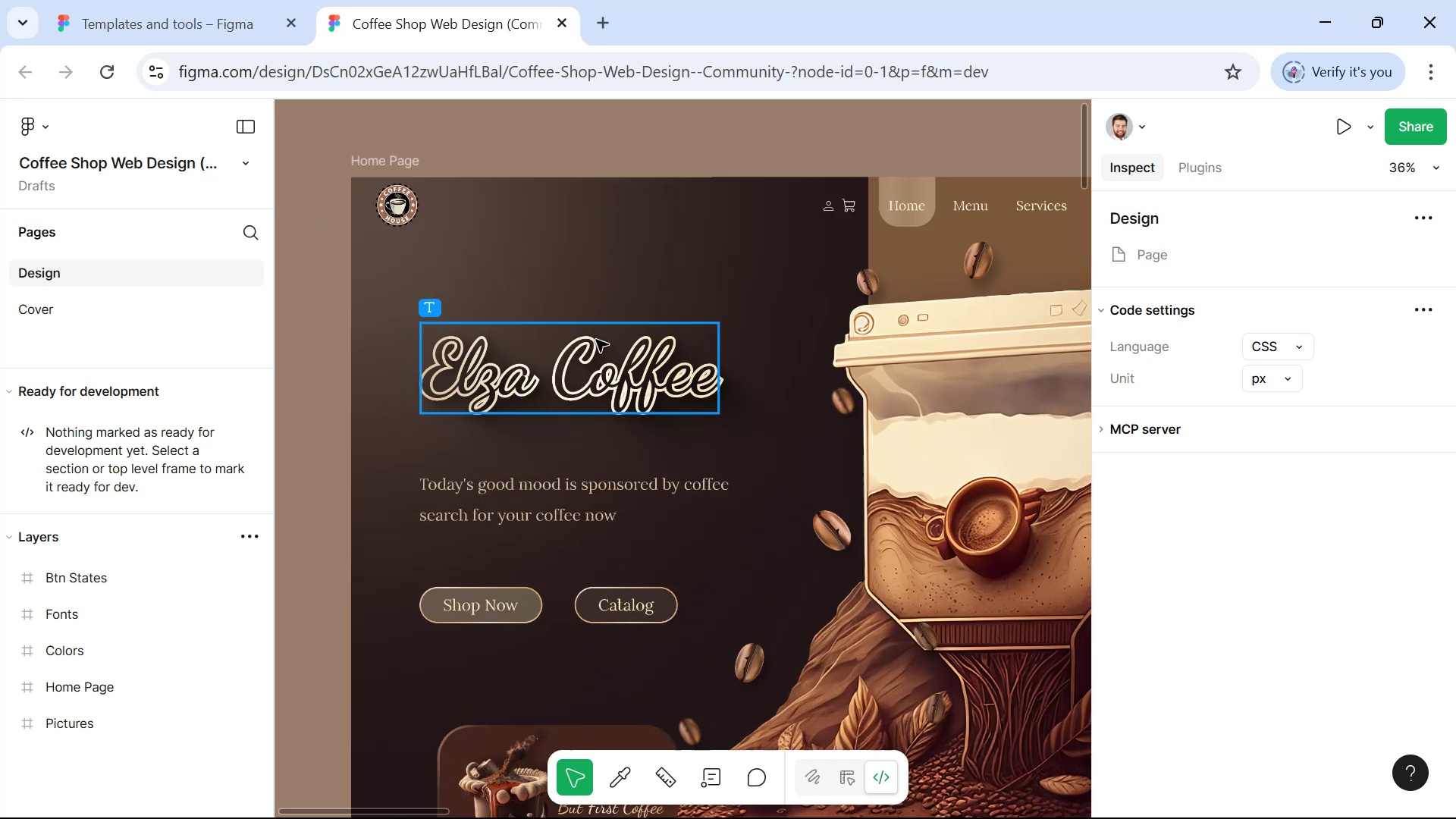 
key(Control+ControlLeft)
 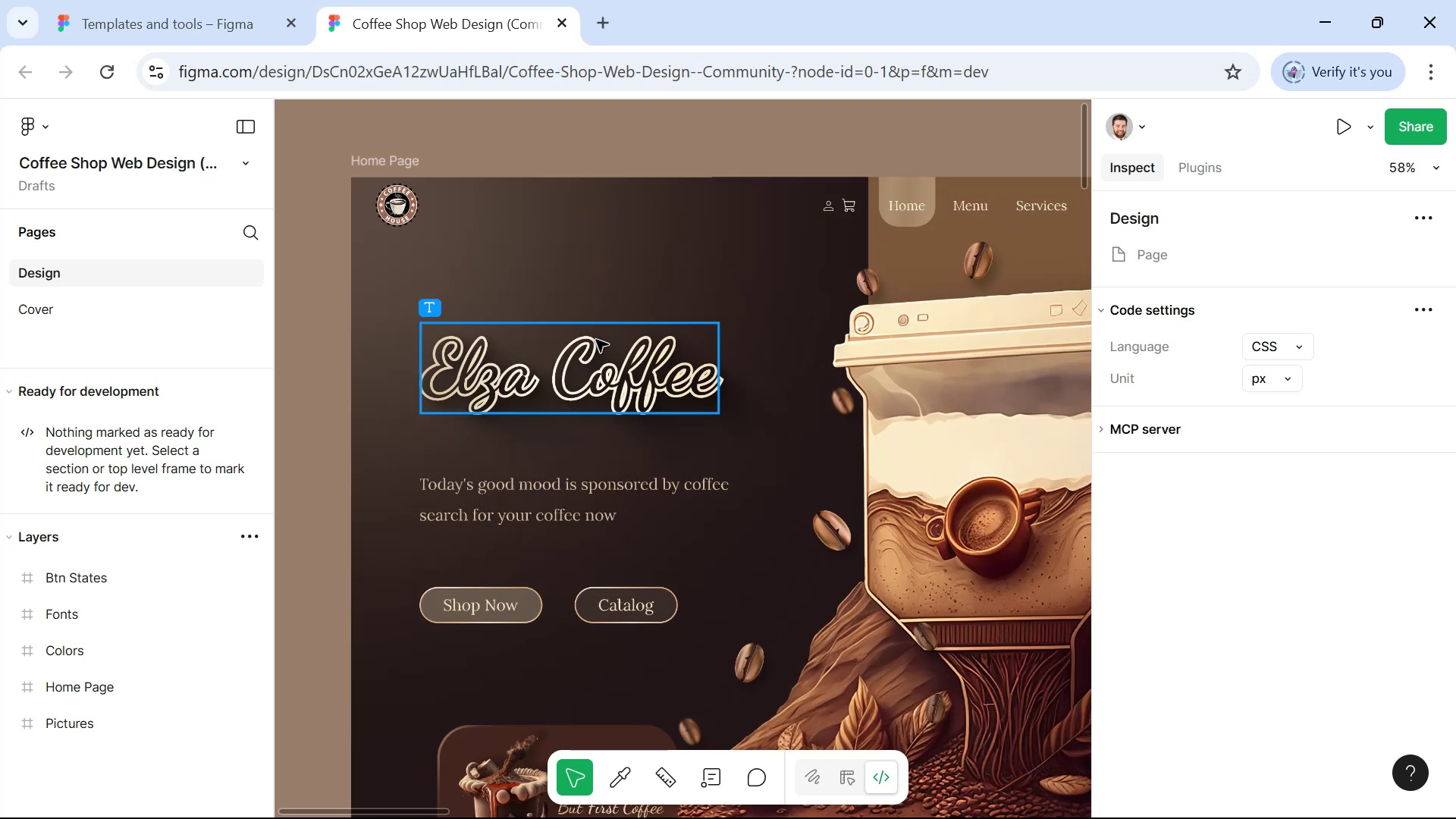 
key(Control+ControlLeft)
 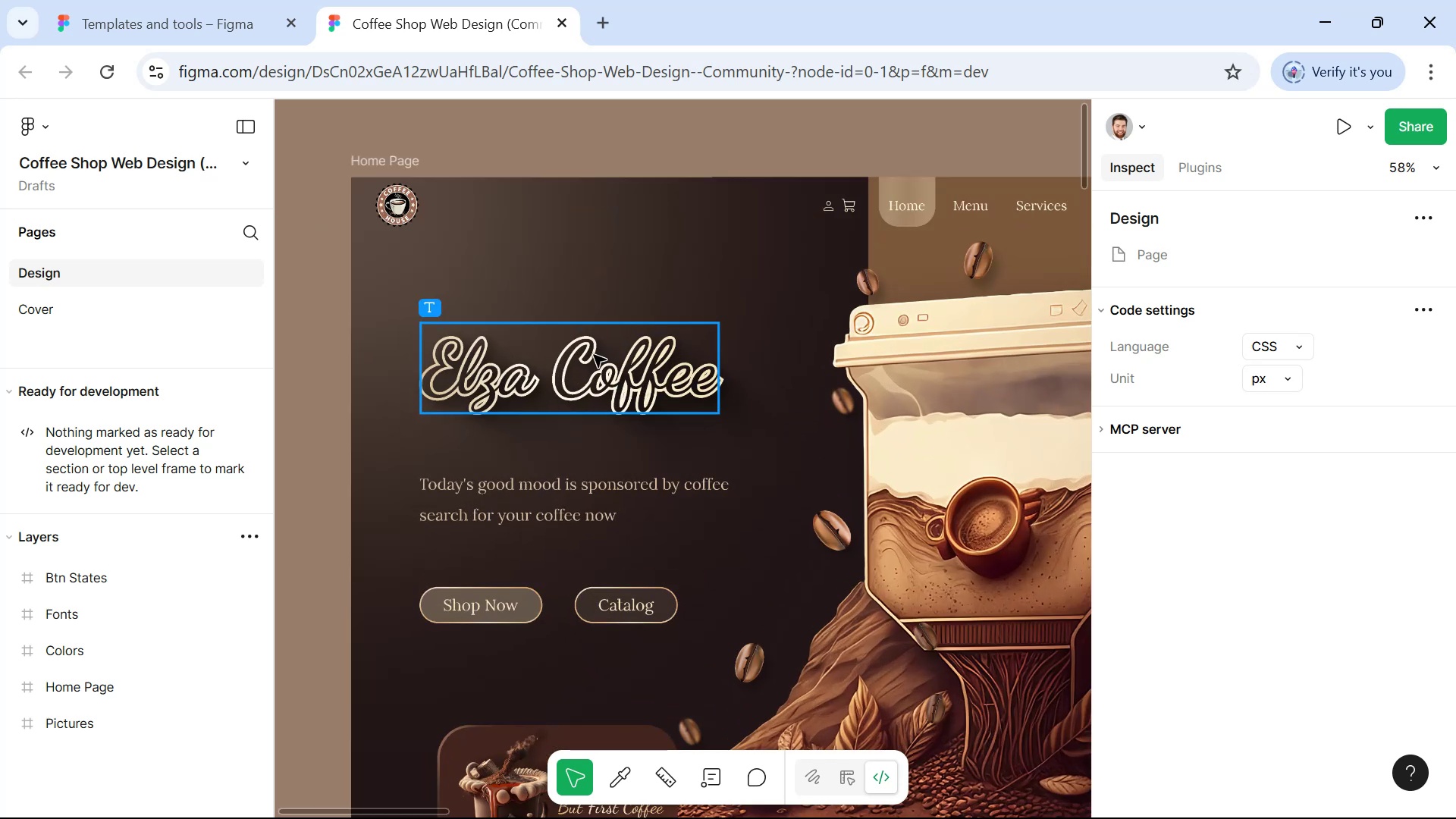 
key(Control+ControlLeft)
 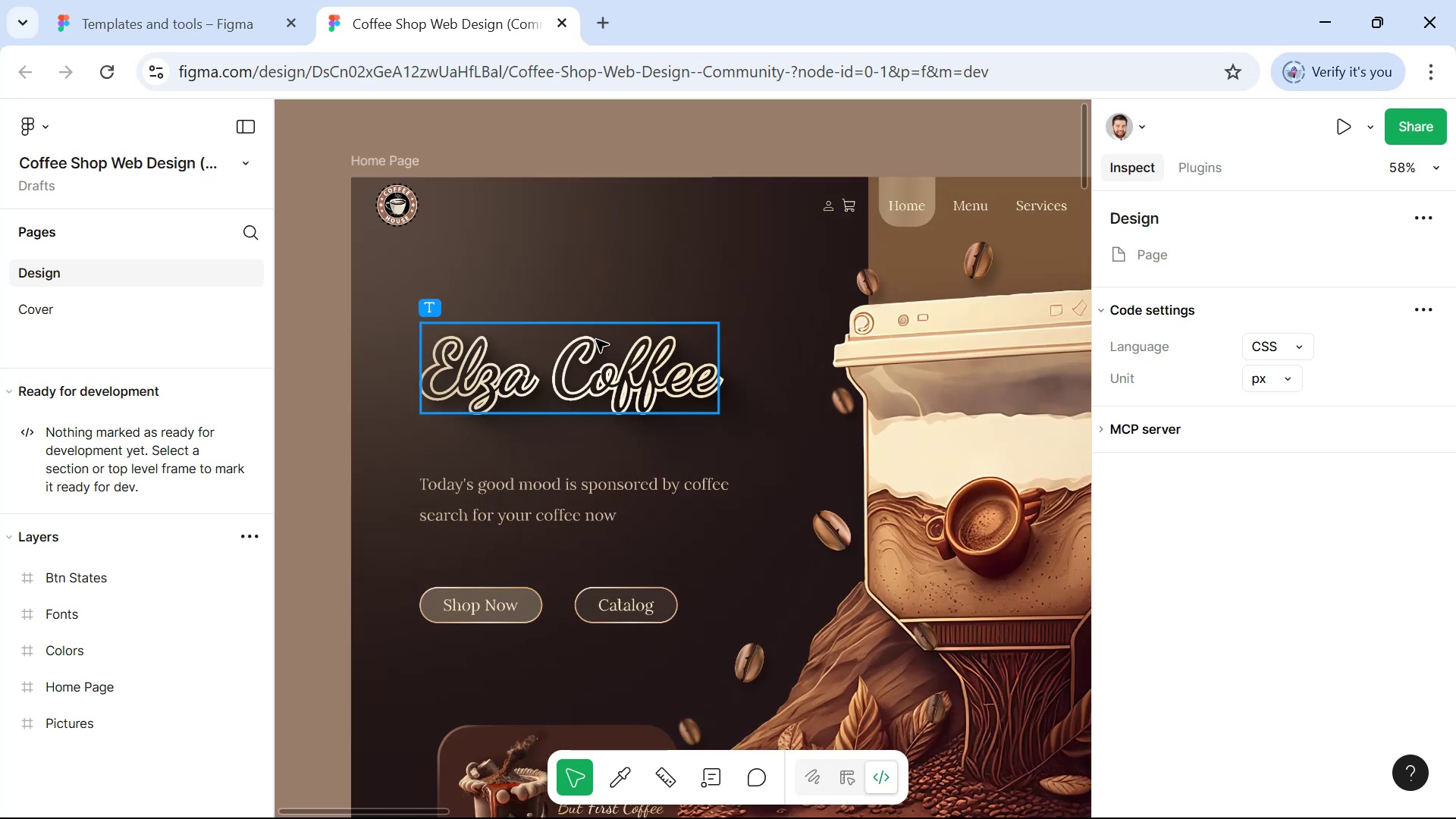 
key(Control+ControlLeft)
 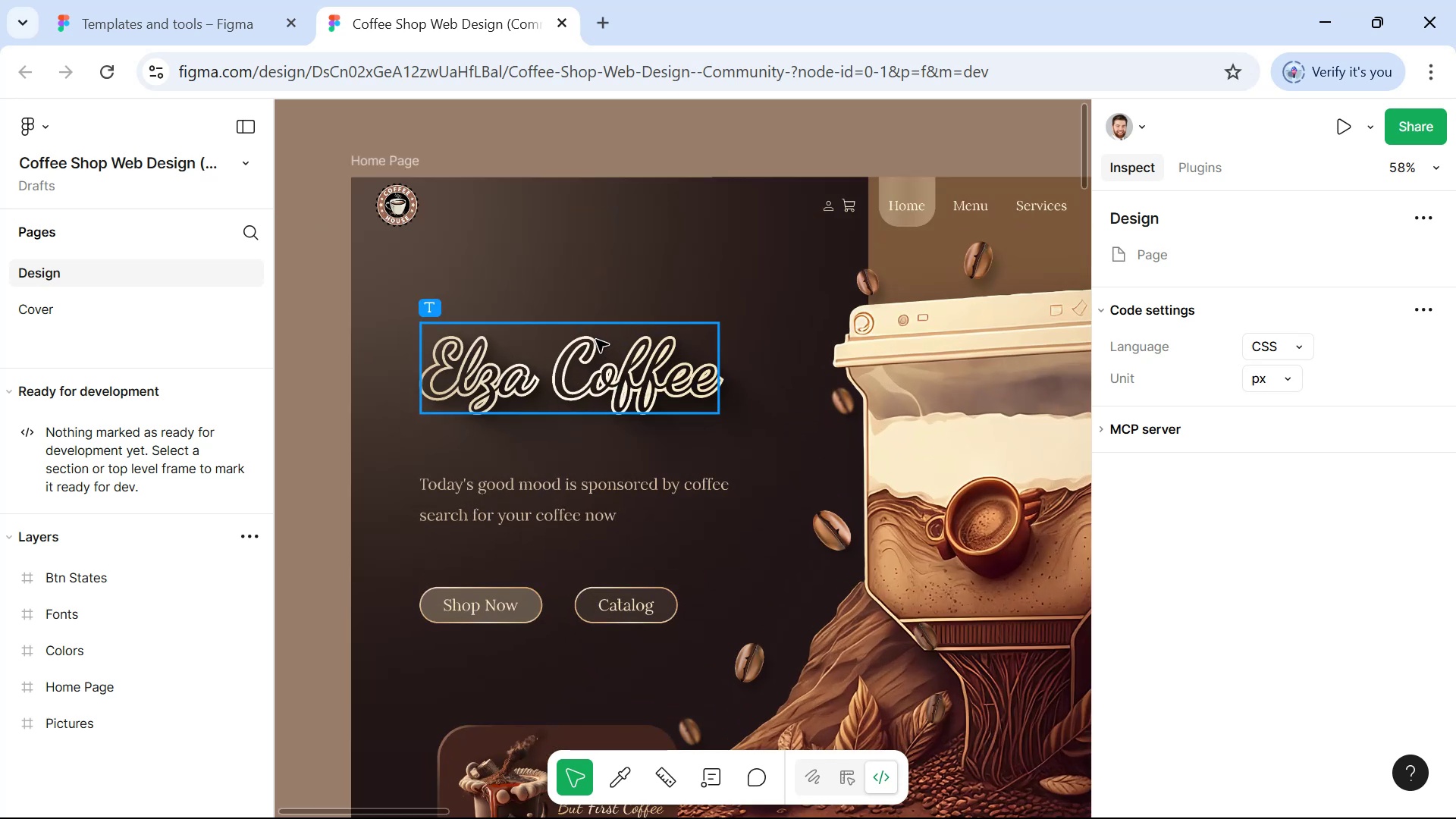 
key(Control+ControlLeft)
 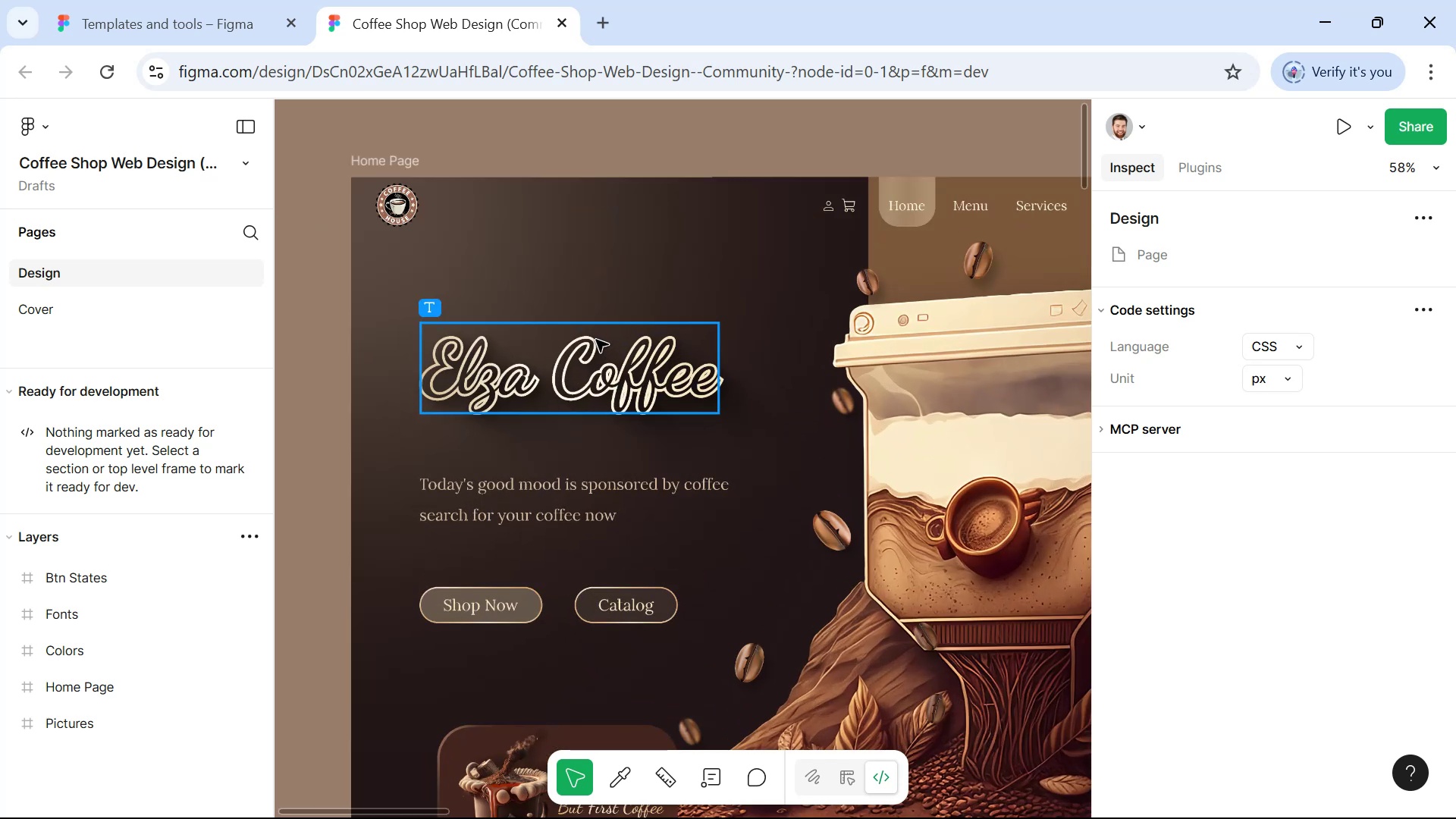 
key(Control+ControlLeft)
 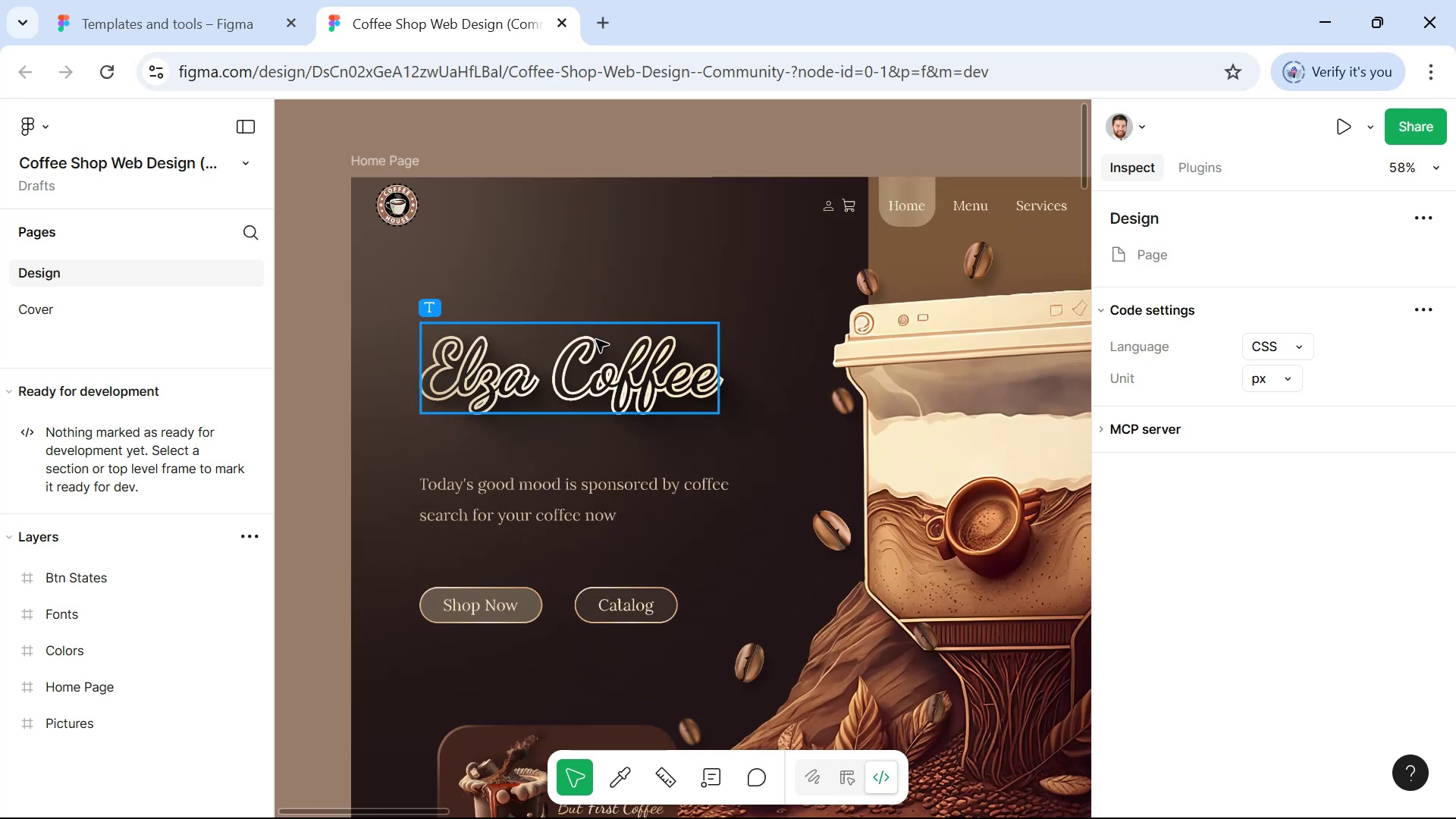 
key(Control+ControlLeft)
 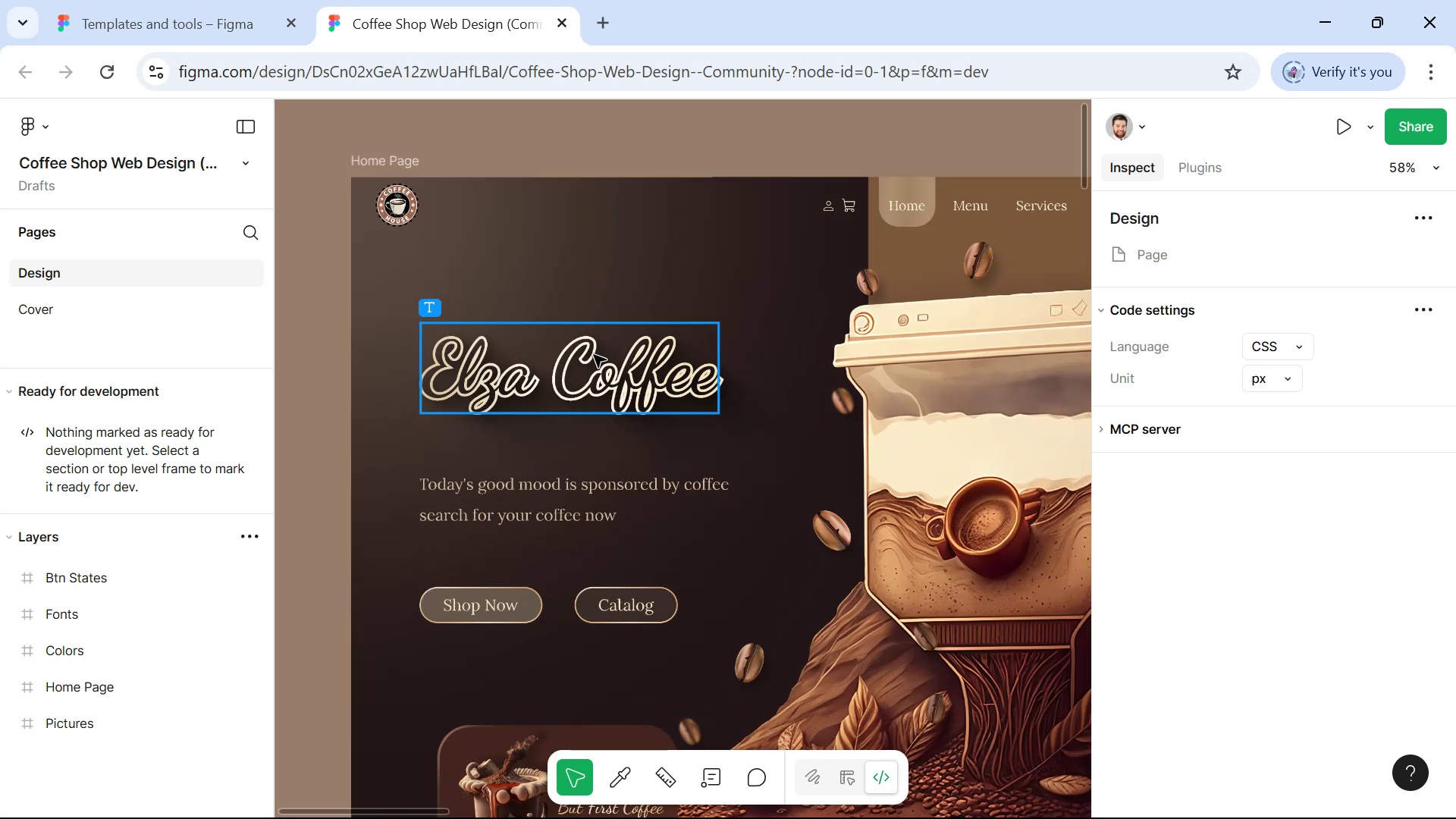 
left_click([594, 355])
 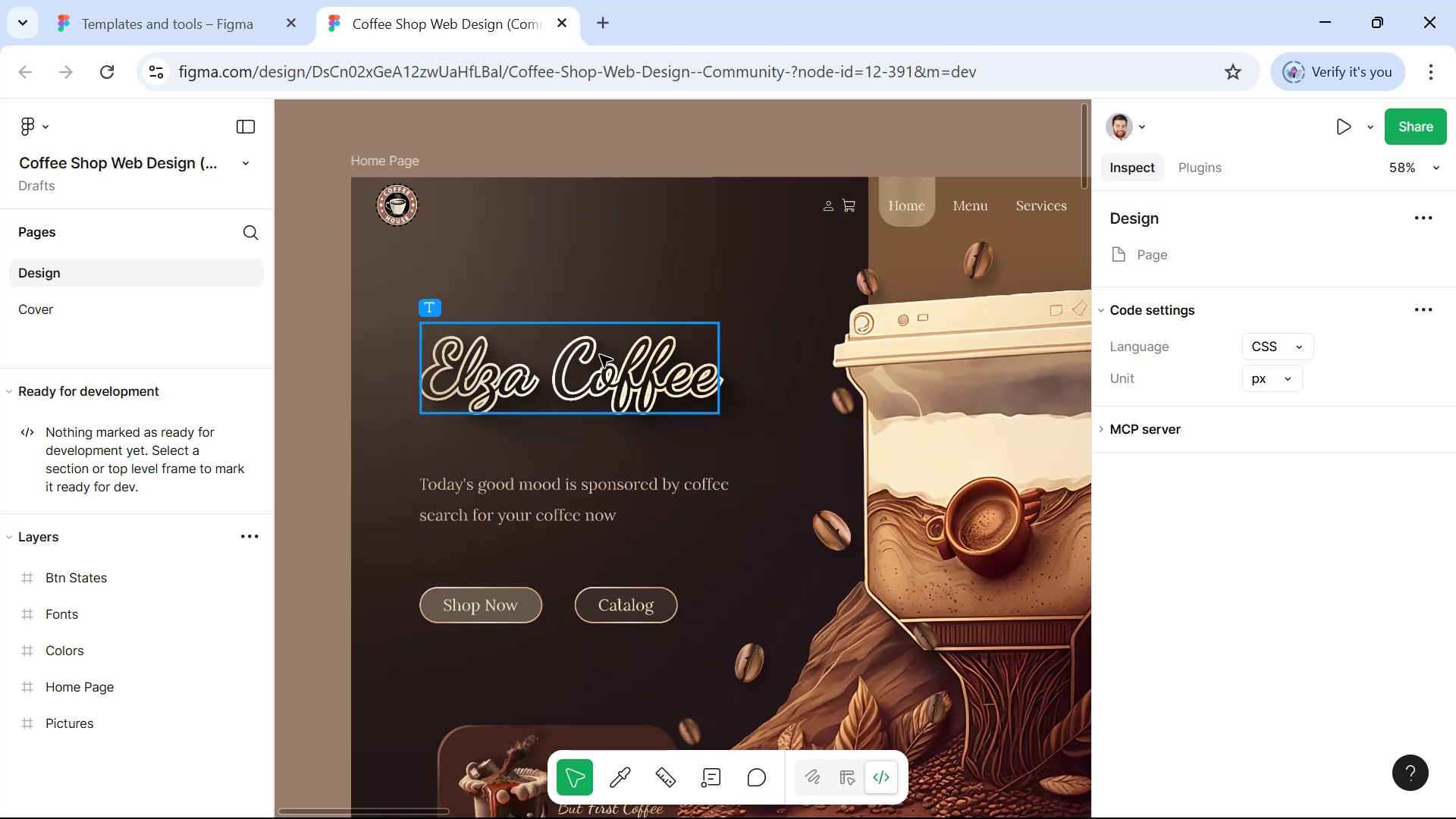 
left_click([667, 368])
 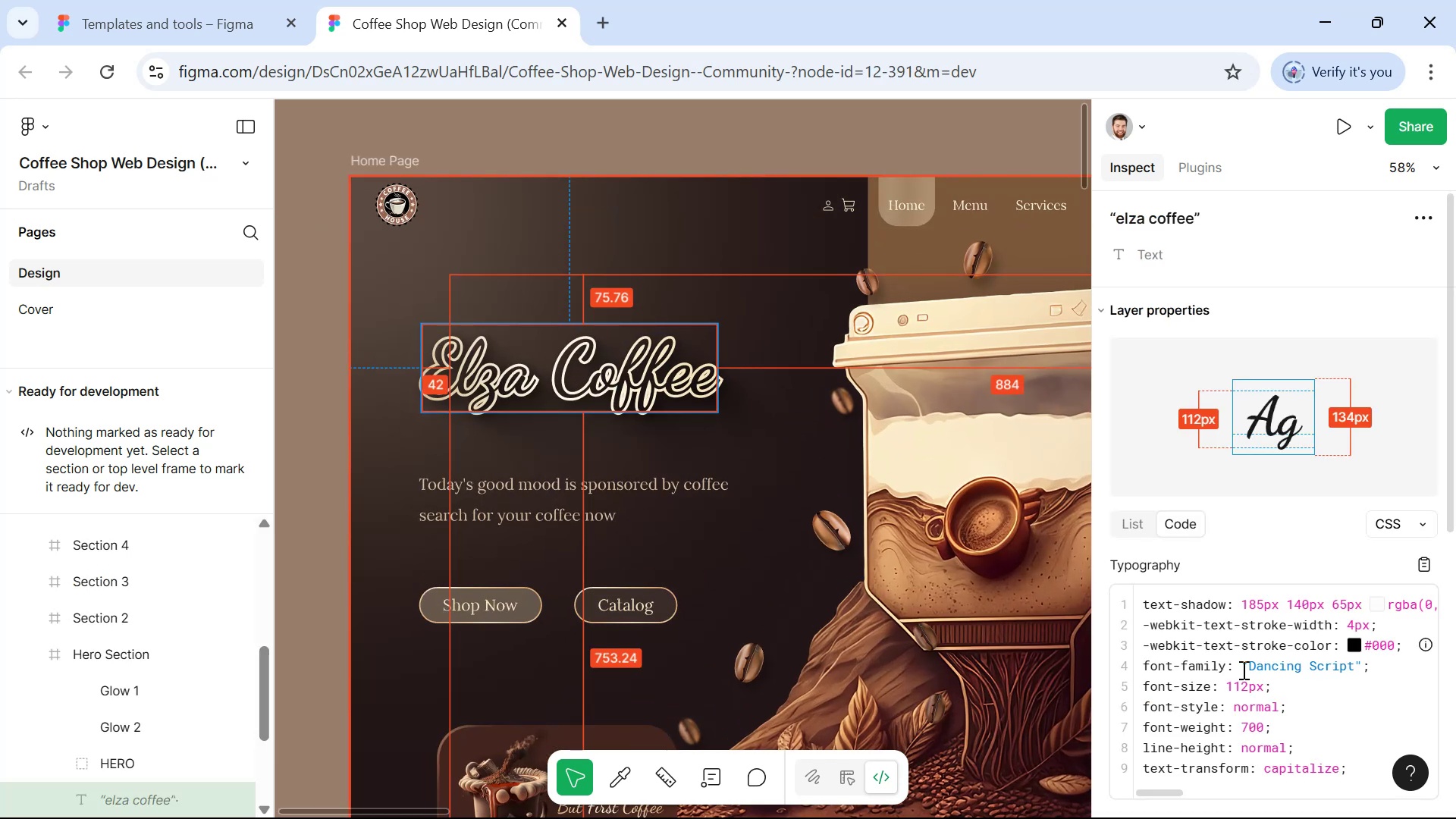 
hold_key(key=ControlLeft, duration=1.13)
scroll: coordinate [615, 425], scroll_direction: down, amount: 10.0
 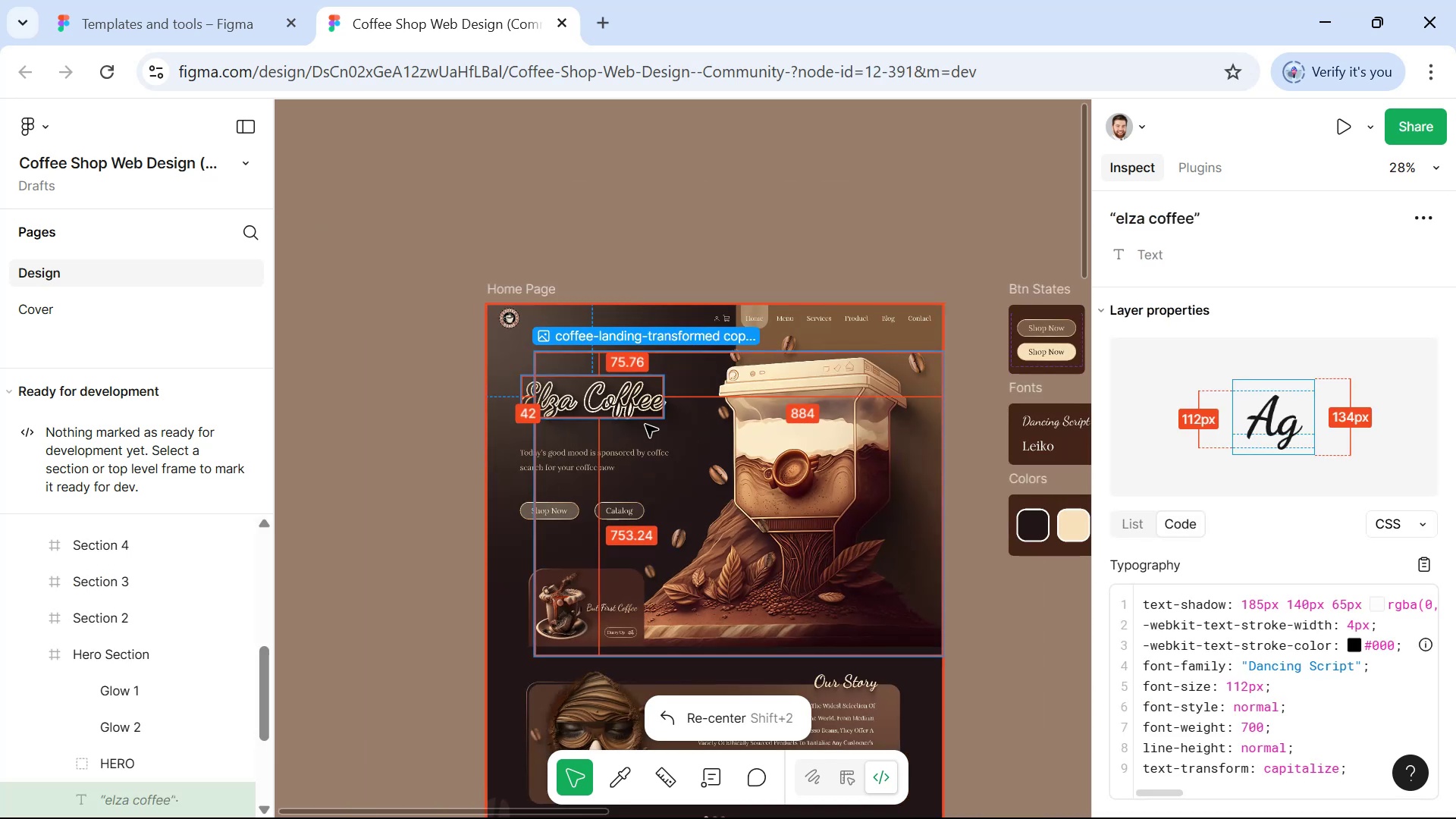 
hold_key(key=ControlLeft, duration=1.23)
scroll: coordinate [657, 430], scroll_direction: down, amount: 4.0
 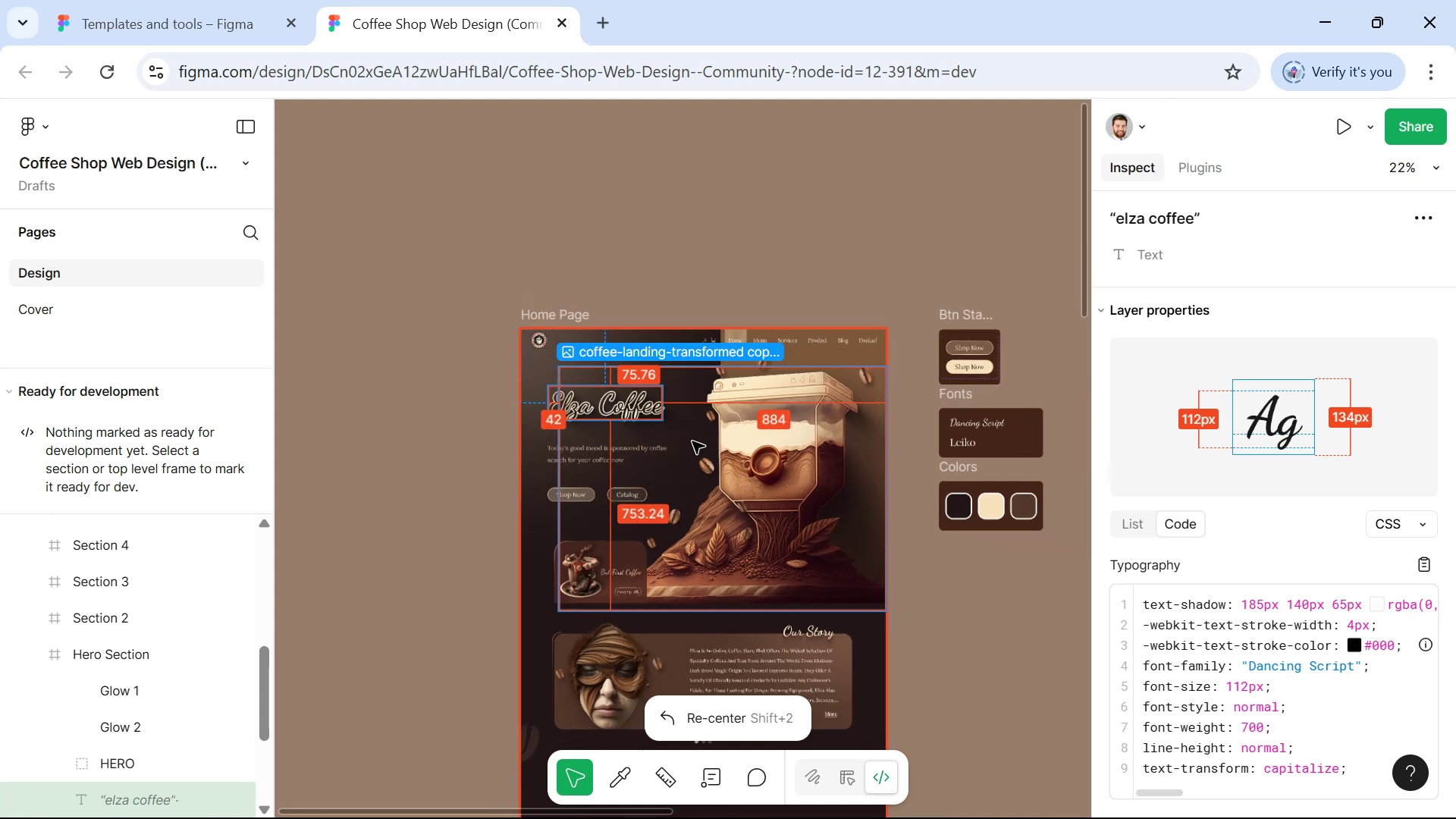 
scroll: coordinate [758, 461], scroll_direction: up, amount: 9.0
 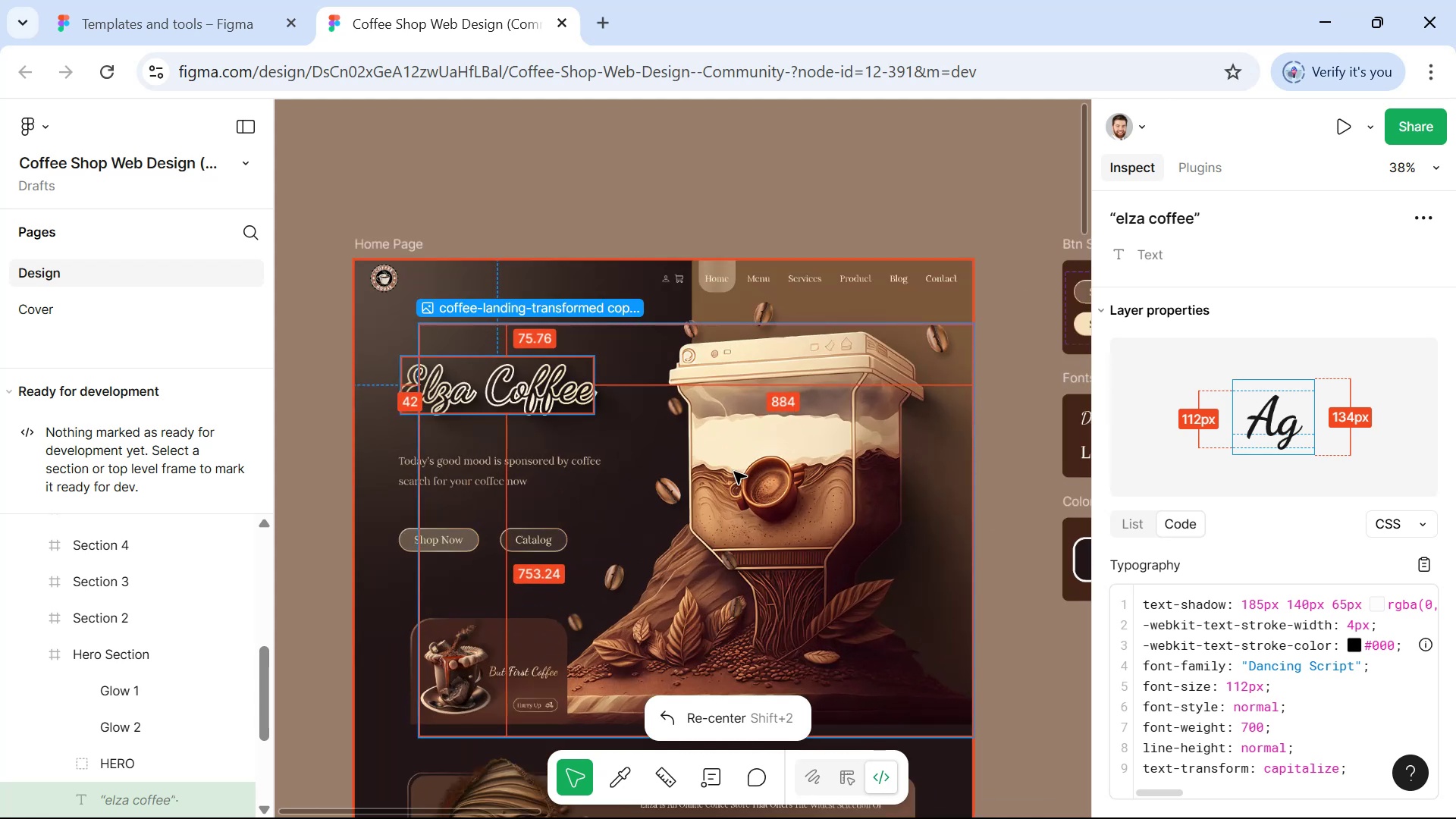 
hold_key(key=ControlLeft, duration=1.23)
 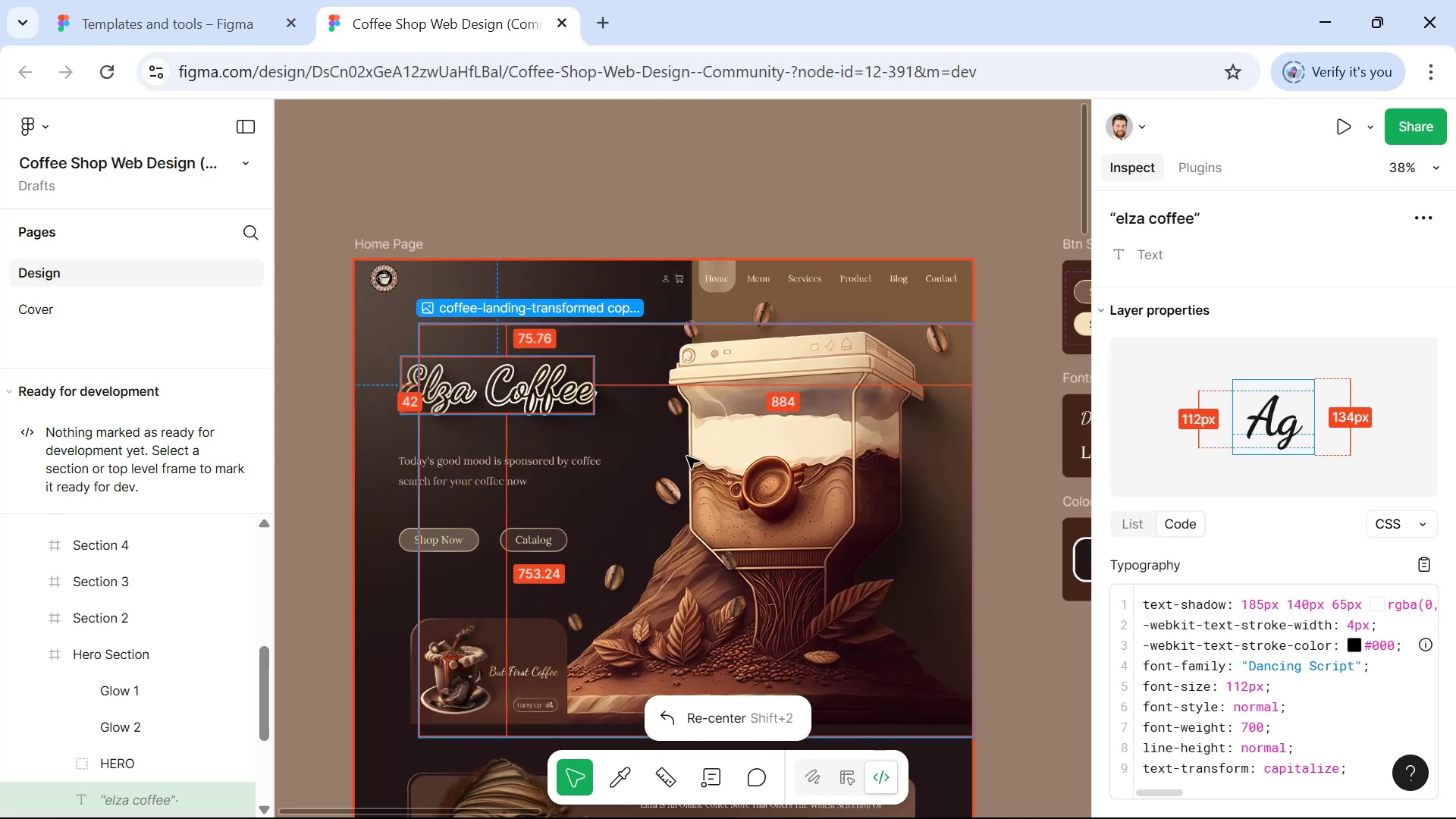 
hold_key(key=ControlLeft, duration=0.41)
scroll: coordinate [587, 435], scroll_direction: down, amount: 4.0
 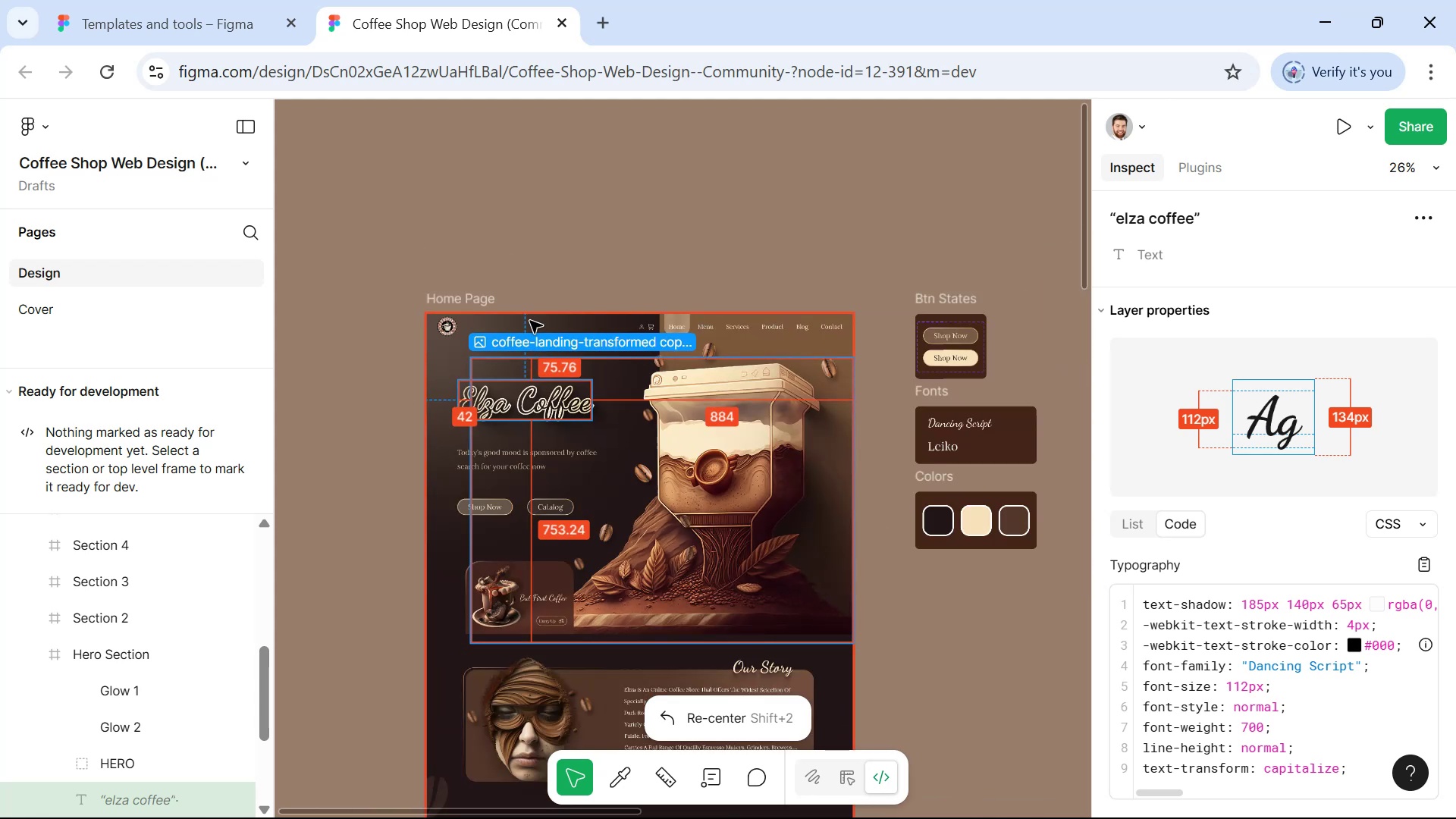 
scroll: coordinate [570, 263], scroll_direction: up, amount: 6.0
 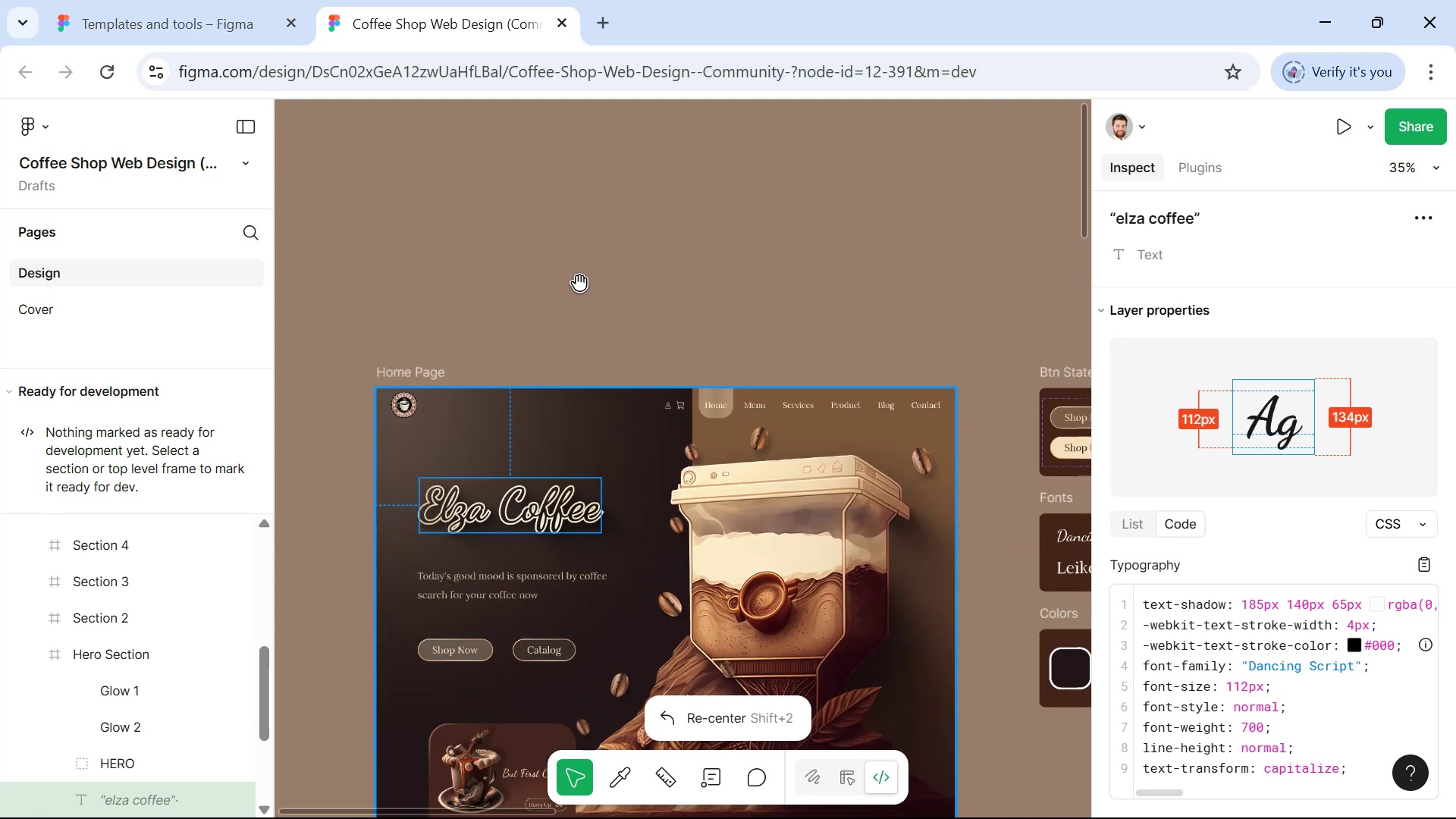 
hold_key(key=ControlLeft, duration=0.62)
 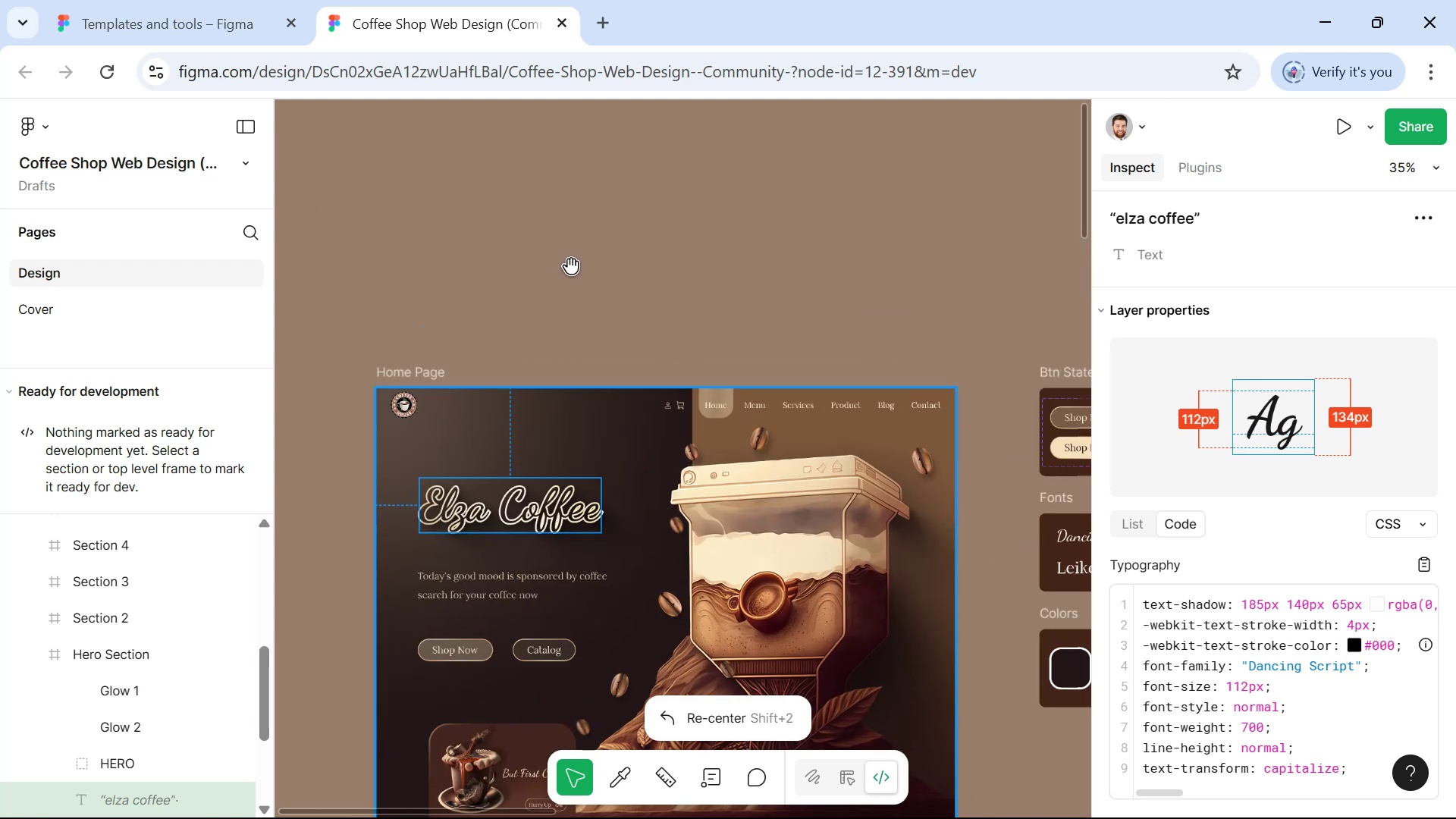 
hold_key(key=Space, duration=1.31)
 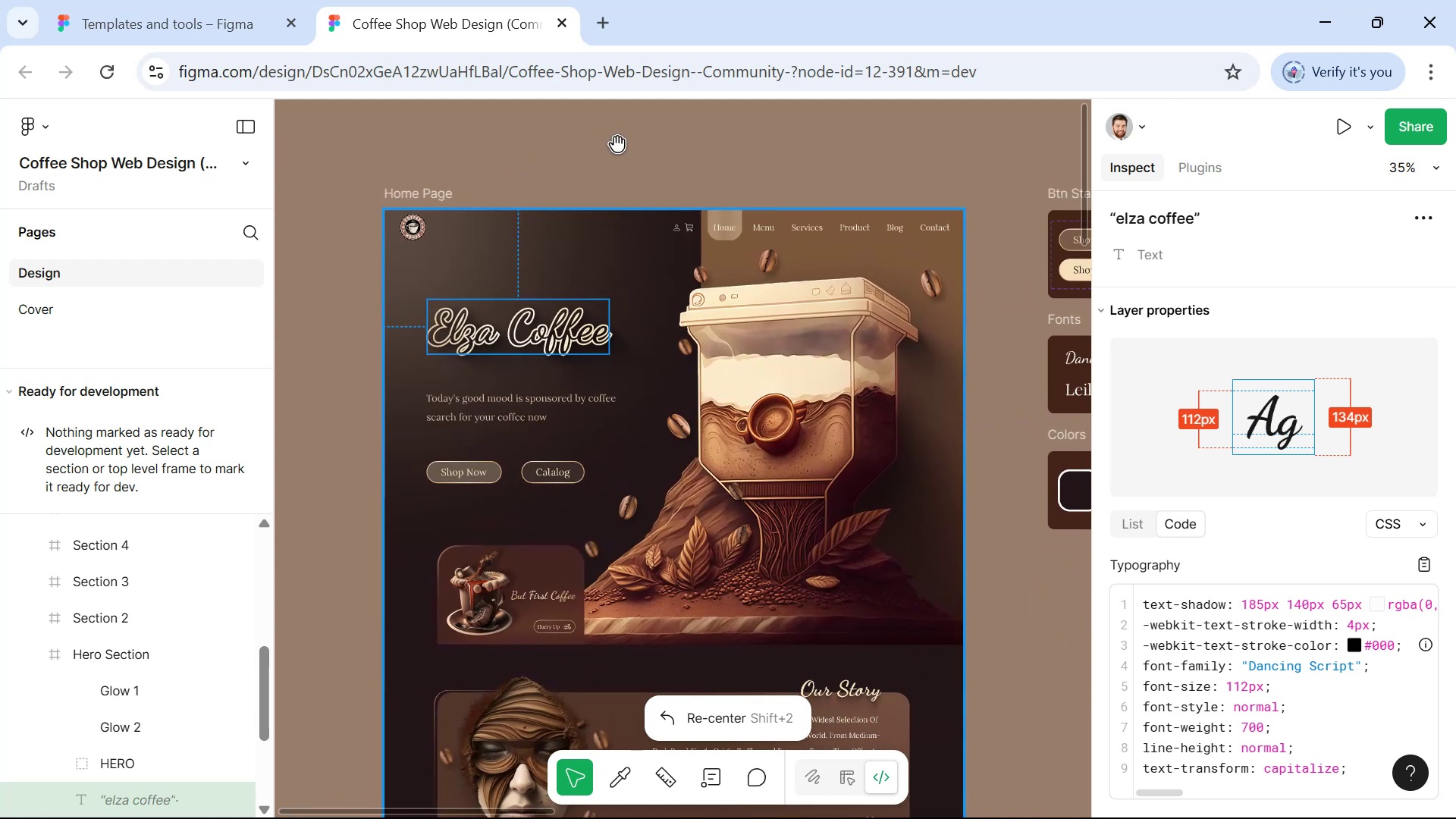 
left_click_drag(start_coordinate=[596, 313], to_coordinate=[604, 134])
 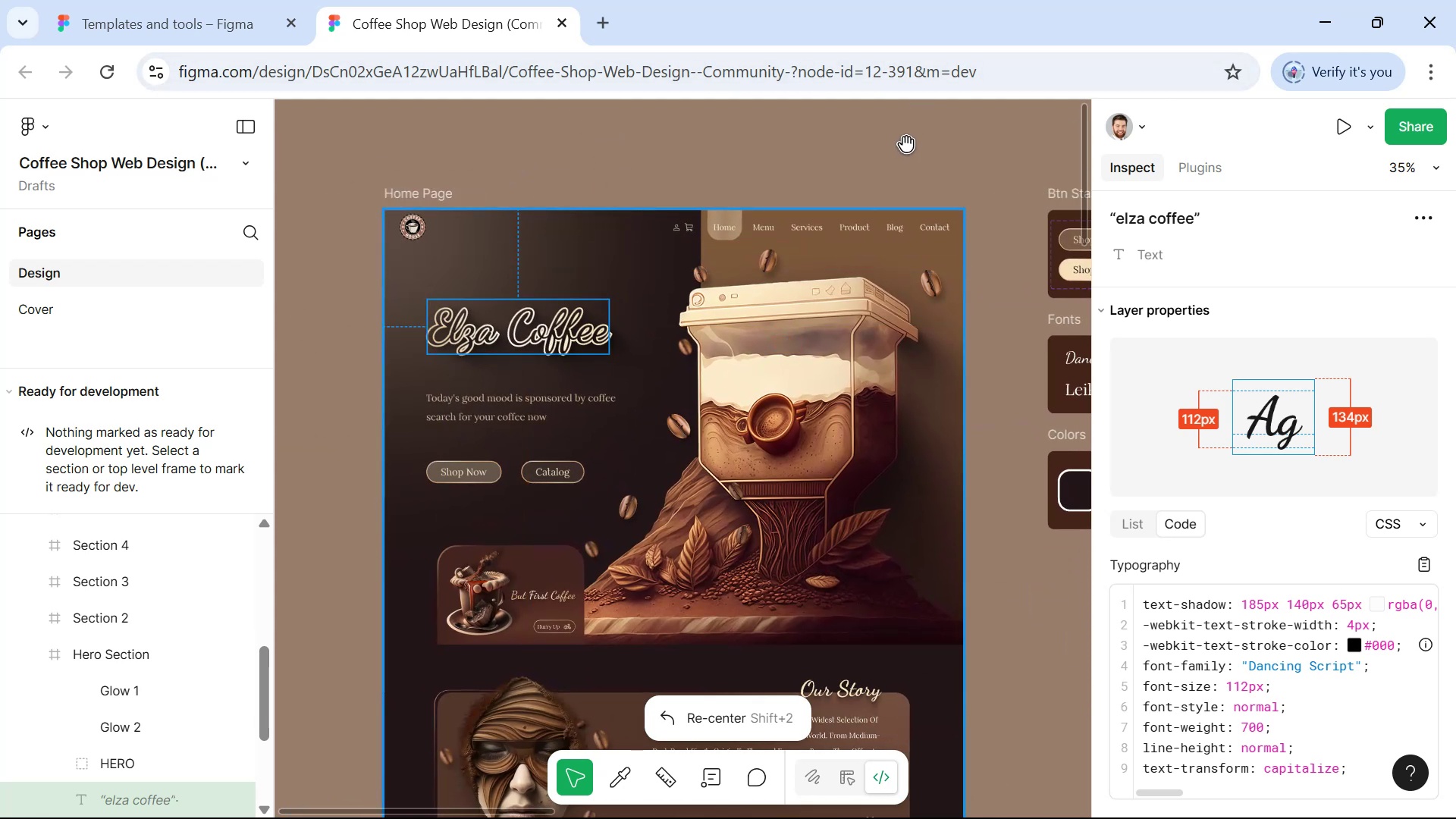 
mouse_move([1442, 2])
 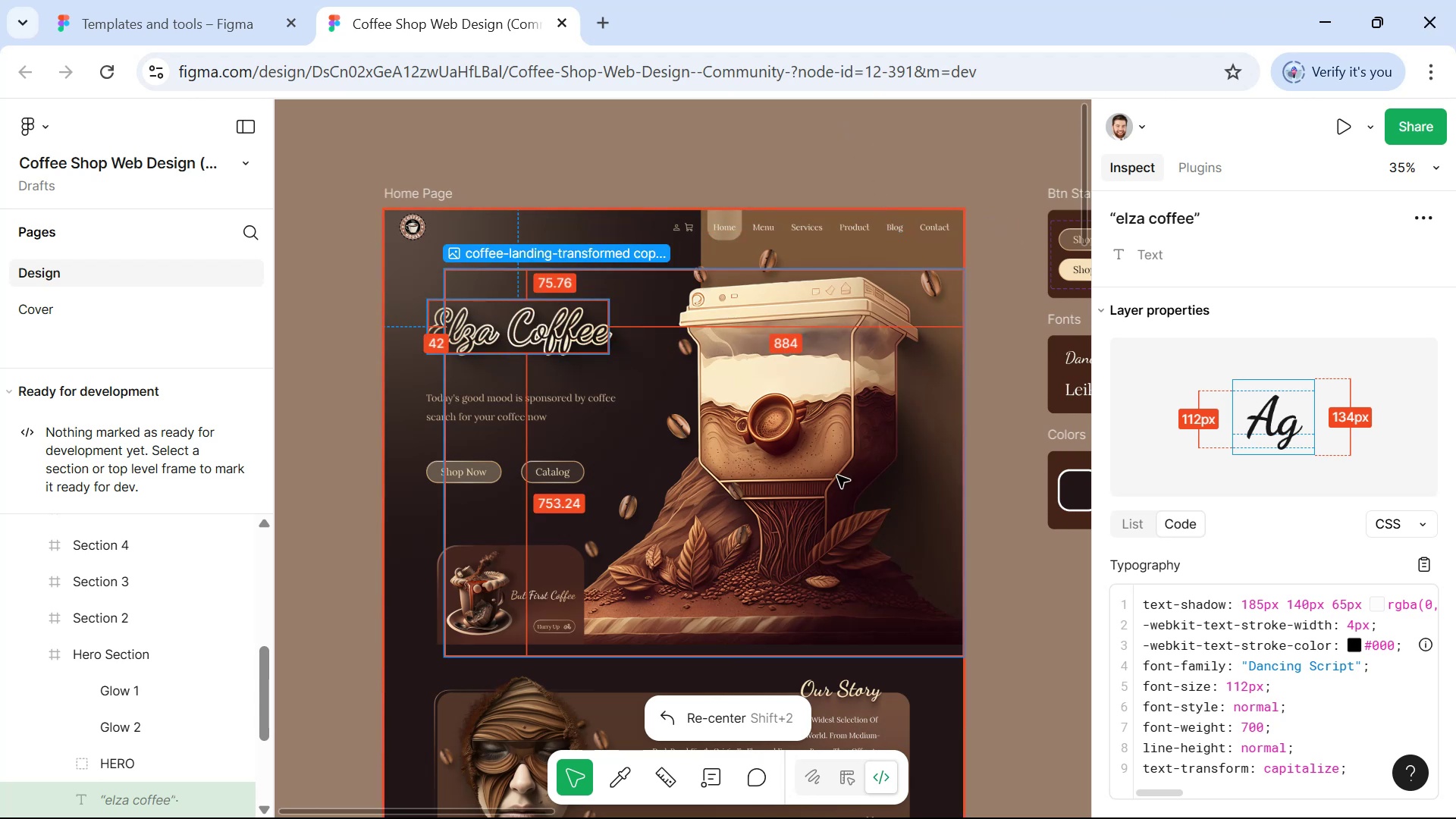 
wait(9.05)
 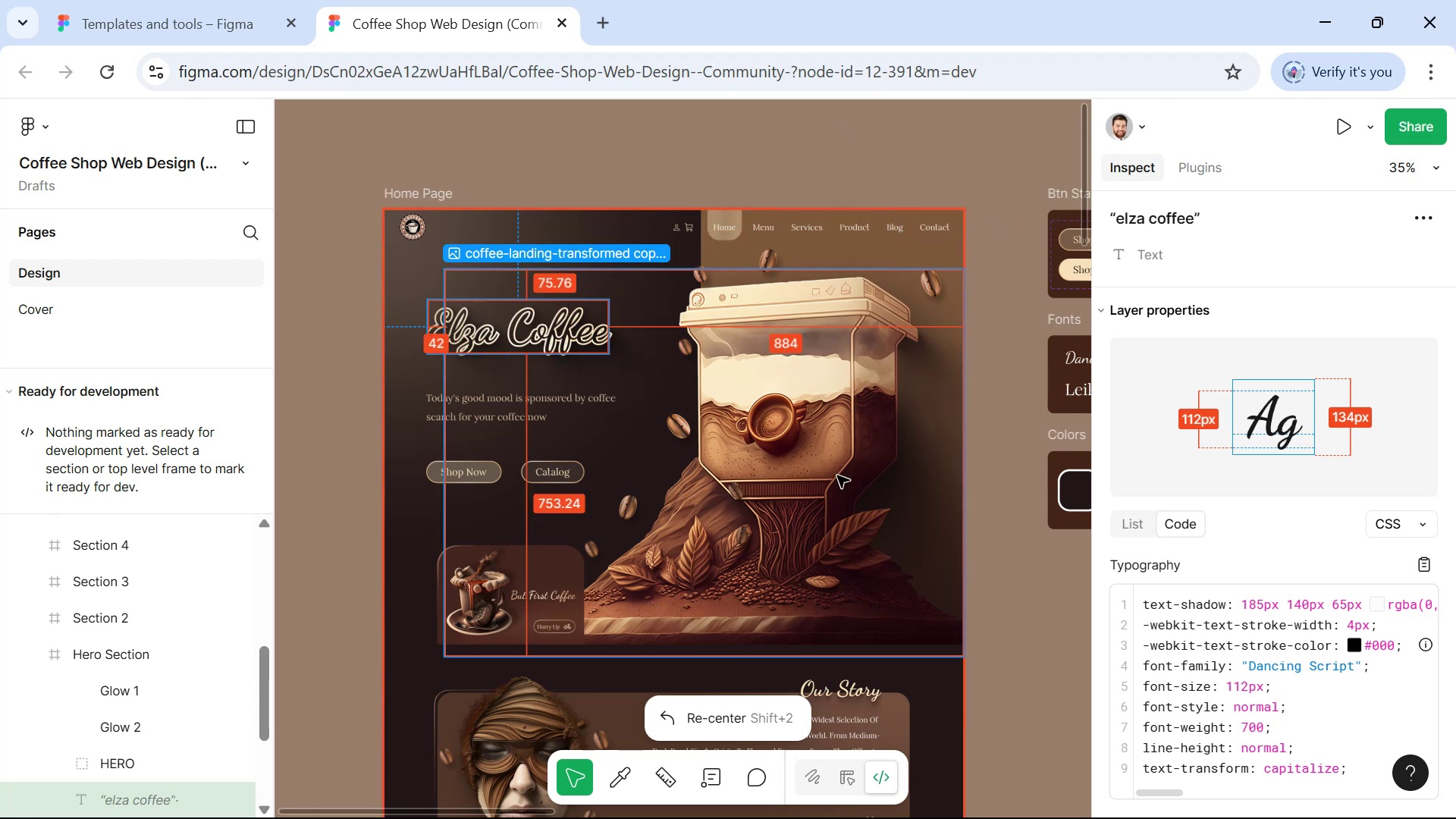 
hold_key(key=ControlLeft, duration=1.52)
scroll: coordinate [416, 239], scroll_direction: up, amount: 22.0
 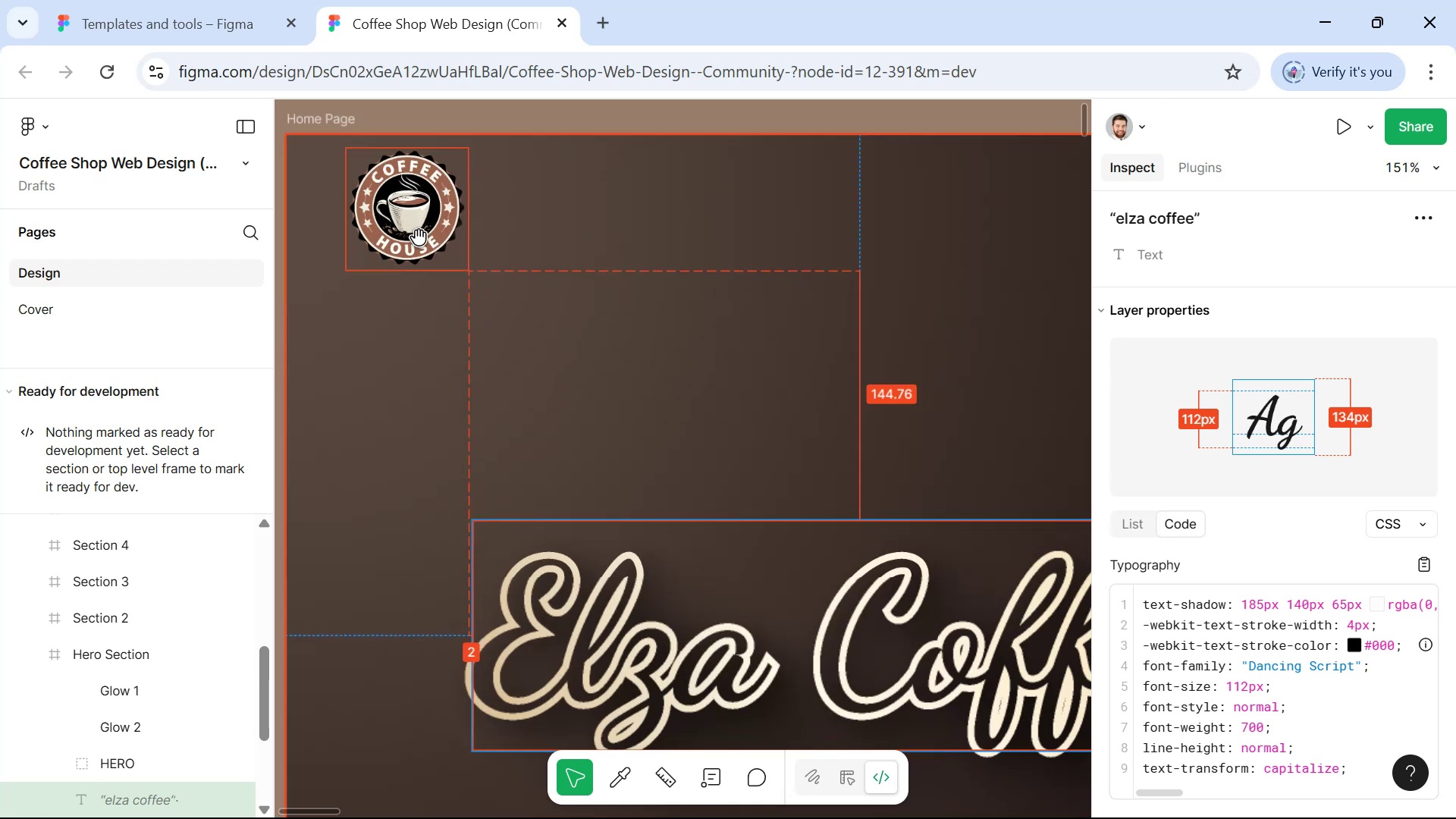 
hold_key(key=ControlLeft, duration=0.69)
 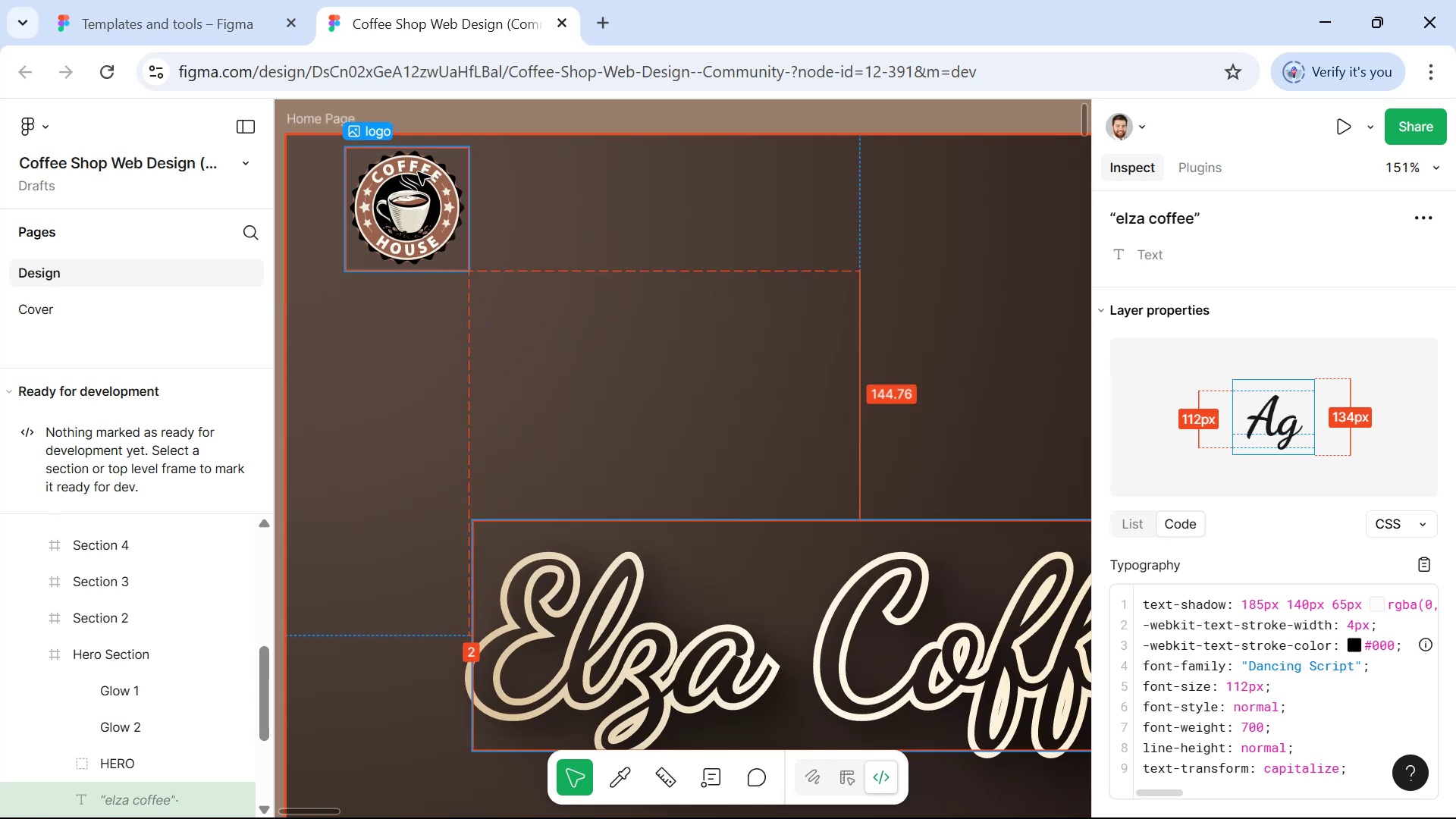 
left_click([418, 172])
 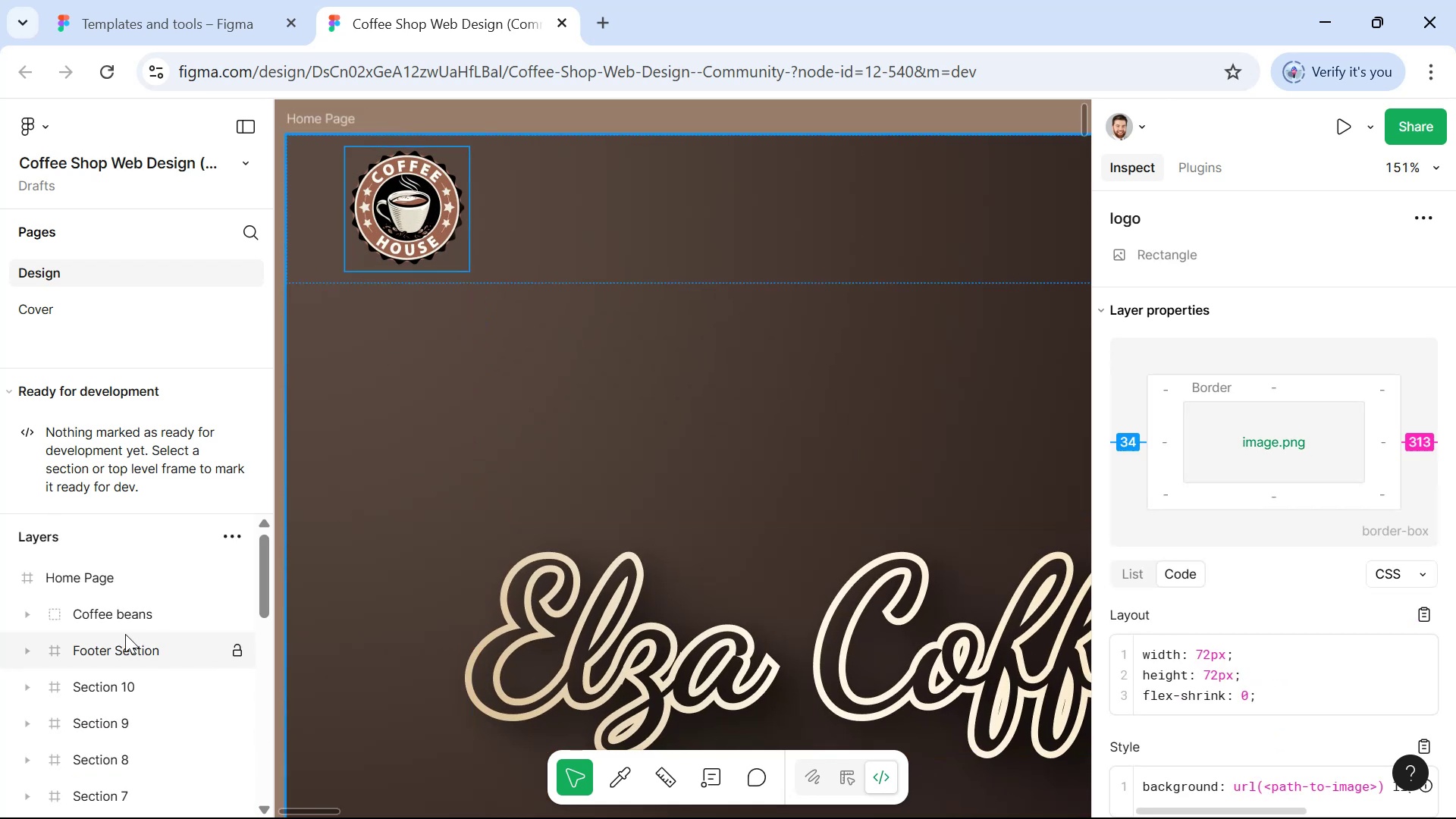 
left_click([27, 610])
 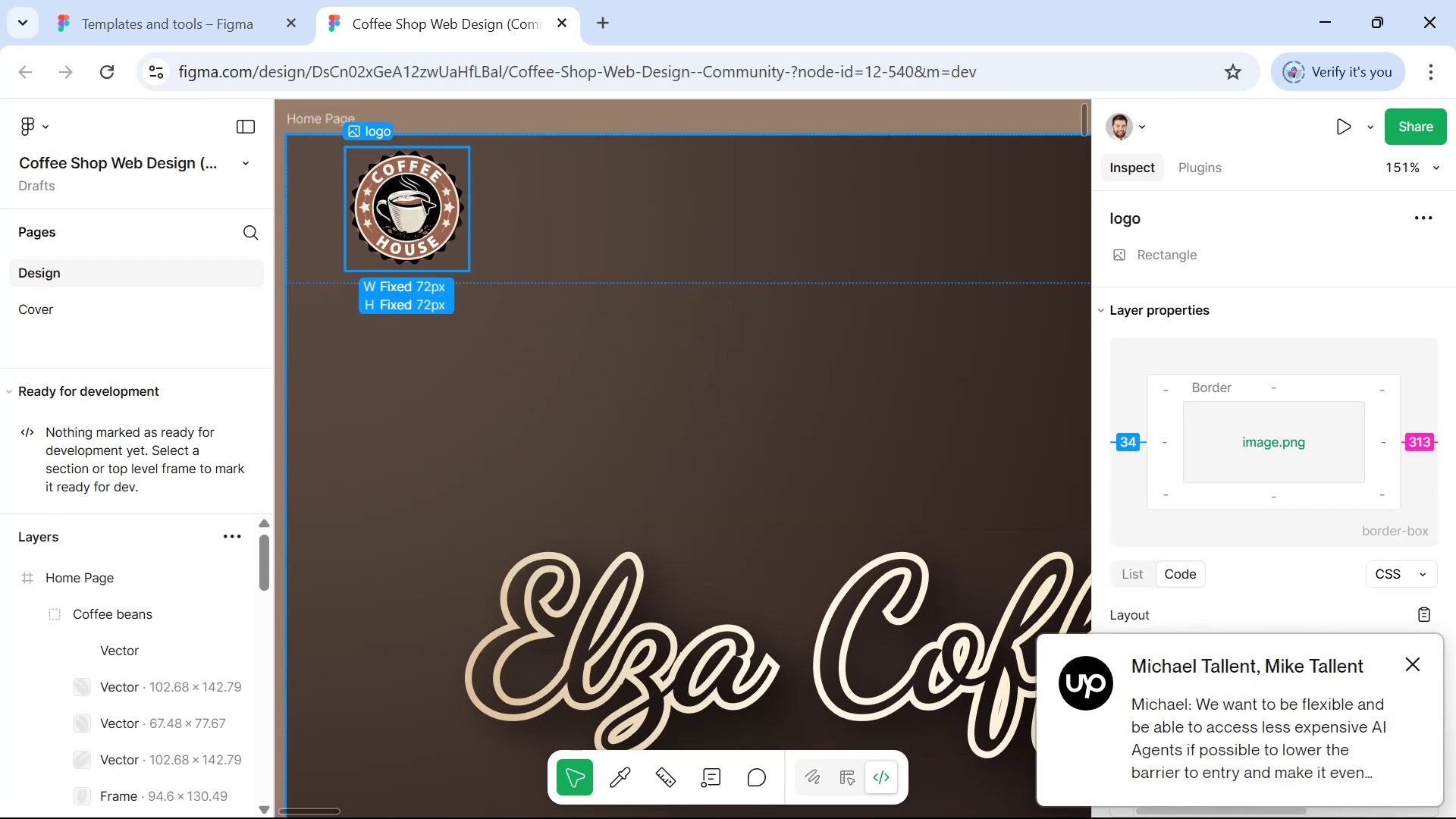 
hold_key(key=ControlLeft, duration=1.01)
left_click([424, 251])
 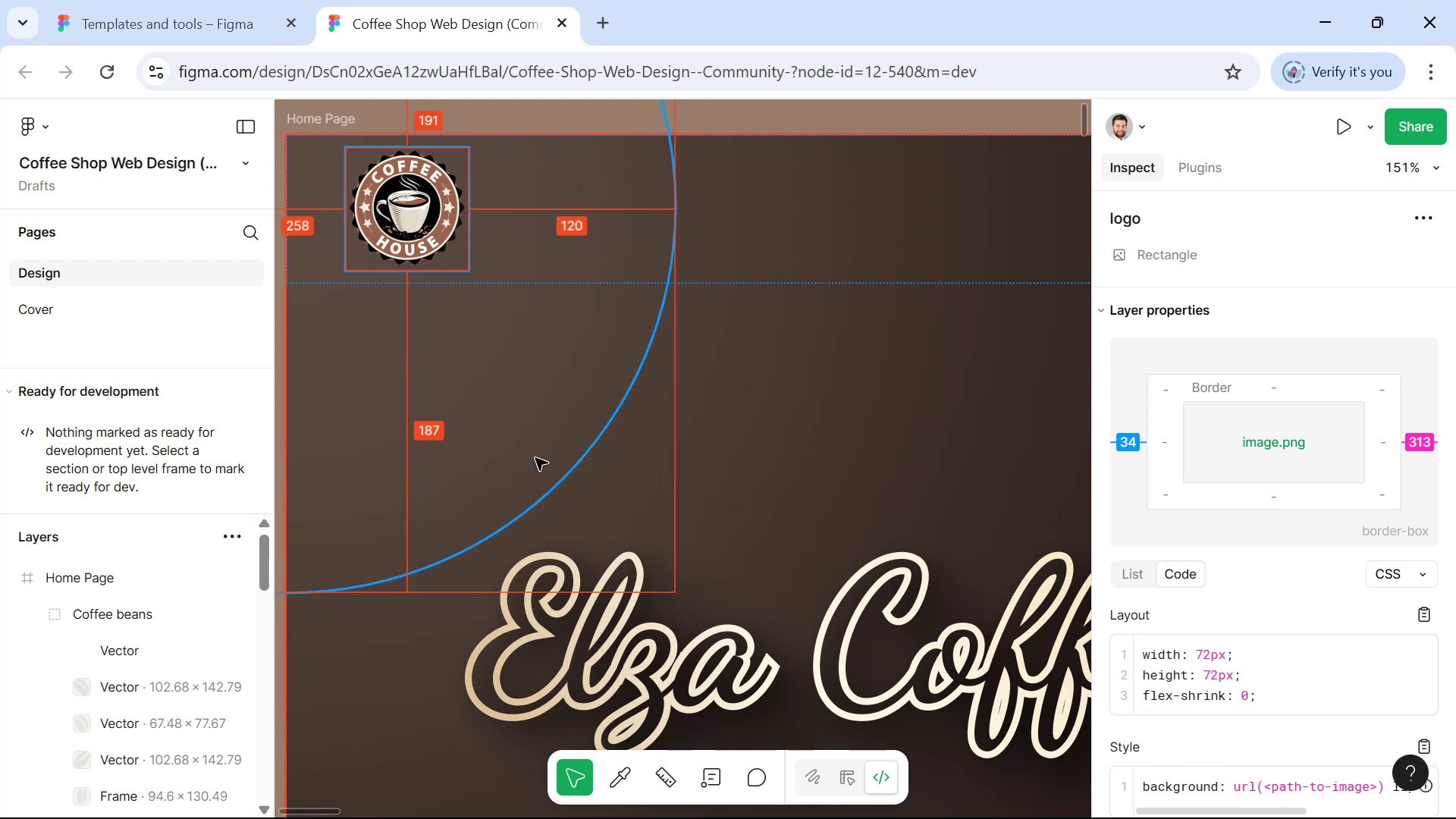 
scroll: coordinate [206, 629], scroll_direction: down, amount: 9.0
 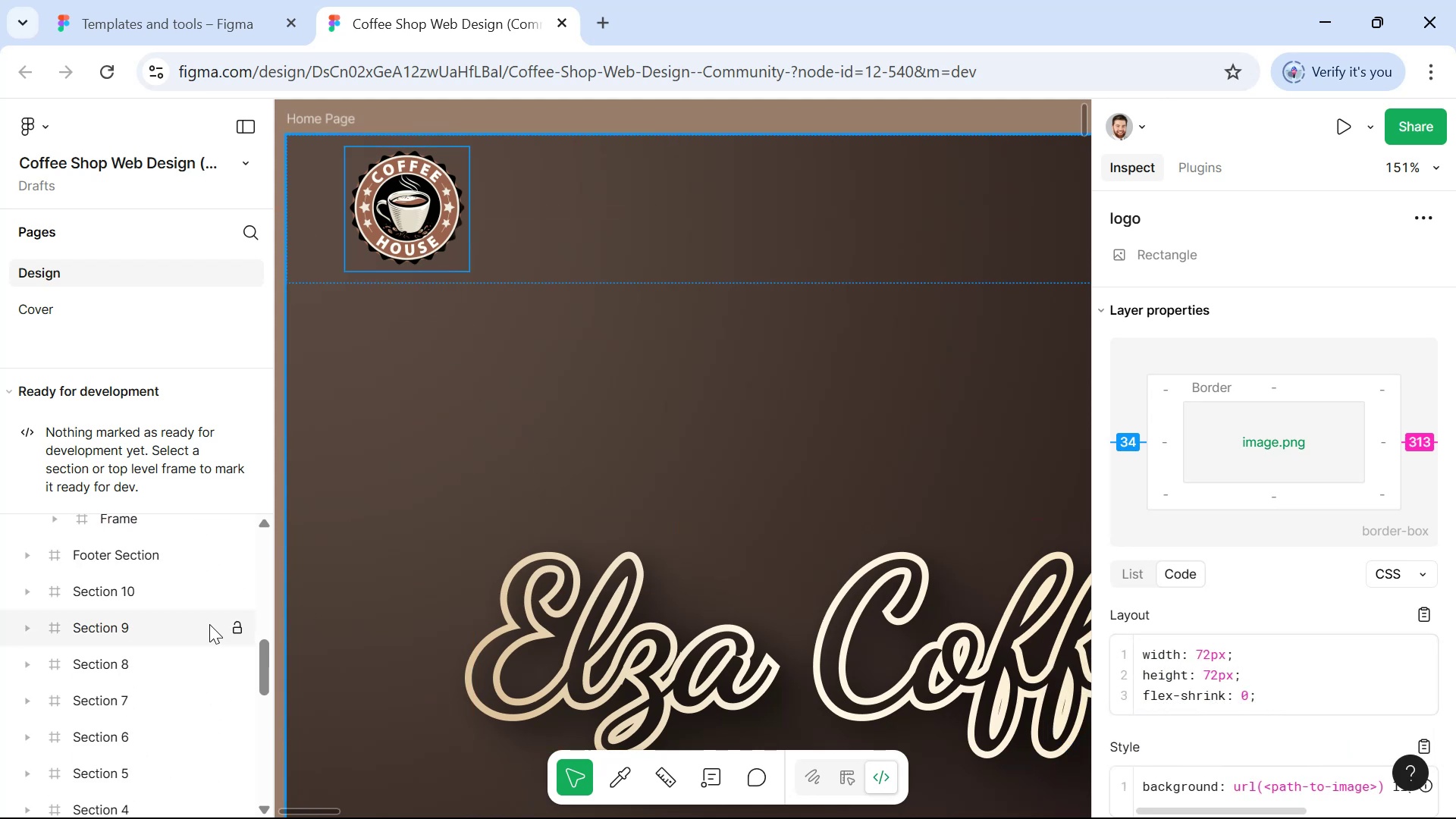 
hold_key(key=ControlLeft, duration=0.51)
 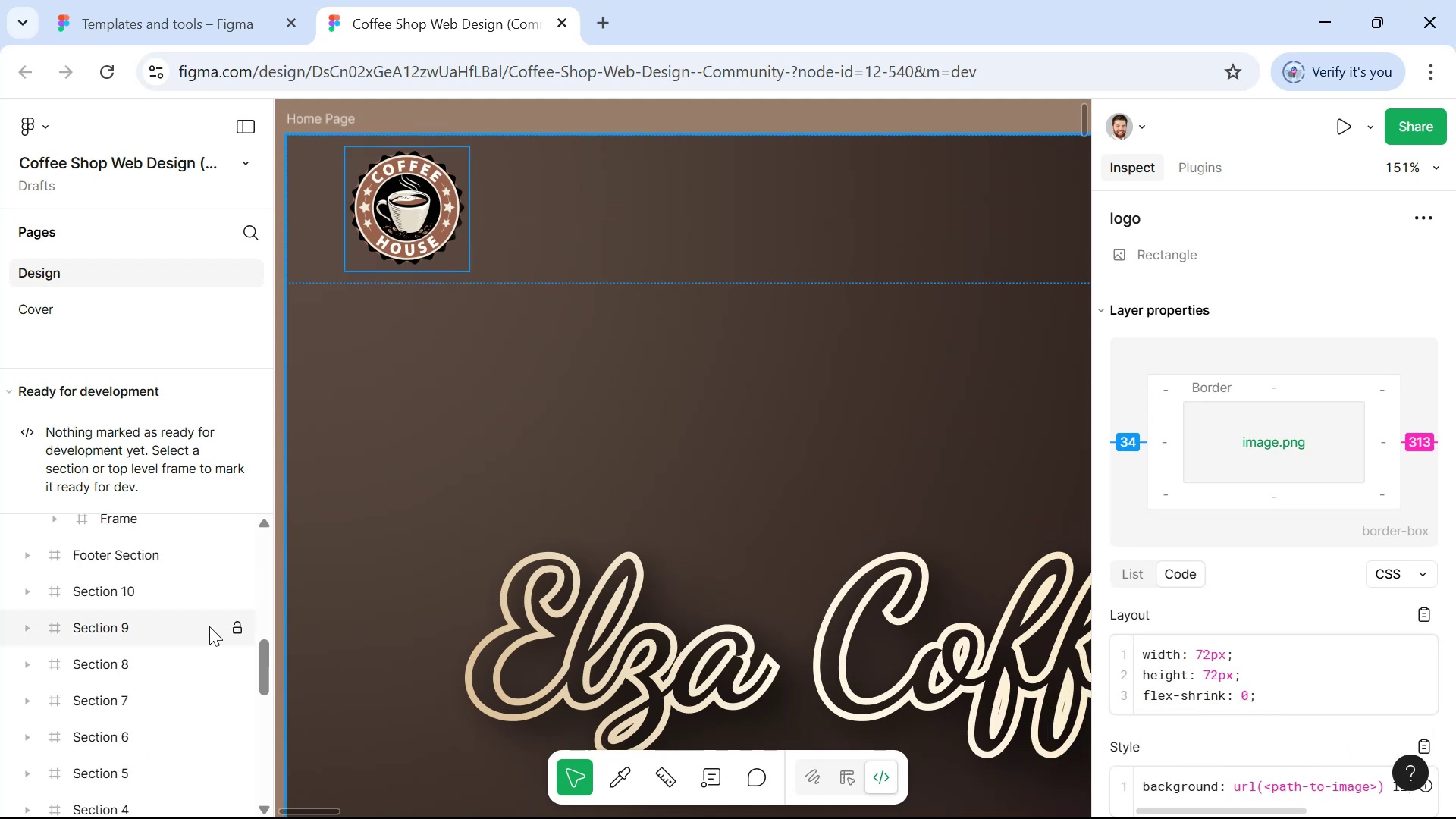 
scroll: coordinate [206, 585], scroll_direction: up, amount: 5.0
 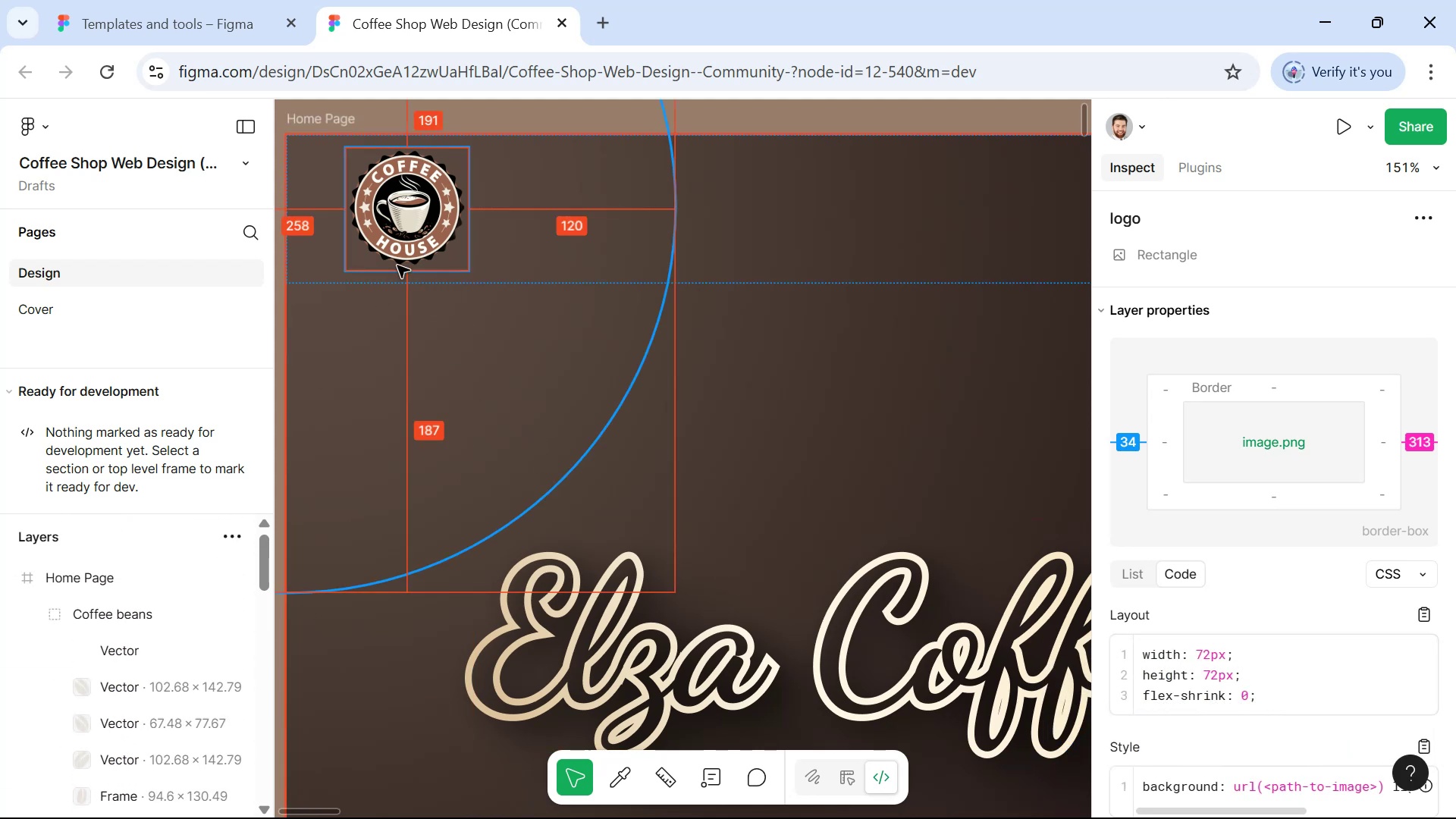 
scroll: coordinate [764, 388], scroll_direction: down, amount: 18.0
 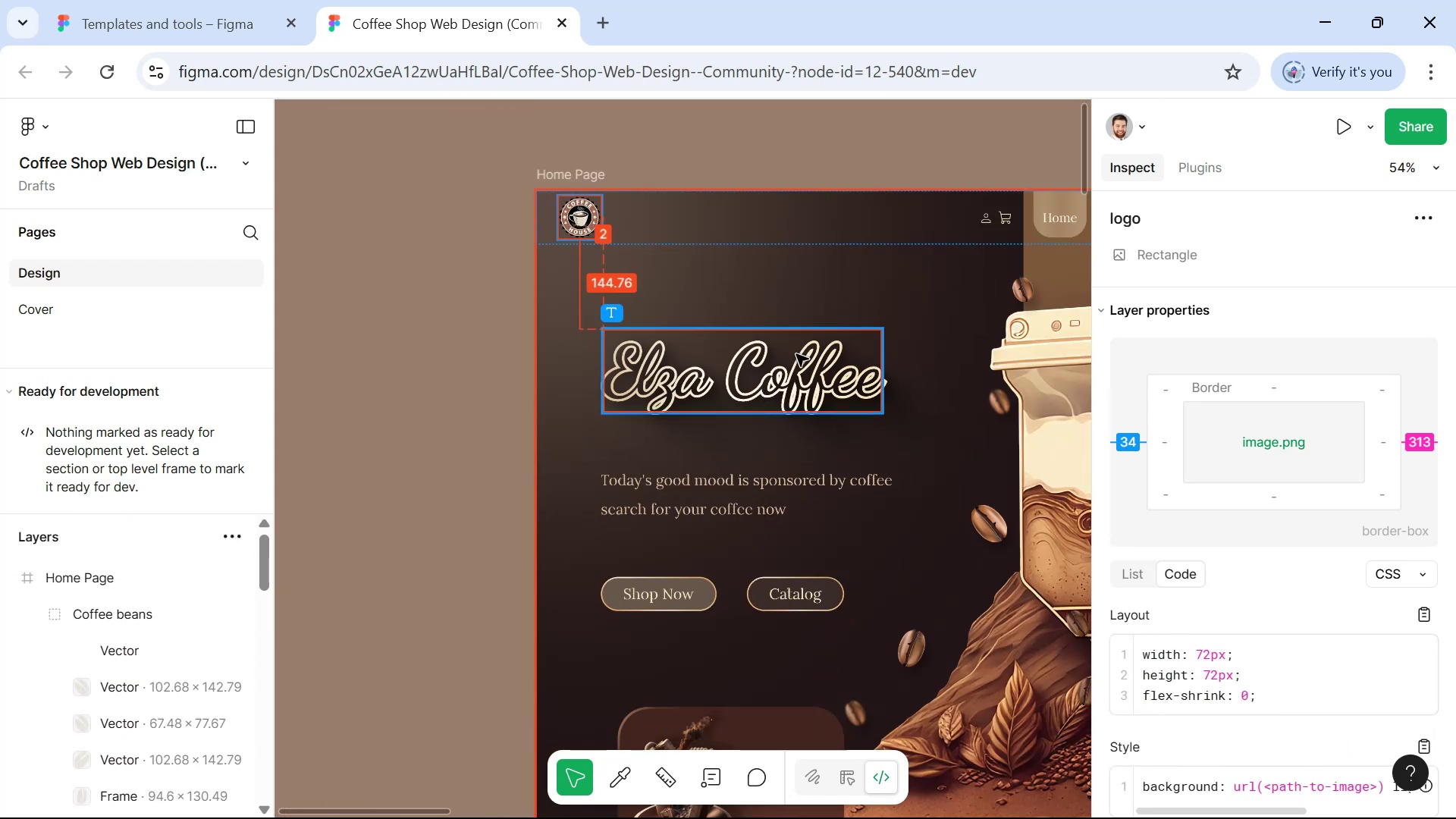 
hold_key(key=ControlLeft, duration=1.02)
 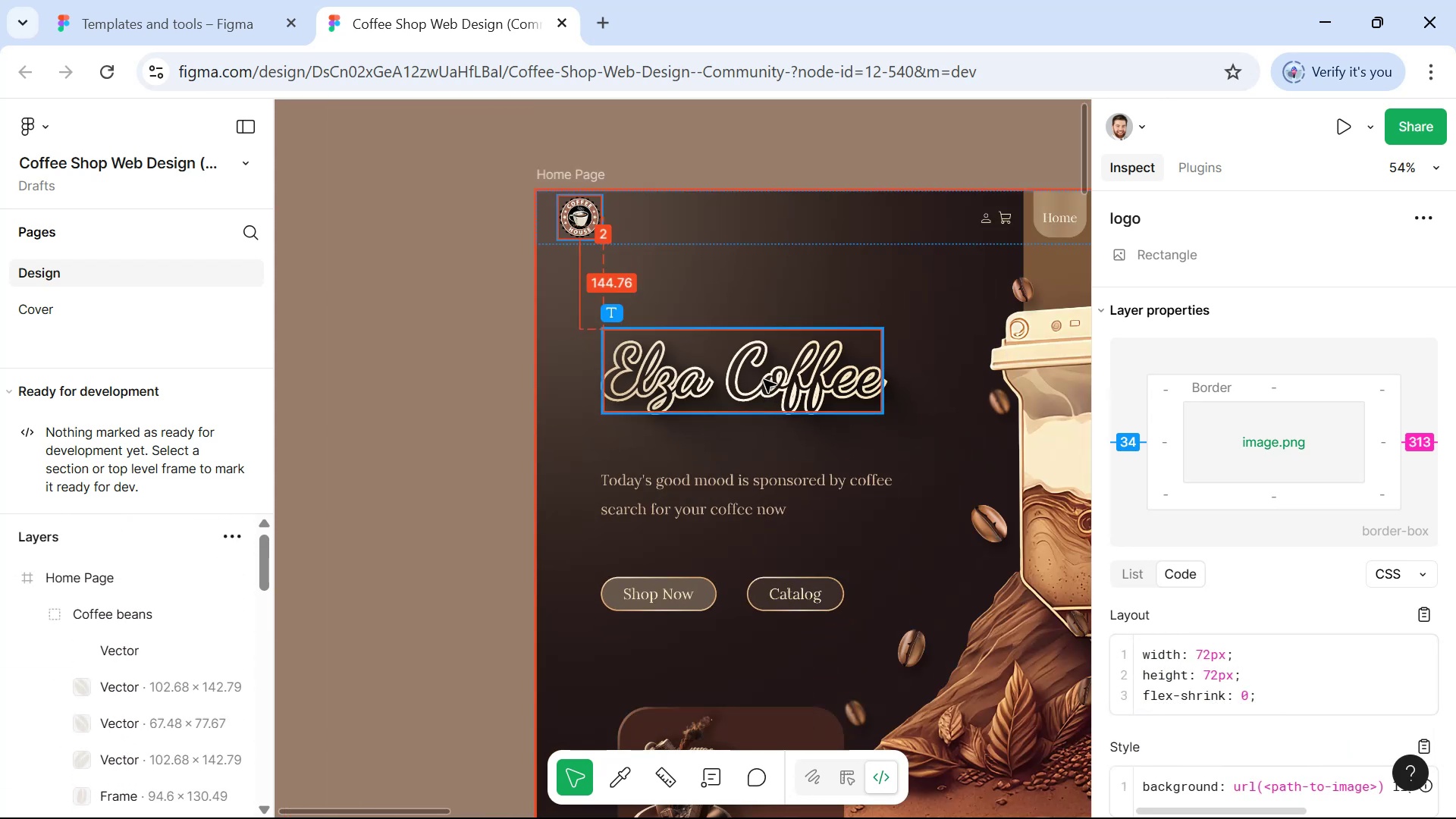 
hold_key(key=Space, duration=1.34)
 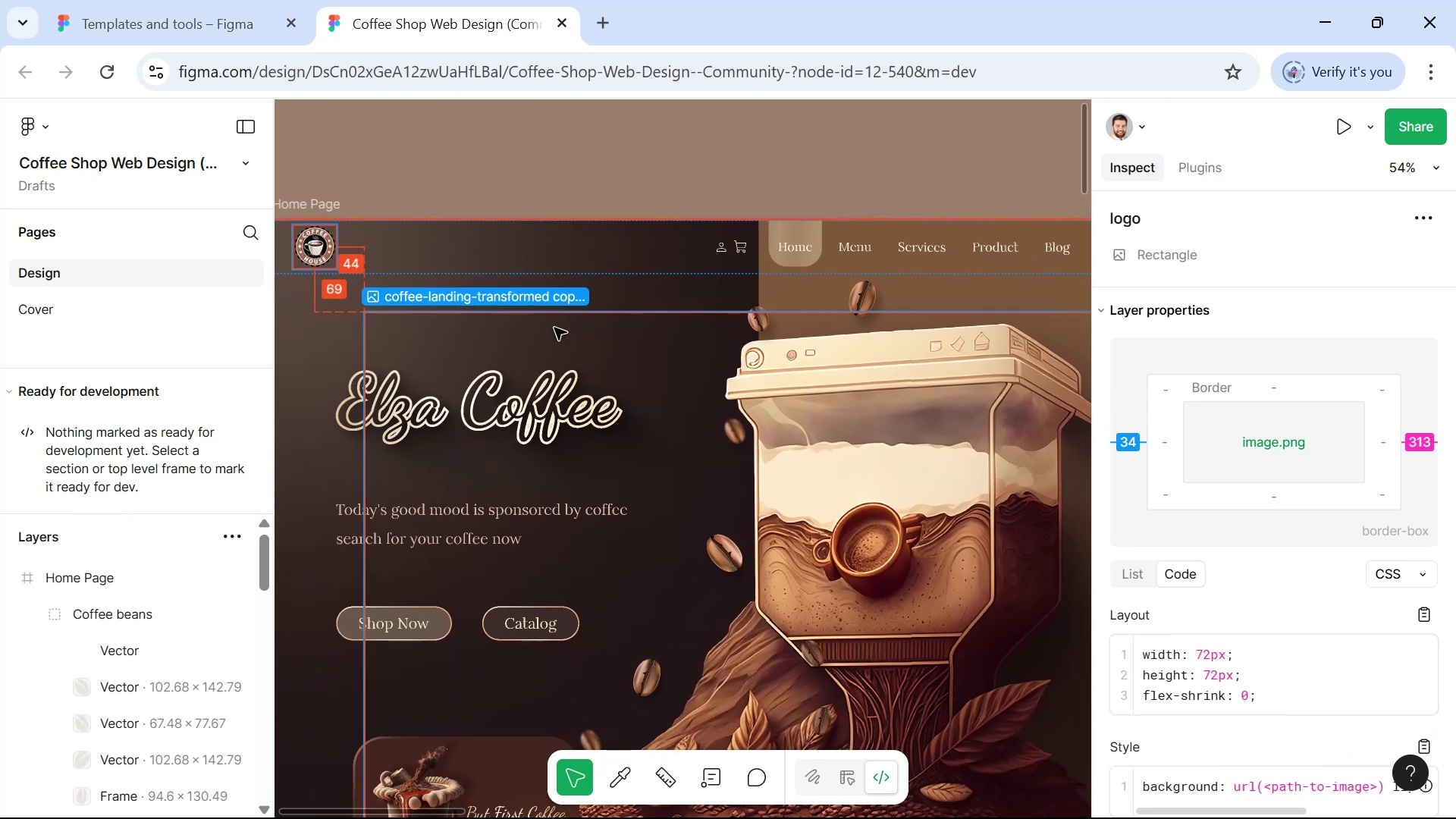 
left_click_drag(start_coordinate=[829, 297], to_coordinate=[563, 326])
 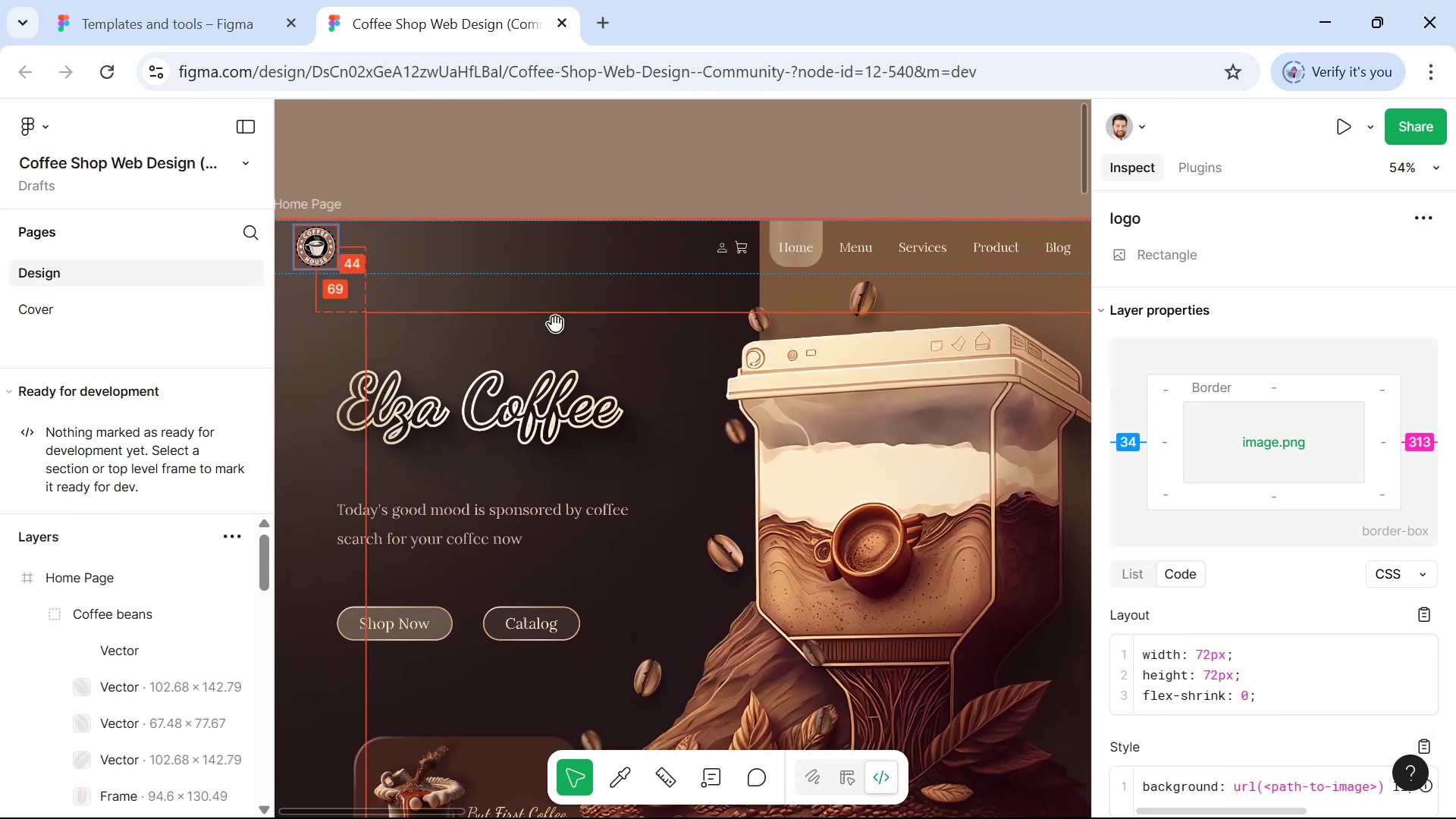 
scroll: coordinate [585, 331], scroll_direction: down, amount: 7.0
 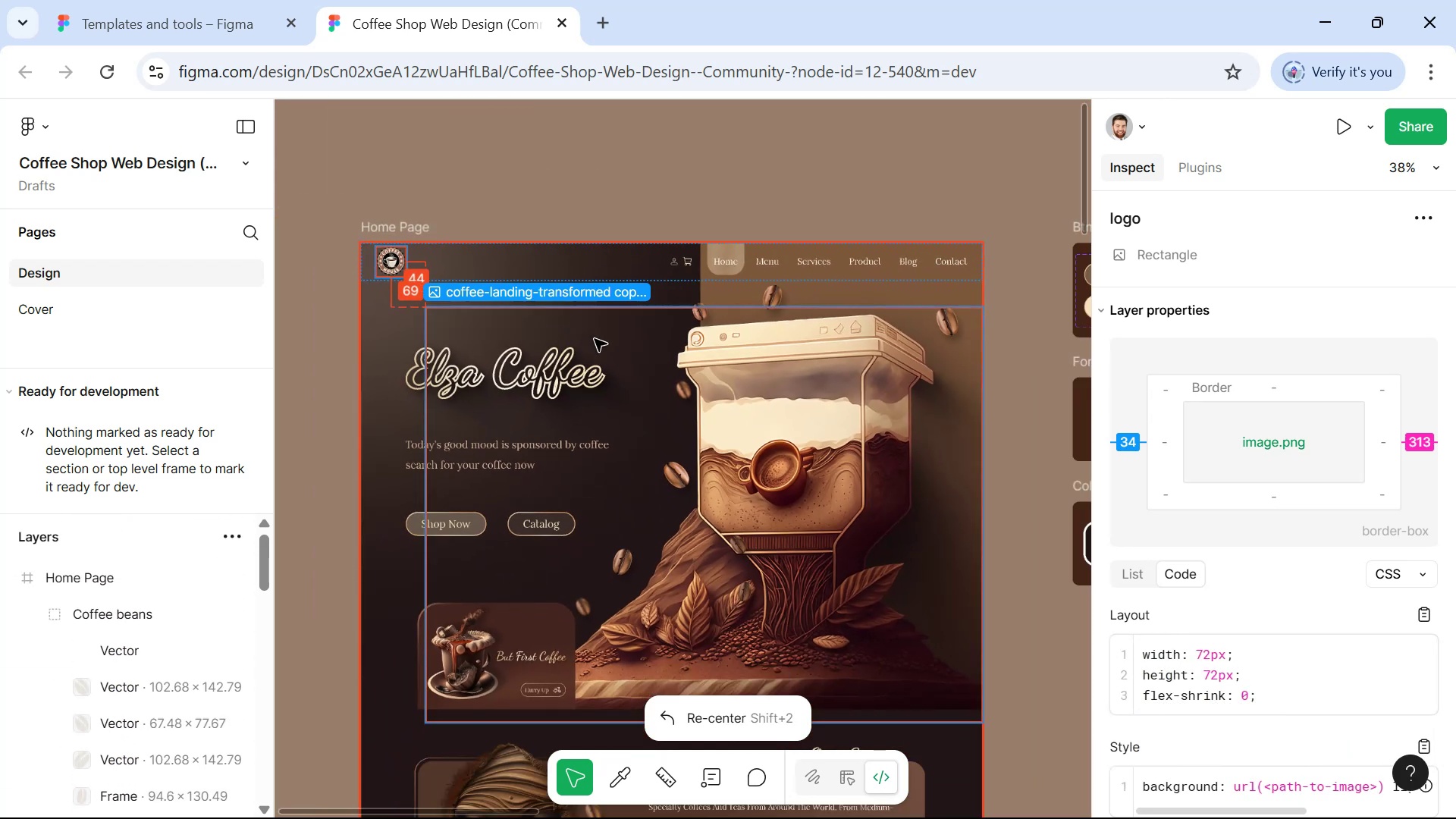 
hold_key(key=ControlLeft, duration=0.68)
 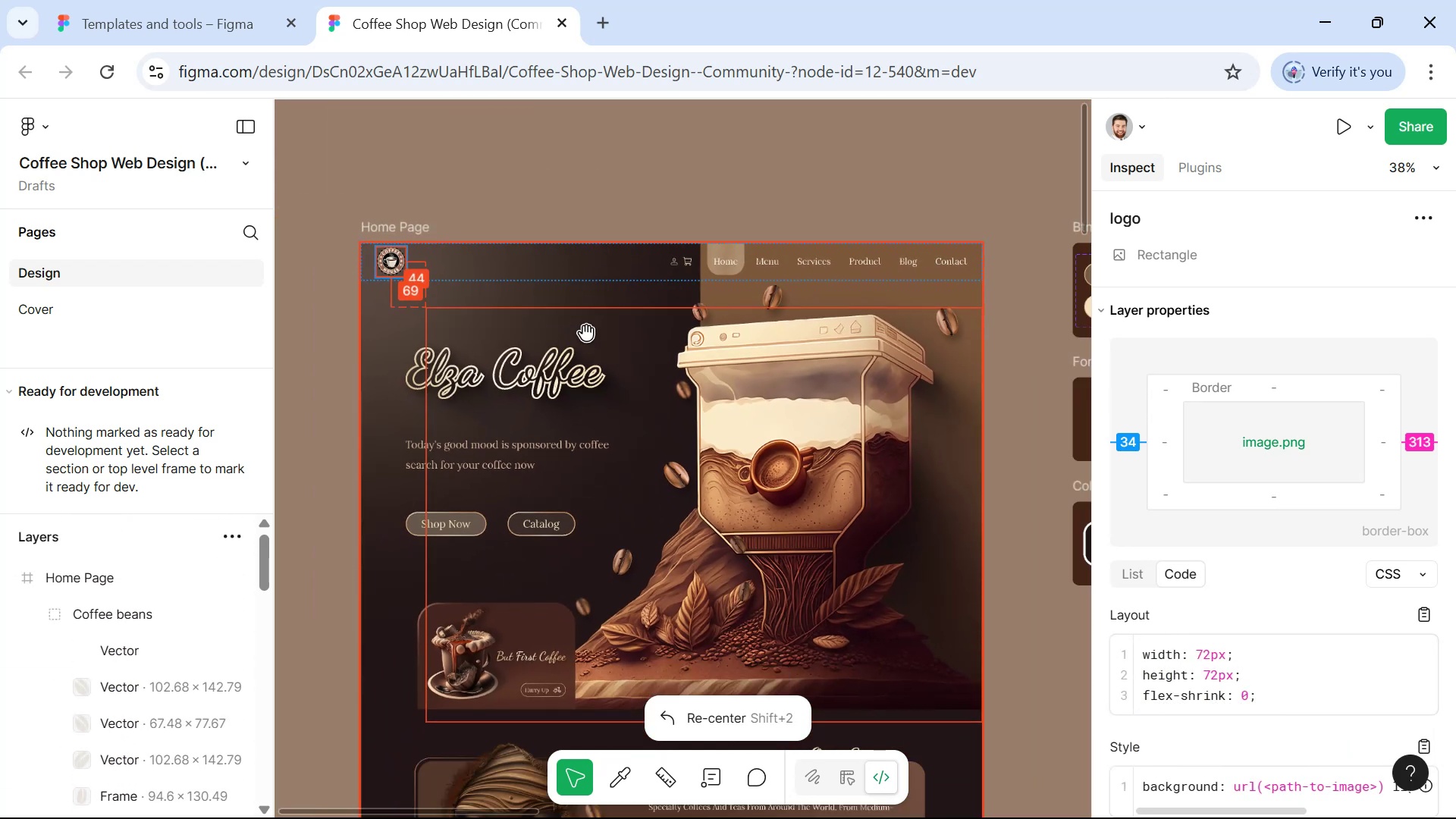 
hold_key(key=ControlLeft, duration=0.83)
scroll: coordinate [598, 335], scroll_direction: up, amount: 3.0
 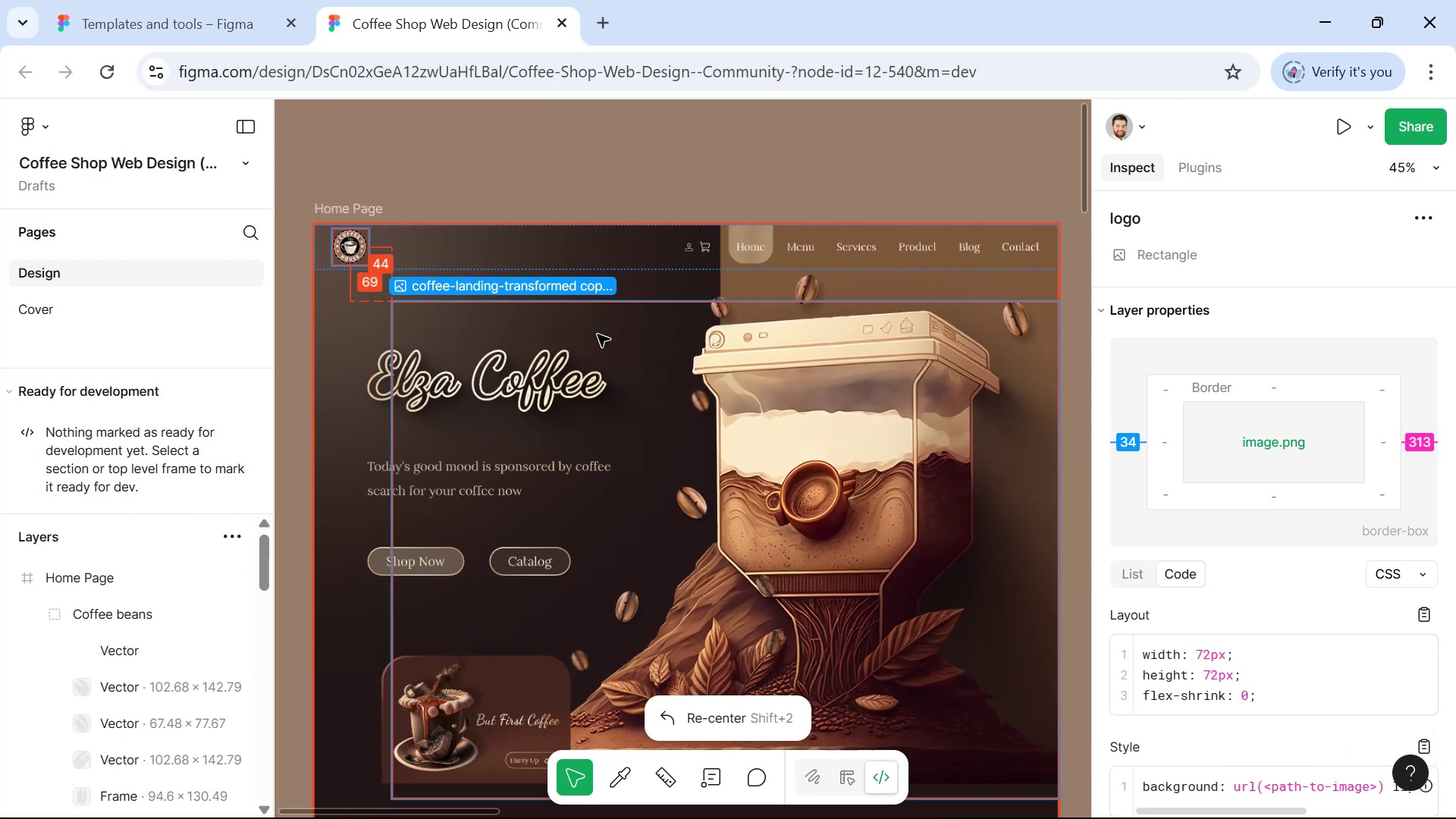 
key(Alt+AltLeft)
 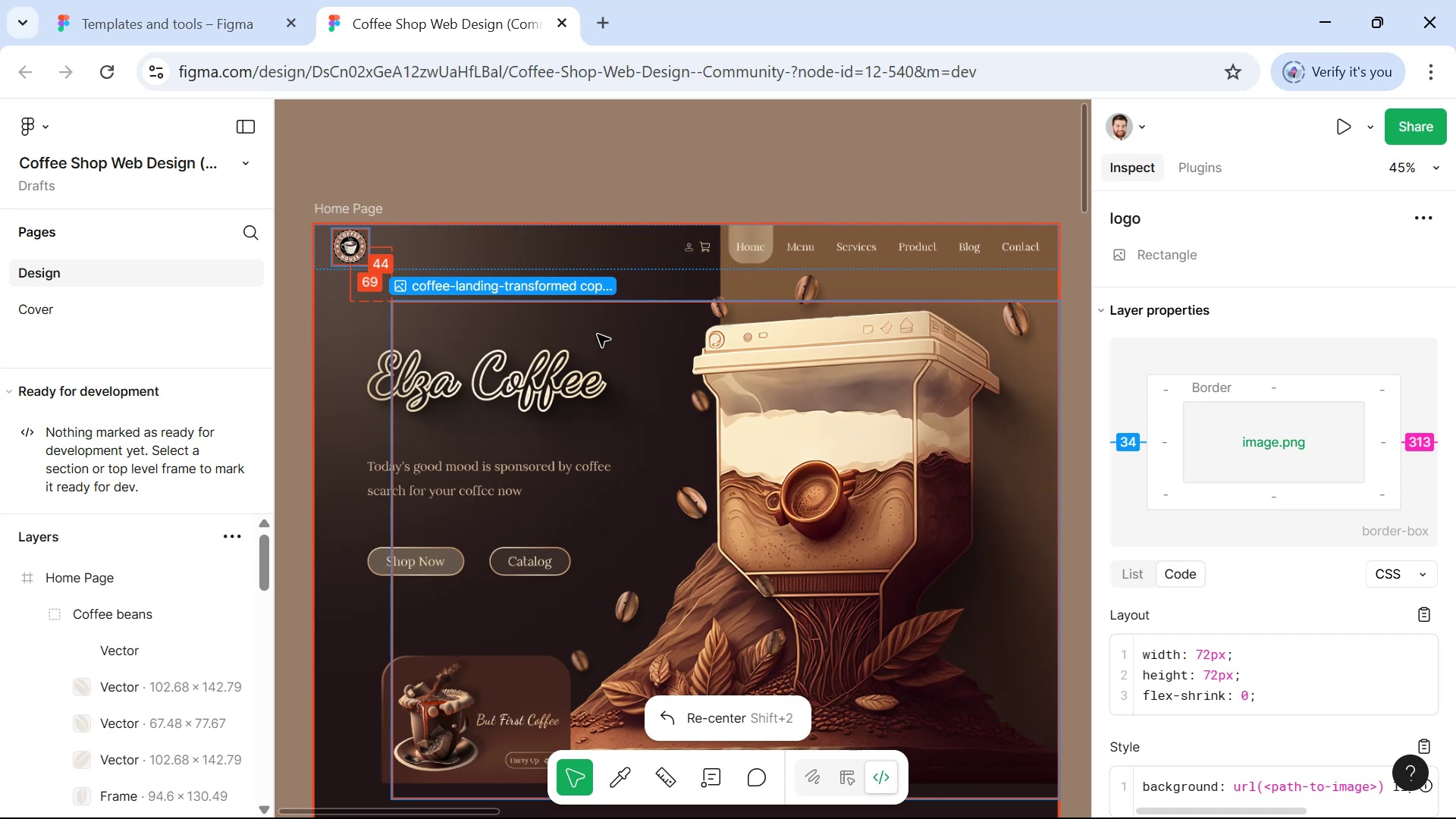 
key(Alt+Tab)
 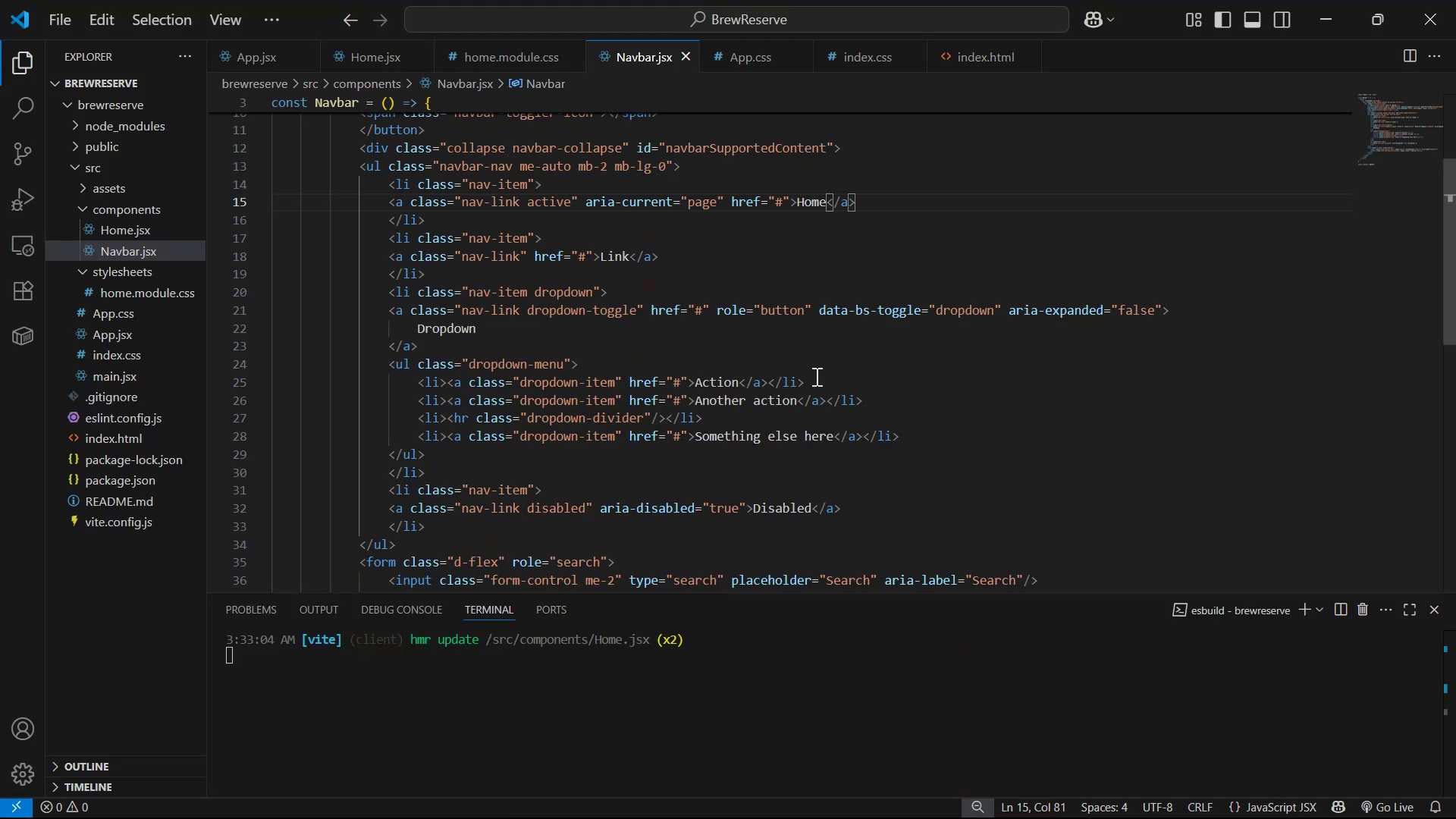 
scroll: coordinate [843, 379], scroll_direction: up, amount: 1.0
 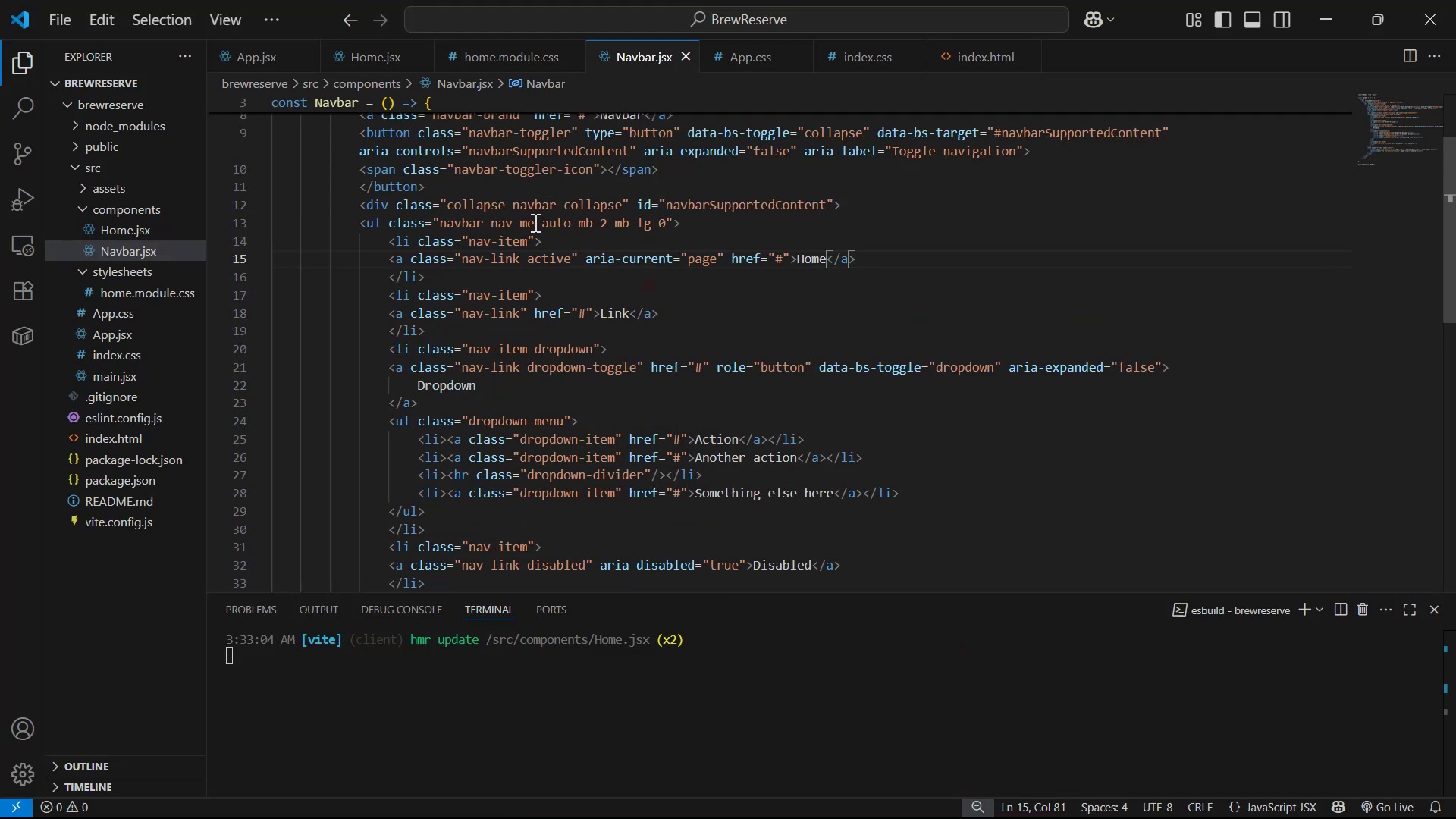 
key(Backspace)
 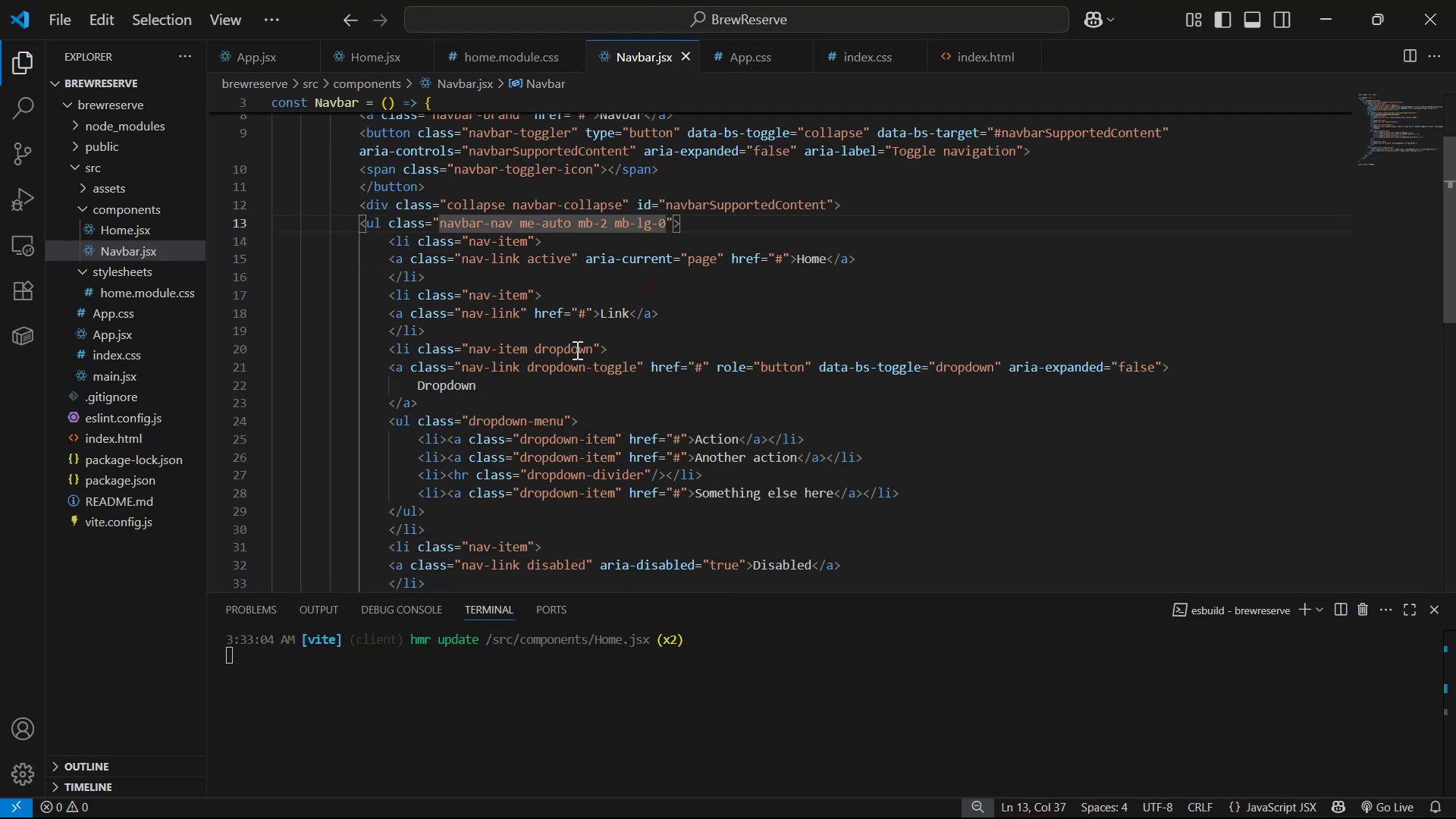 
key(S)
 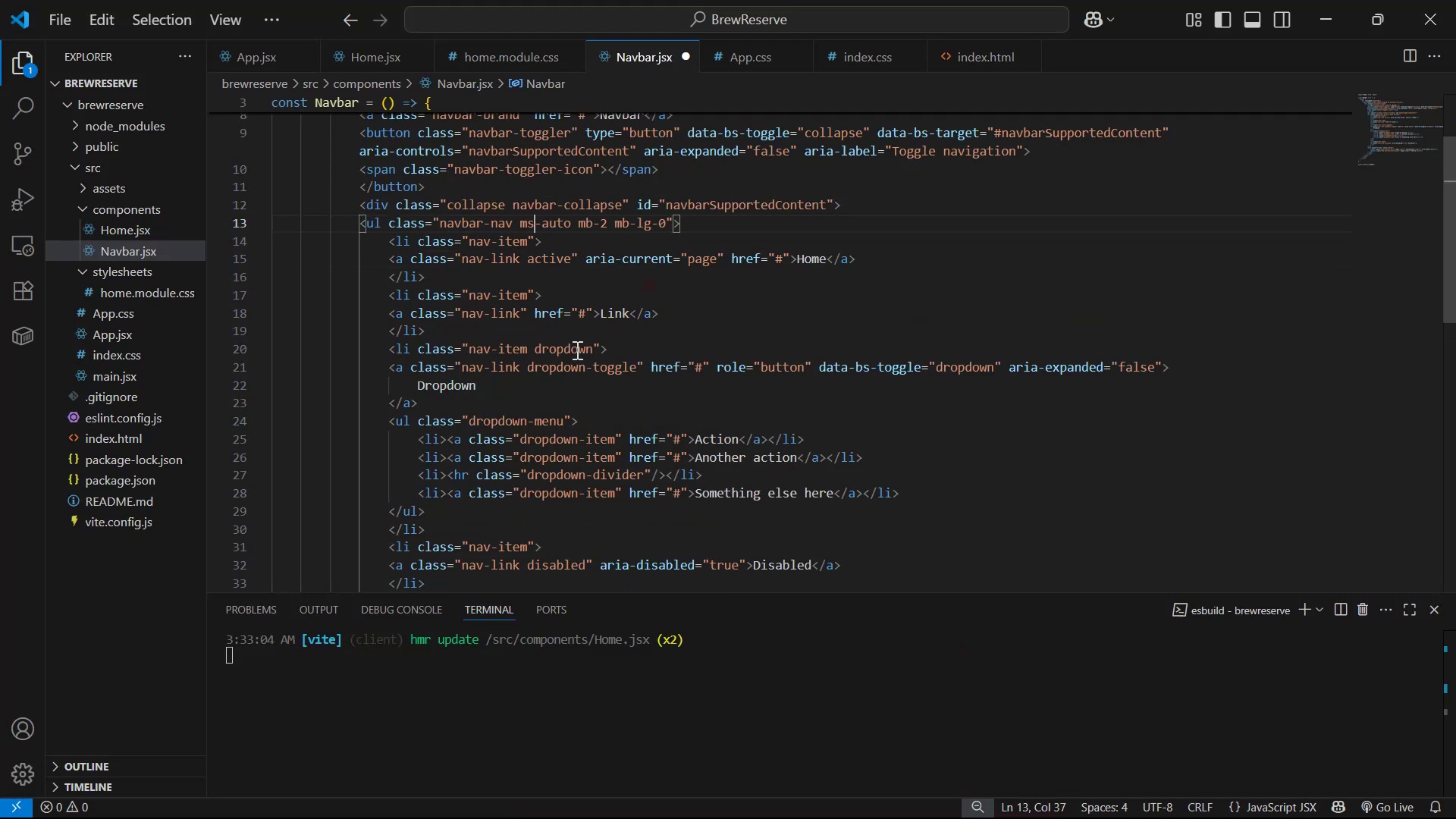 
key(Control+S)
 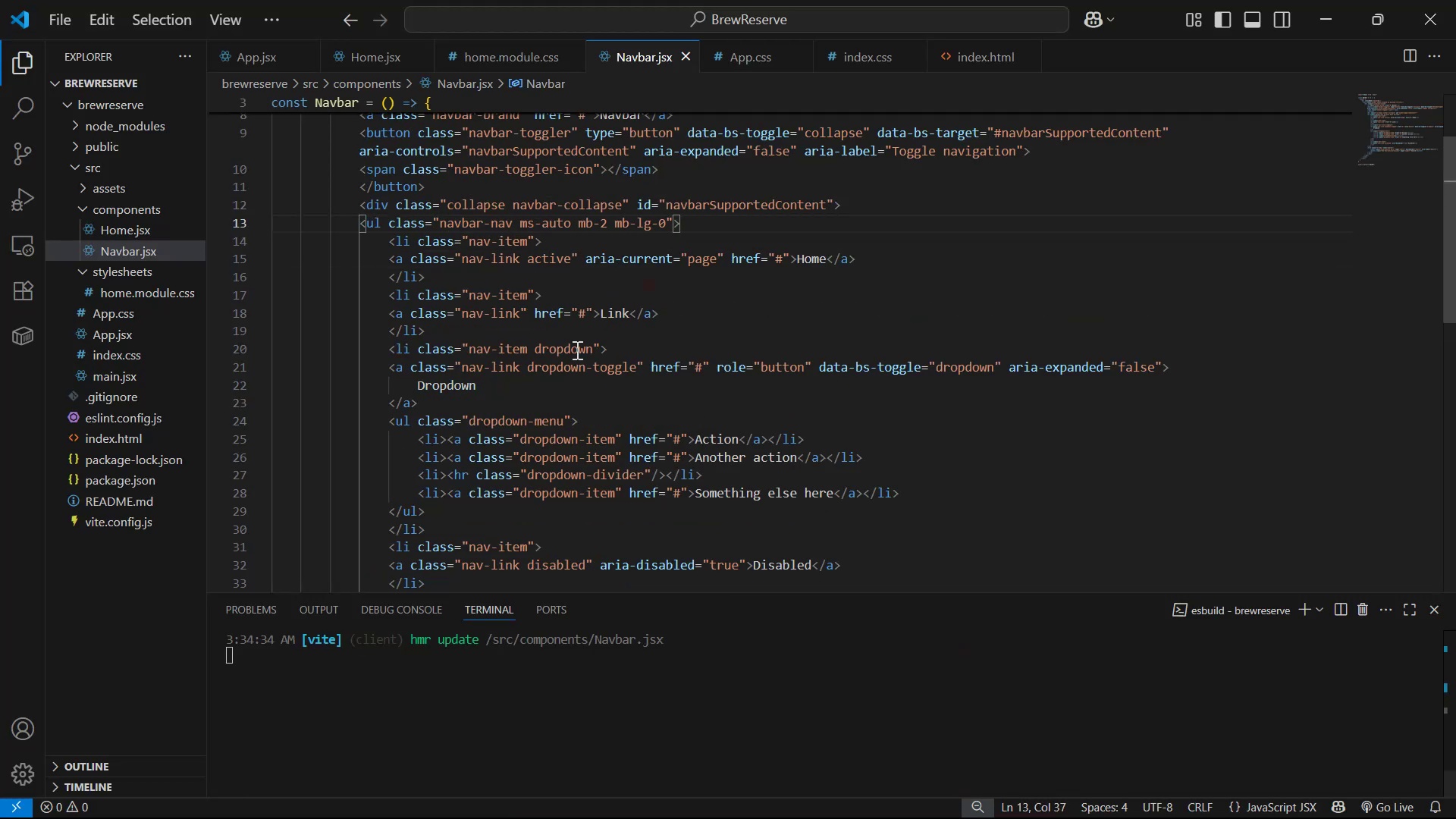 
key(Alt+Tab)
 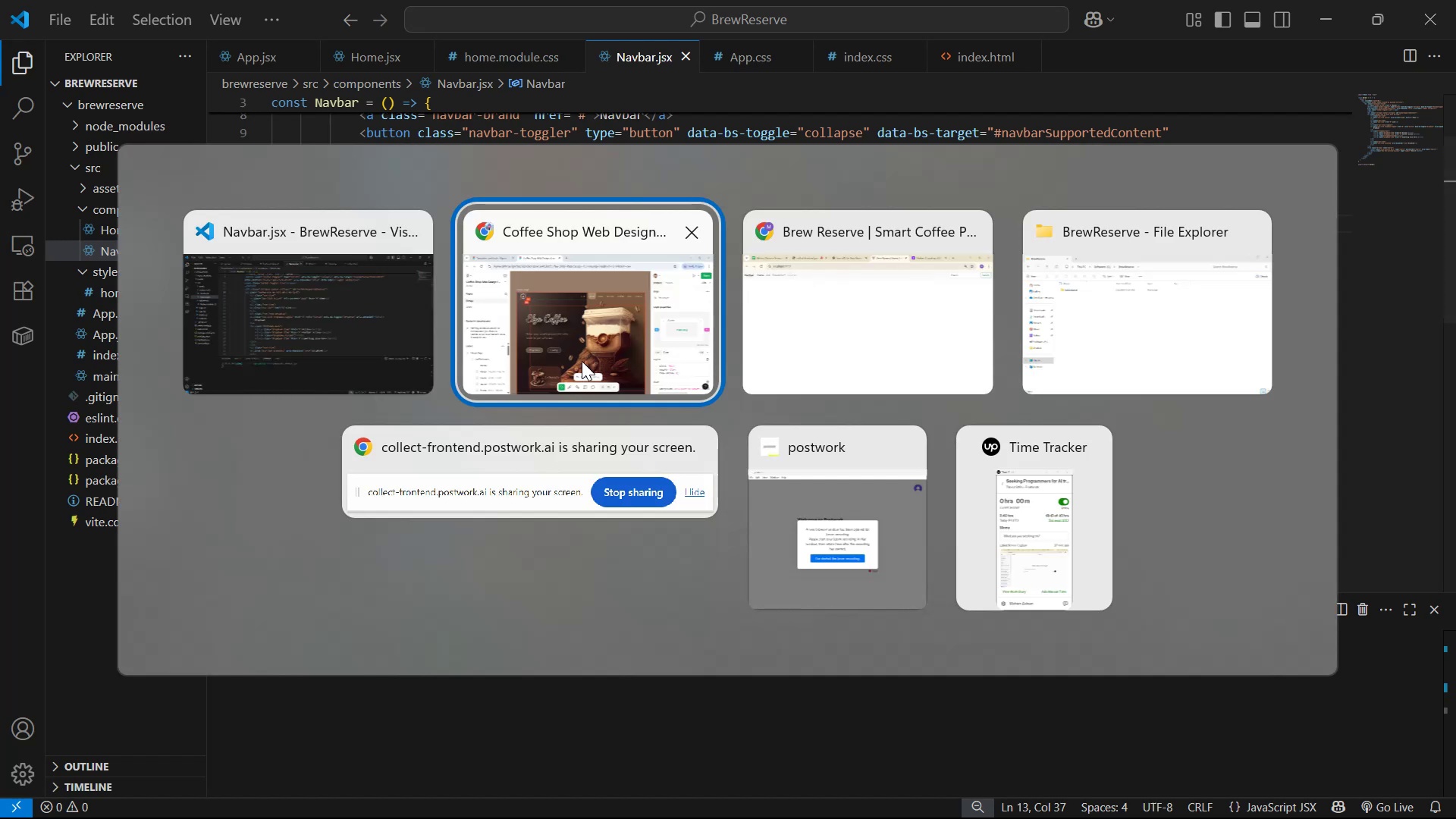 
key(Alt+Tab)
 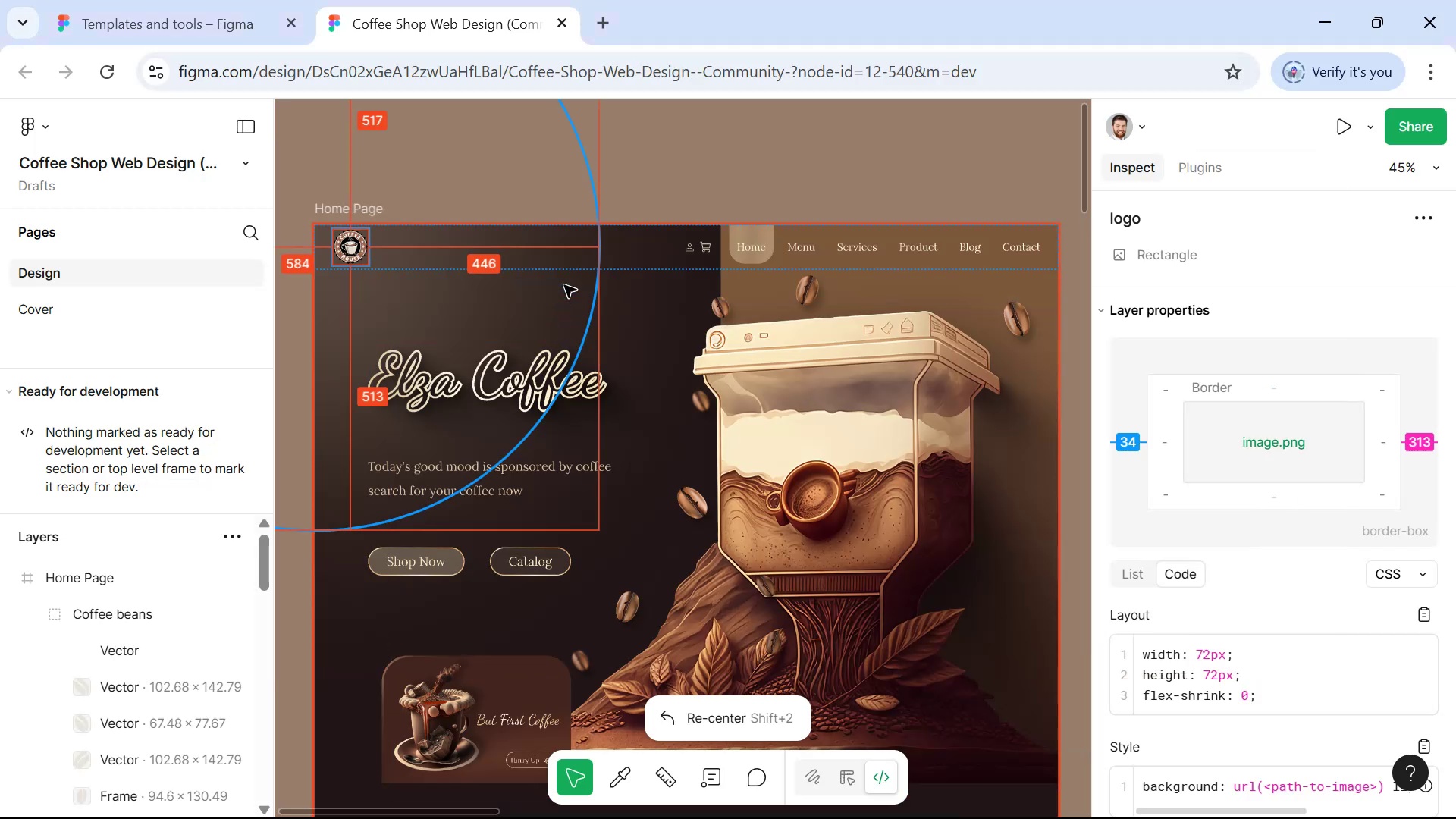 
key(Alt+Tab)
 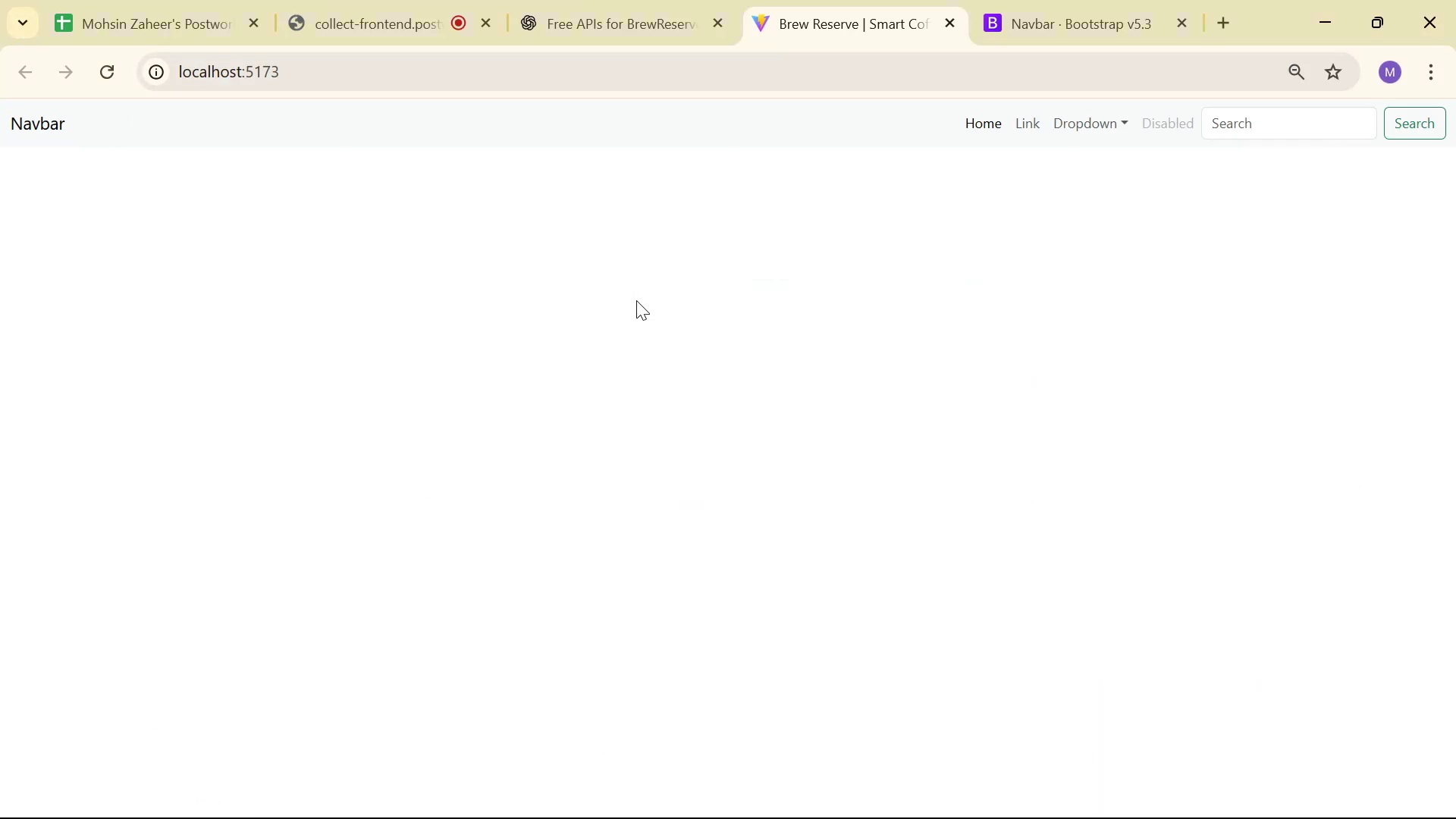 
key(Alt+Tab)
 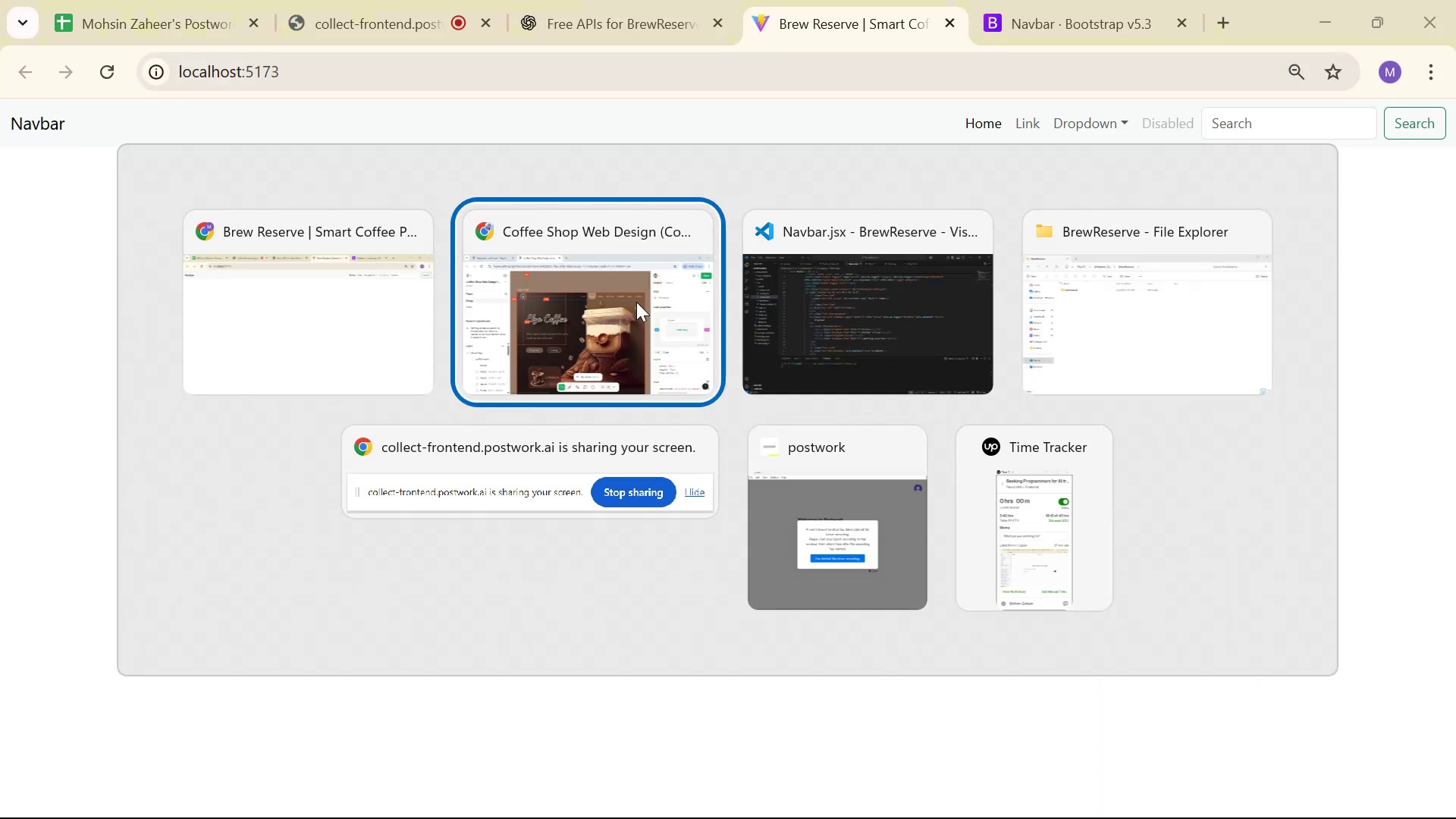 
key(Alt+Tab)
 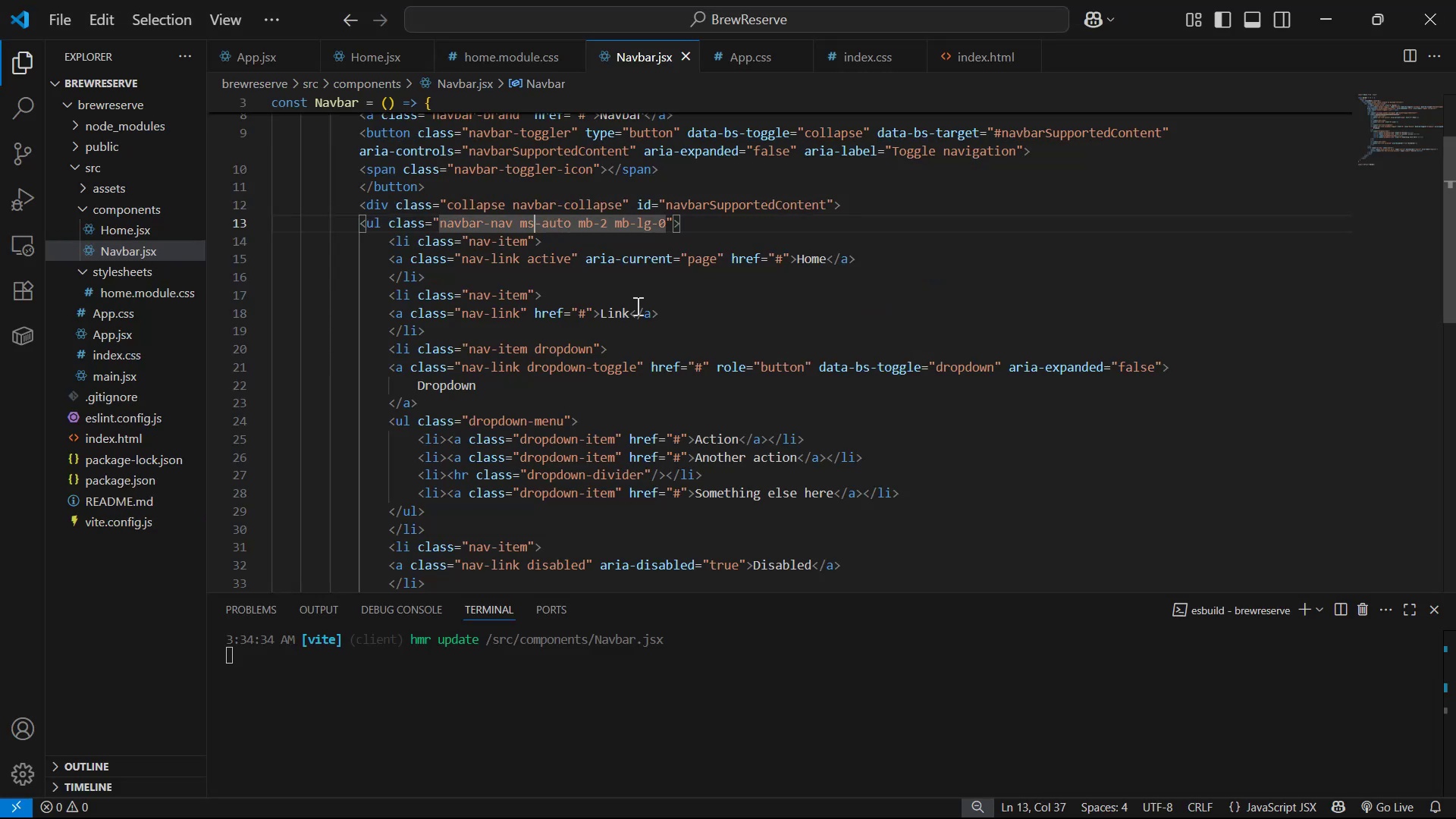 
scroll: coordinate [693, 309], scroll_direction: down, amount: 5.0
 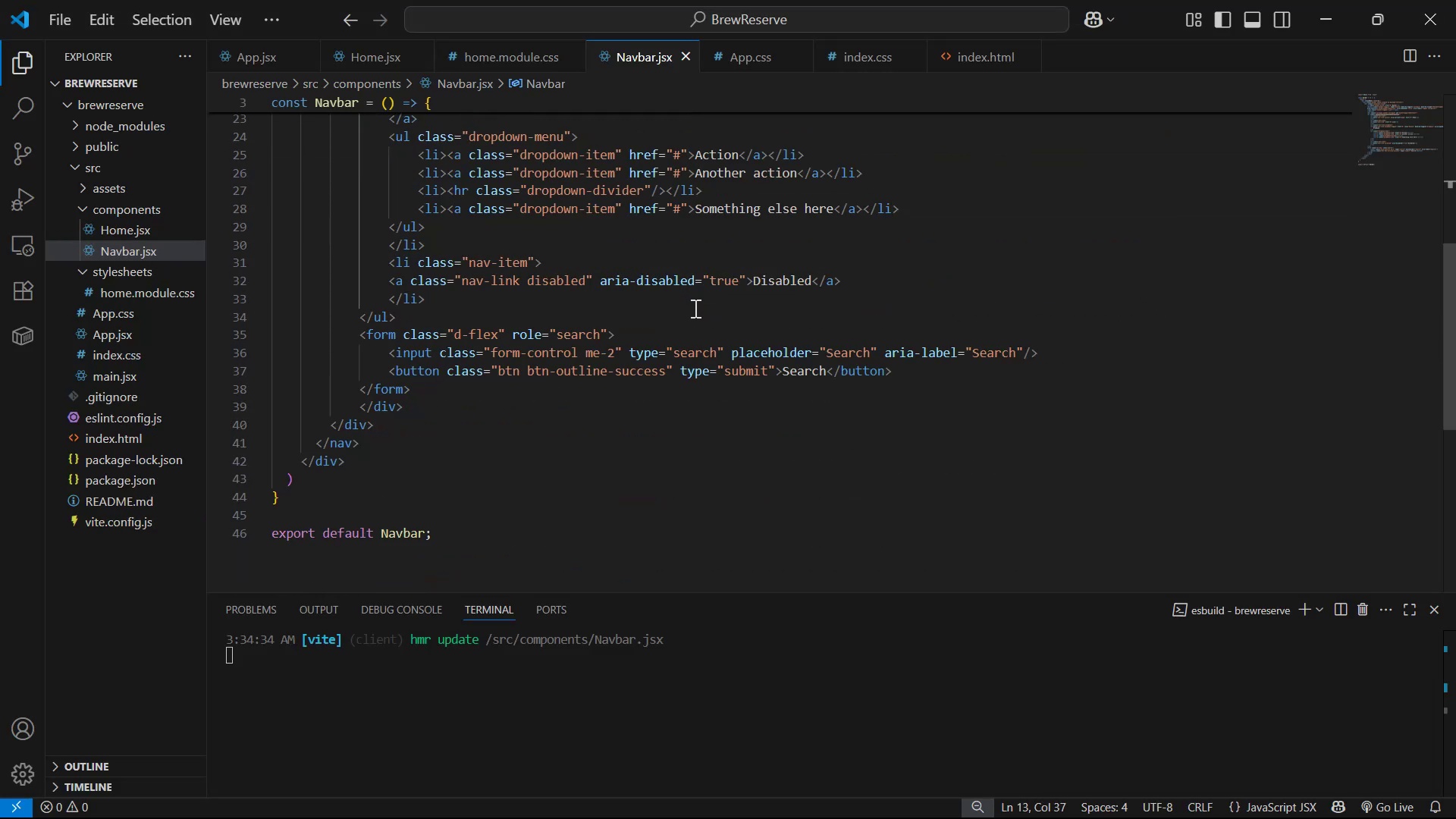 
scroll: coordinate [867, 489], scroll_direction: up, amount: 5.0
 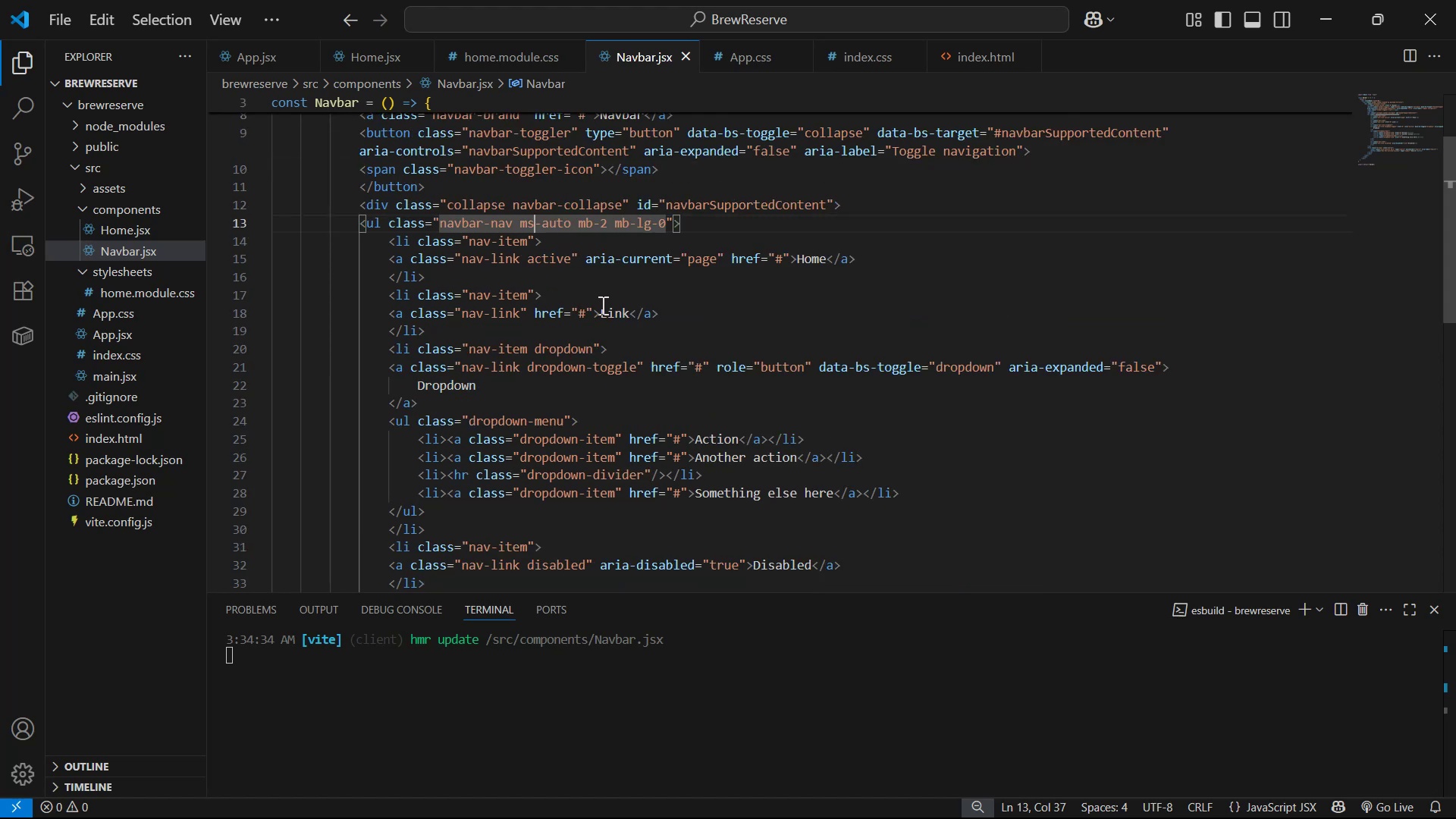 
wait(8.12)
 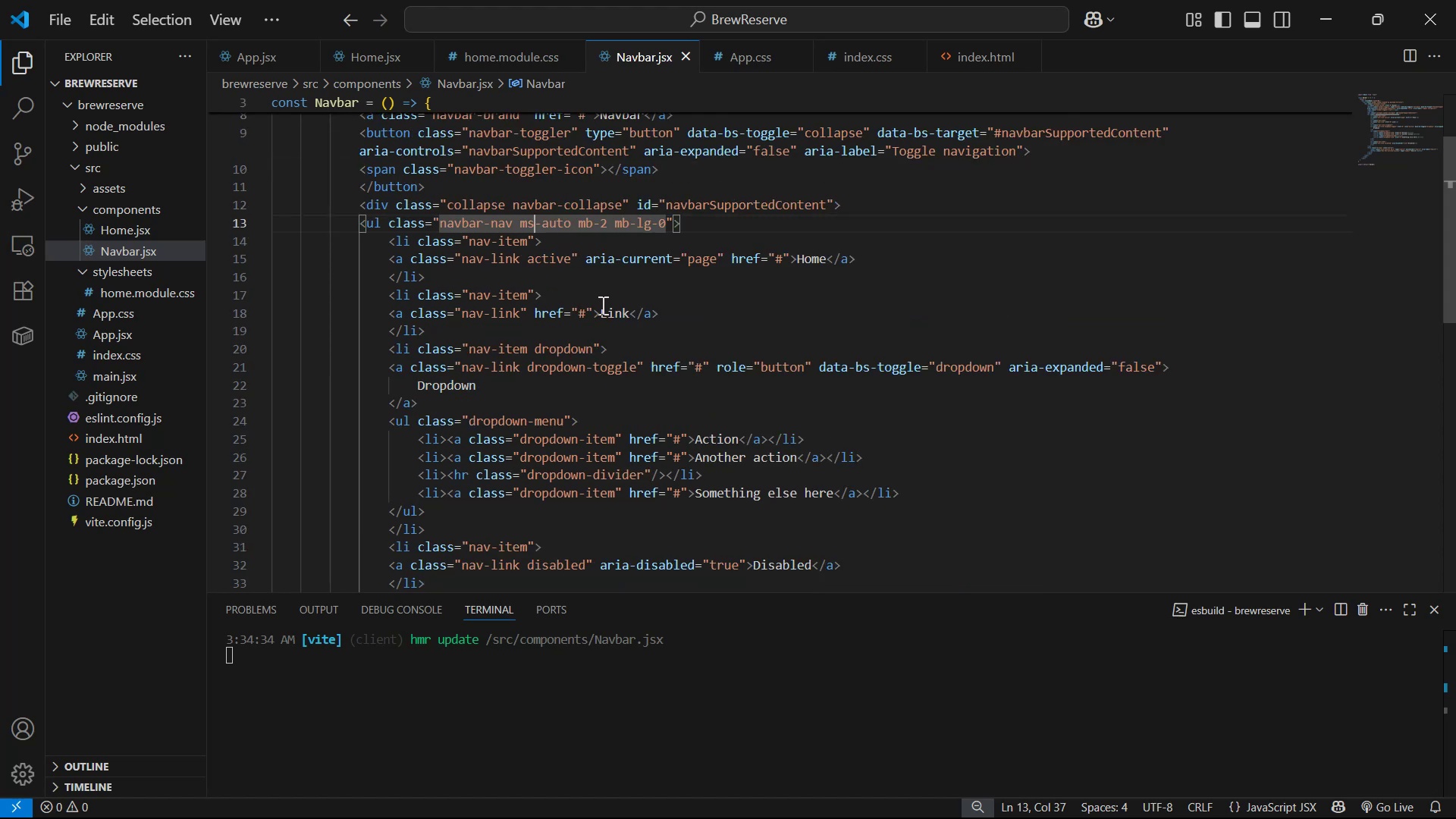 
left_click([262, 366])
 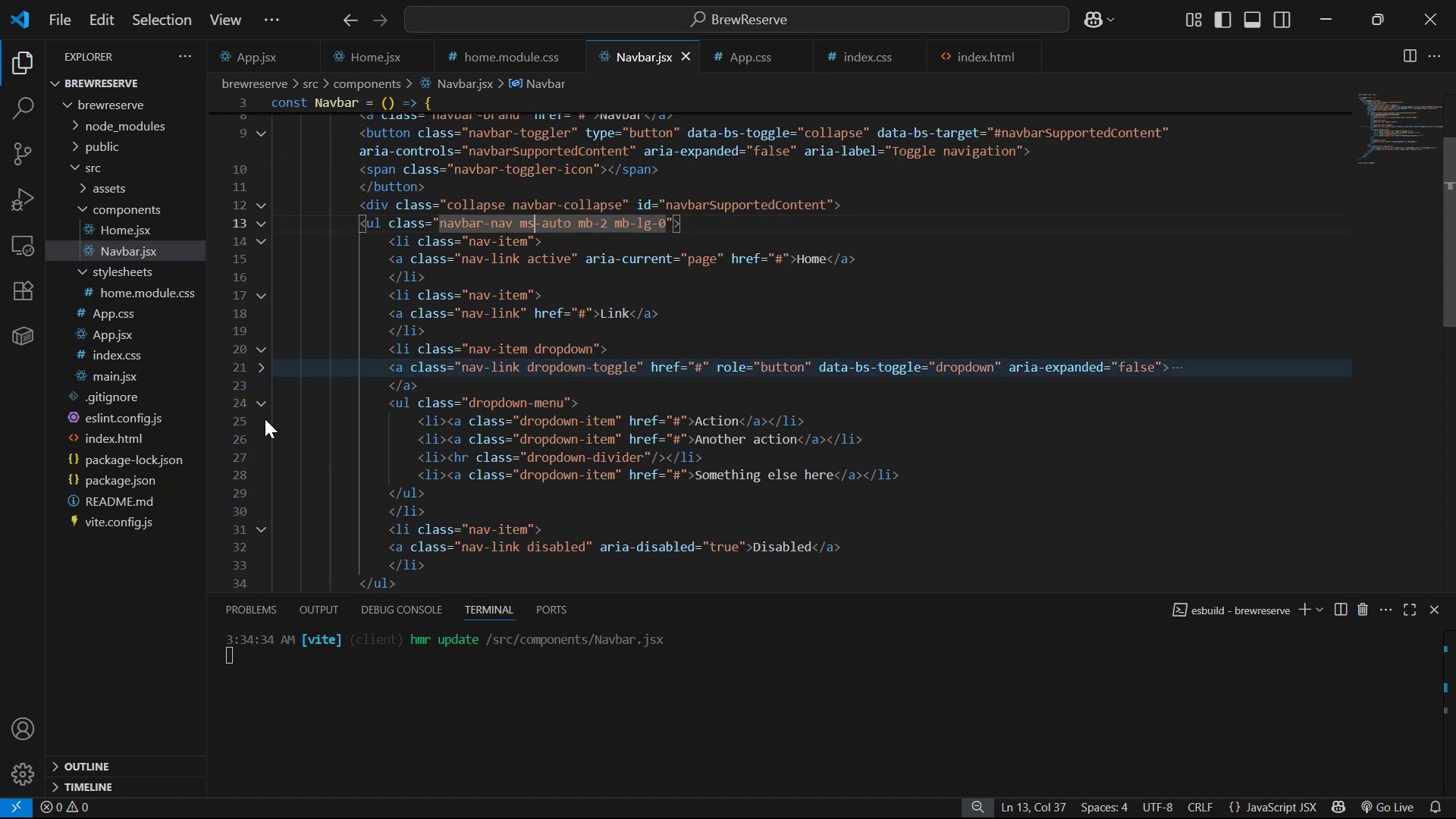 
left_click([262, 404])
 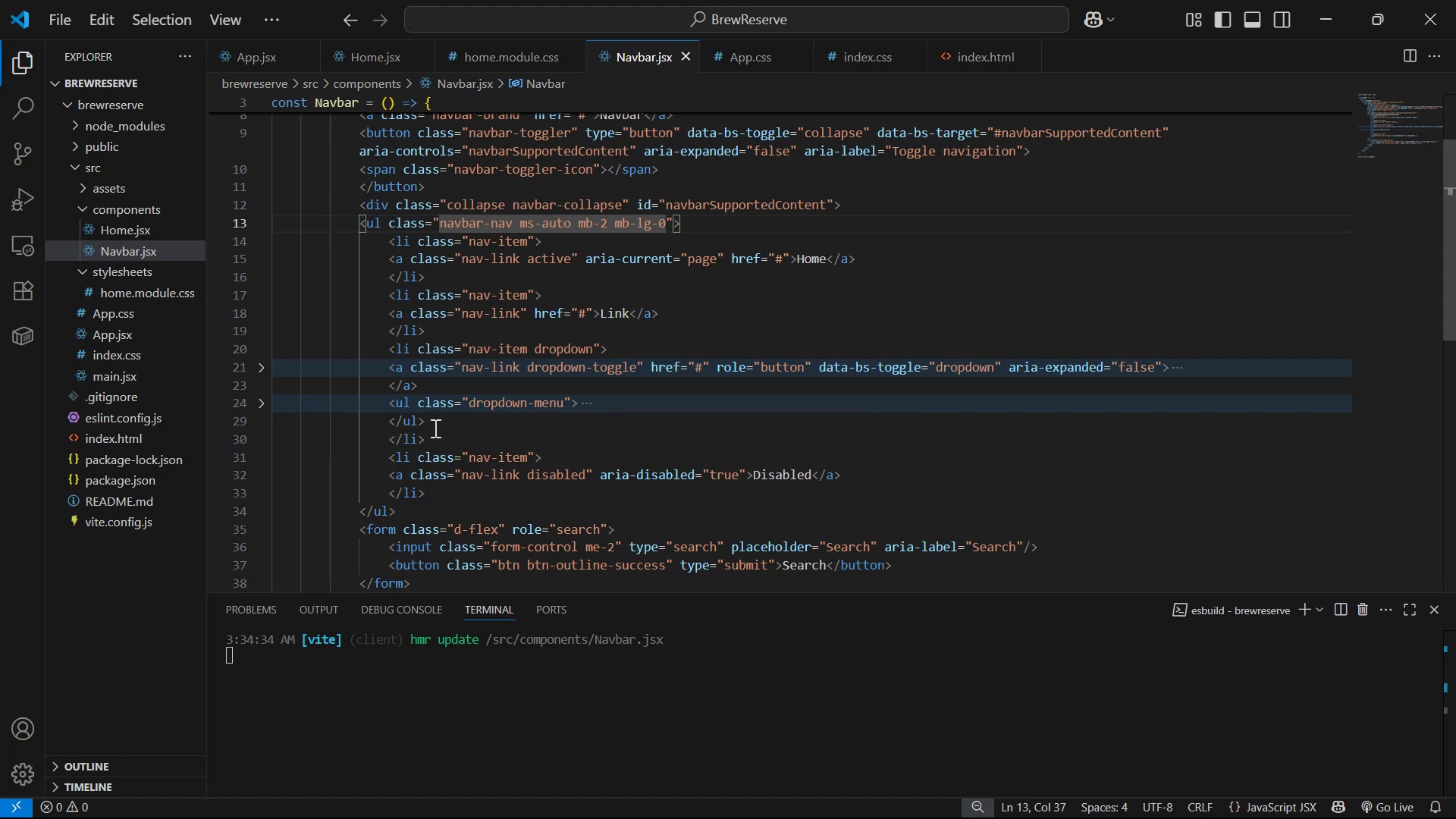 
left_click_drag(start_coordinate=[432, 425], to_coordinate=[419, 420])
 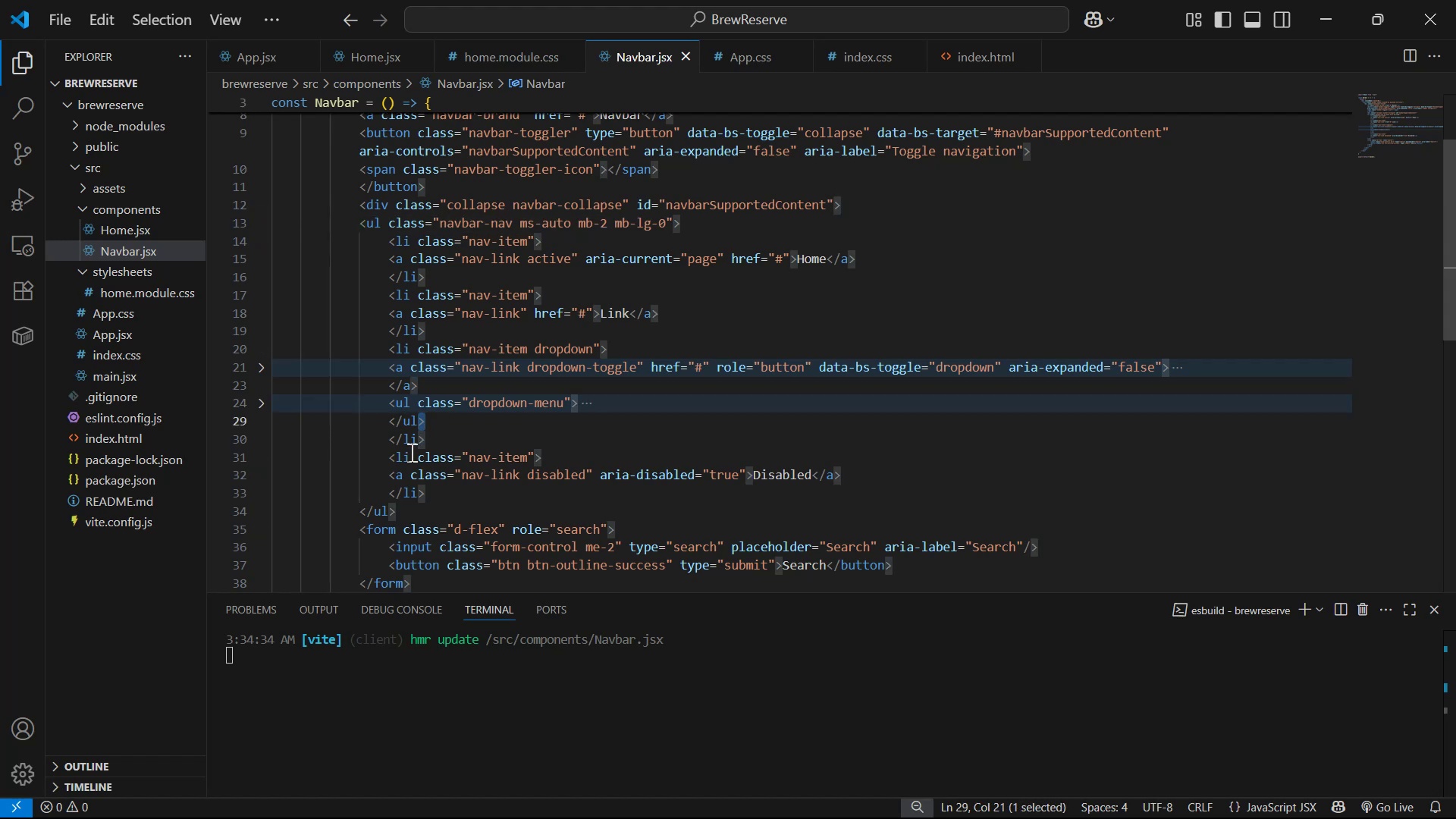 
left_click([402, 438])
 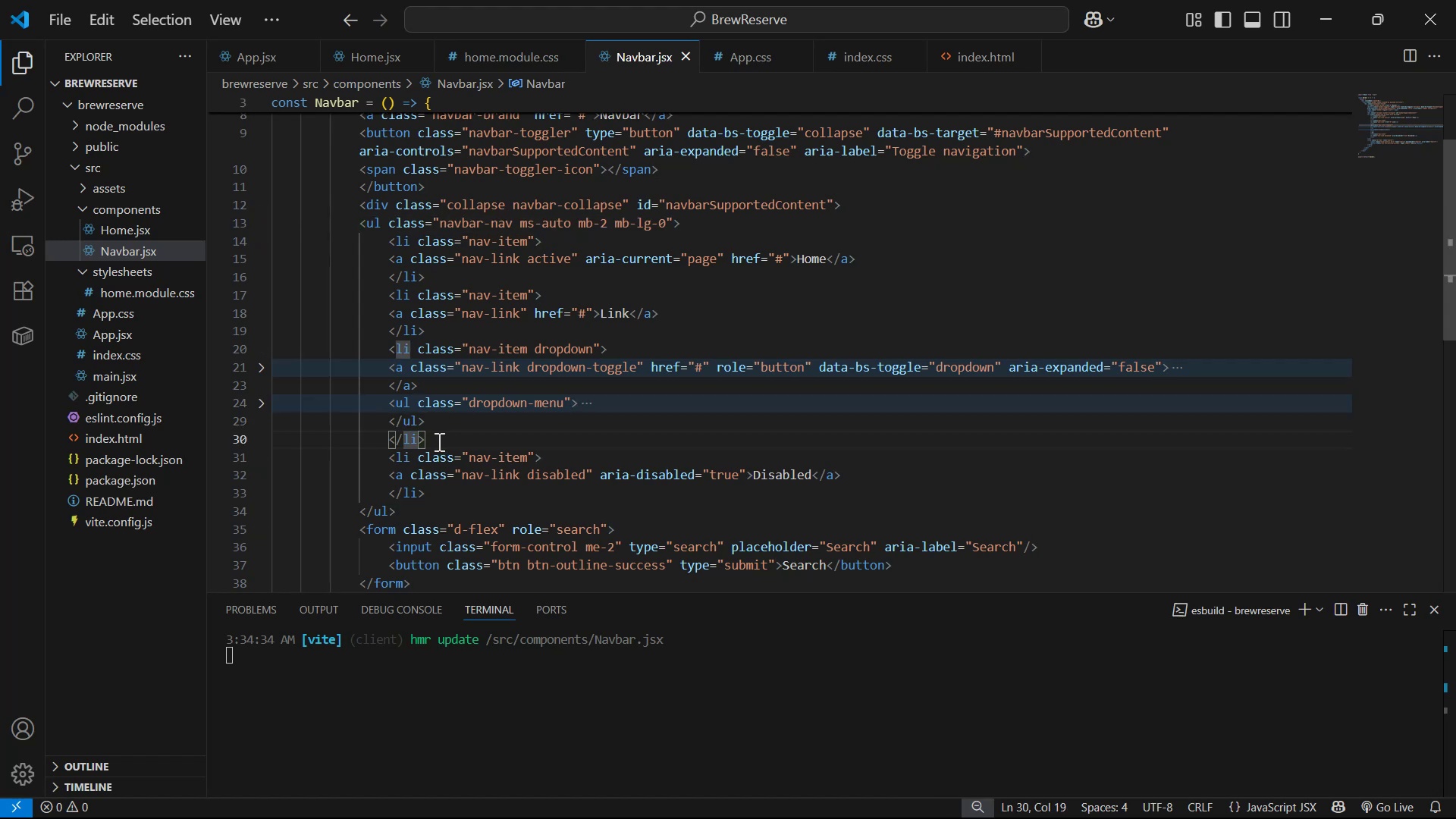 
left_click_drag(start_coordinate=[448, 438], to_coordinate=[384, 350])
 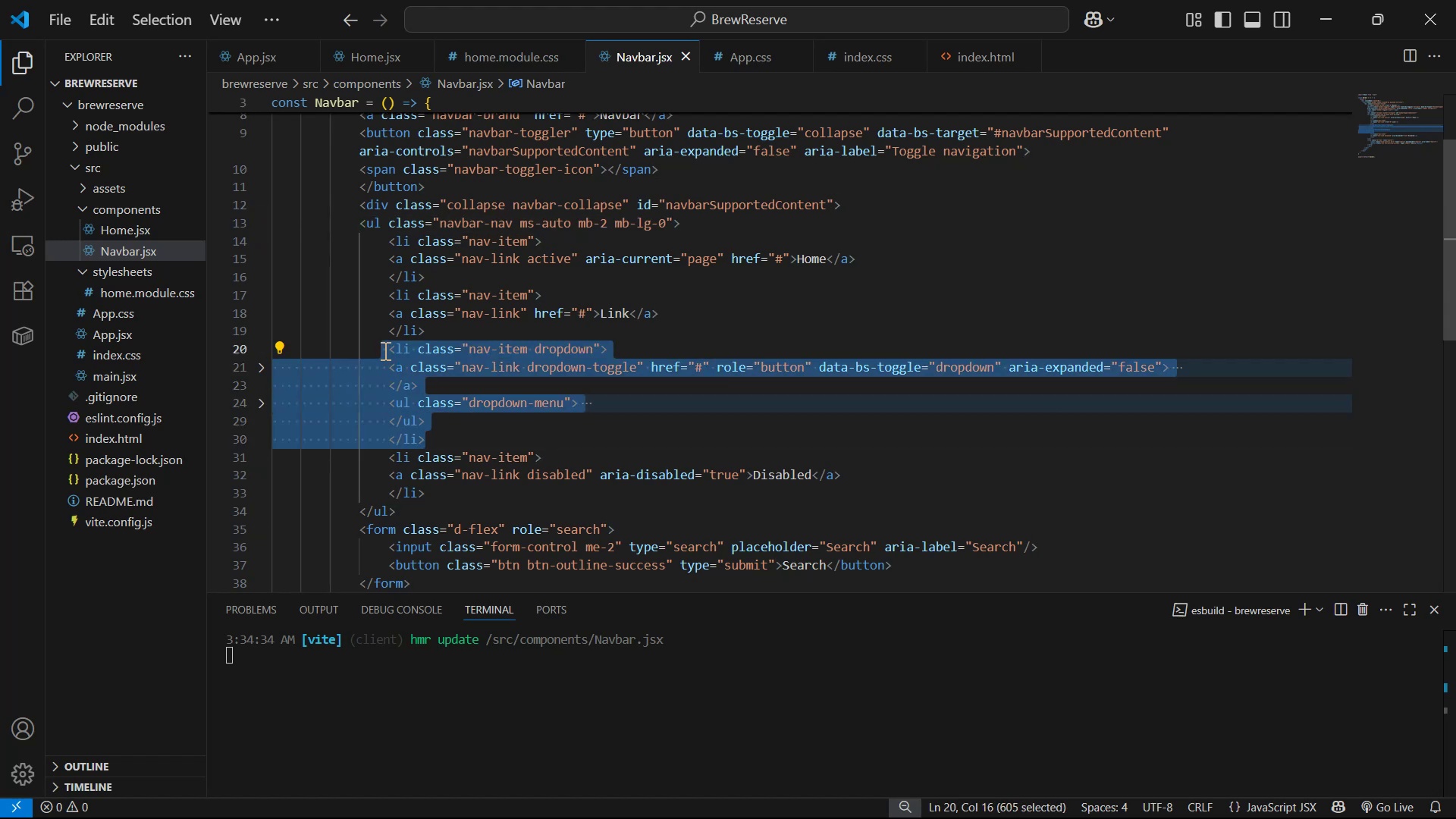 
key(Backspace)
 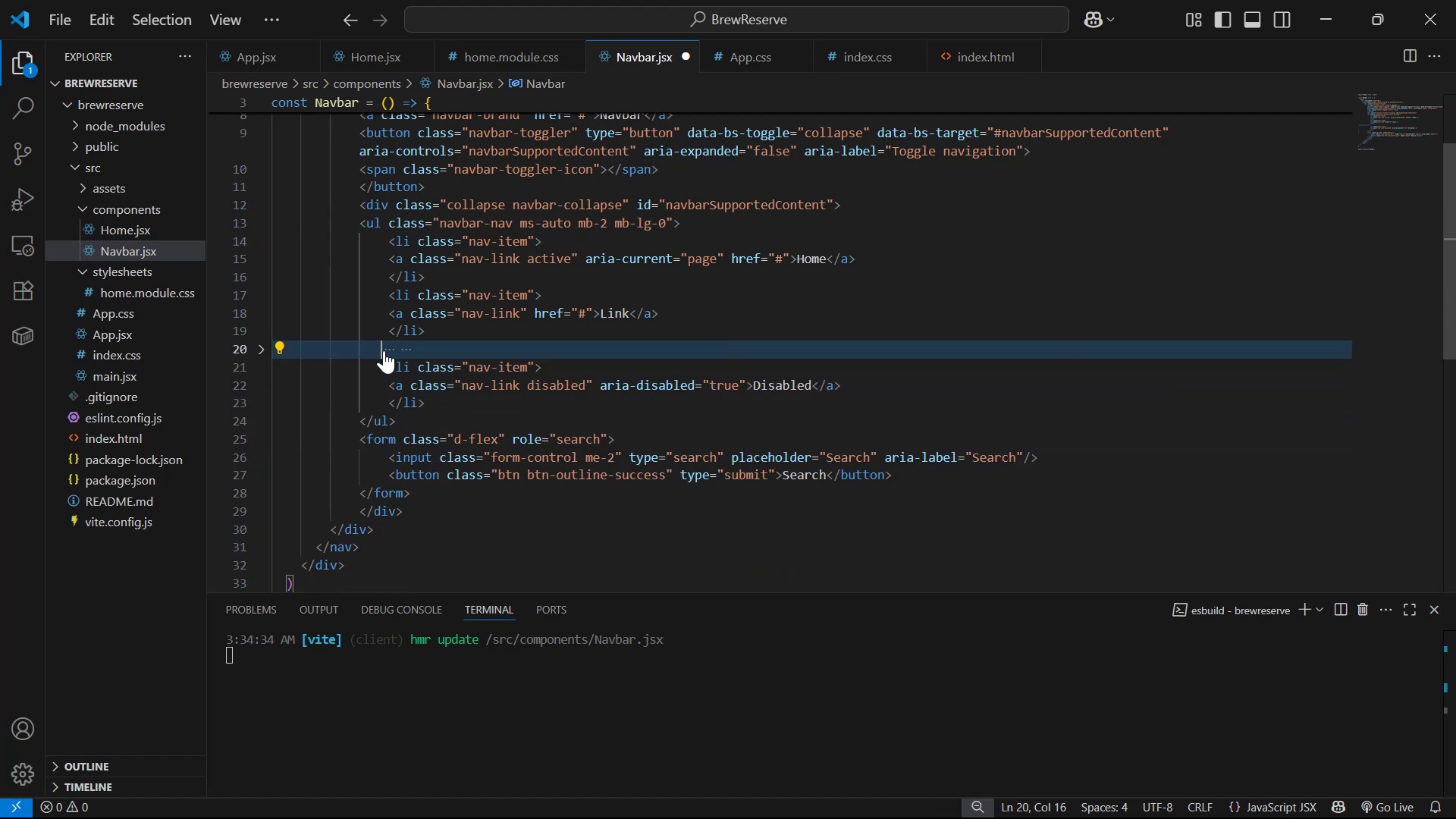 
key(Control+S)
 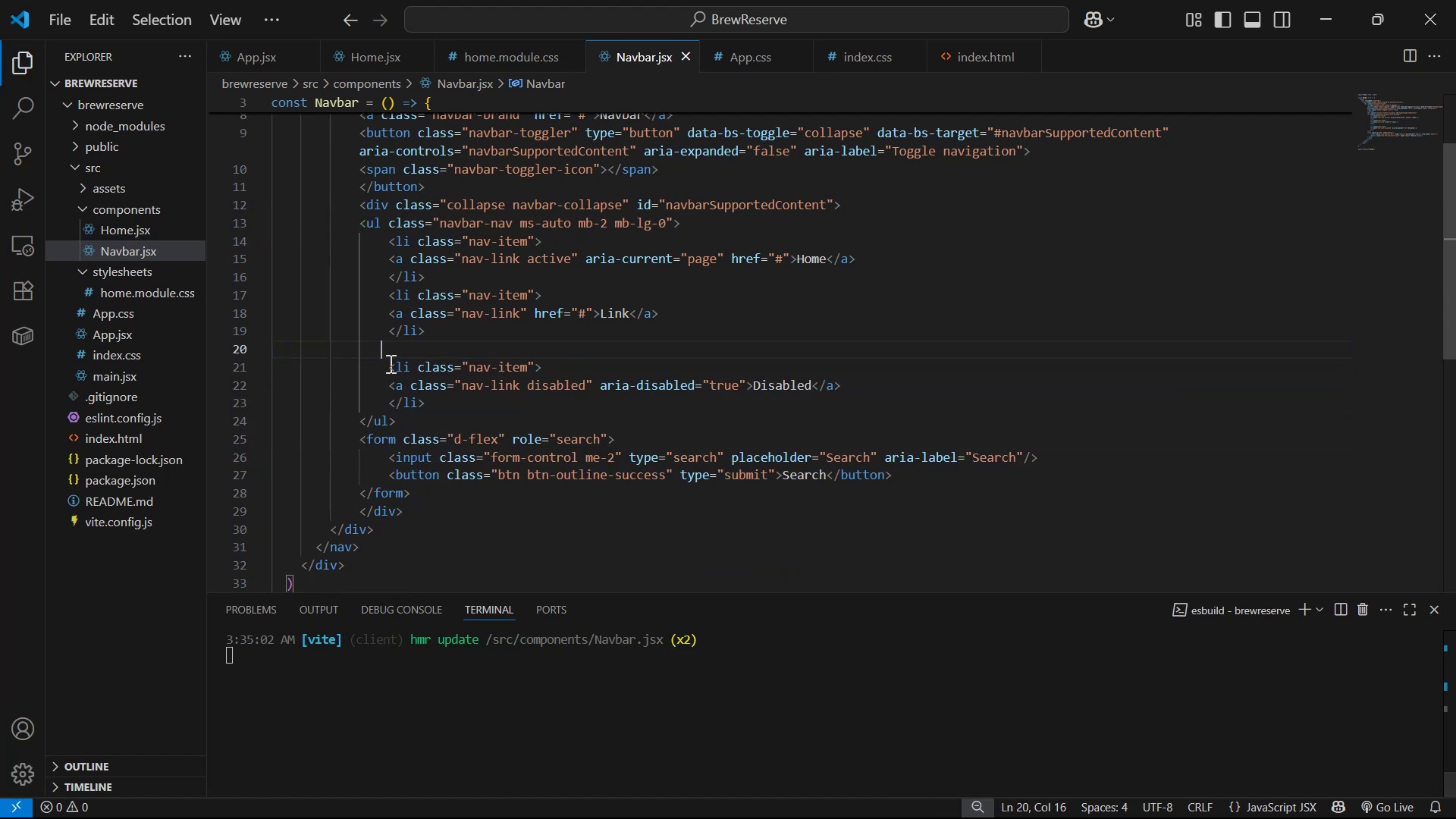 
left_click_drag(start_coordinate=[438, 410], to_coordinate=[383, 360])
 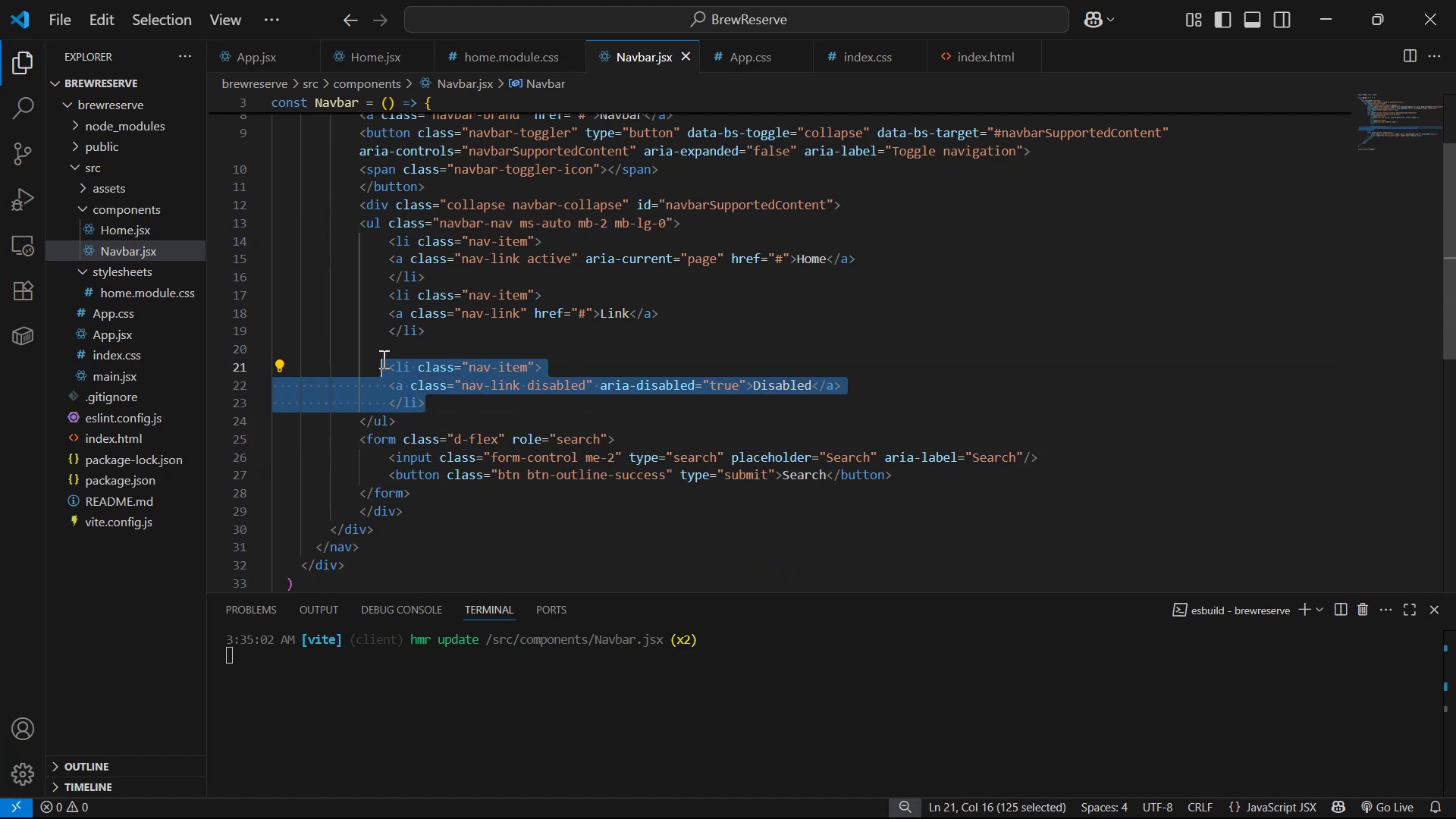 
key(Backspace)
 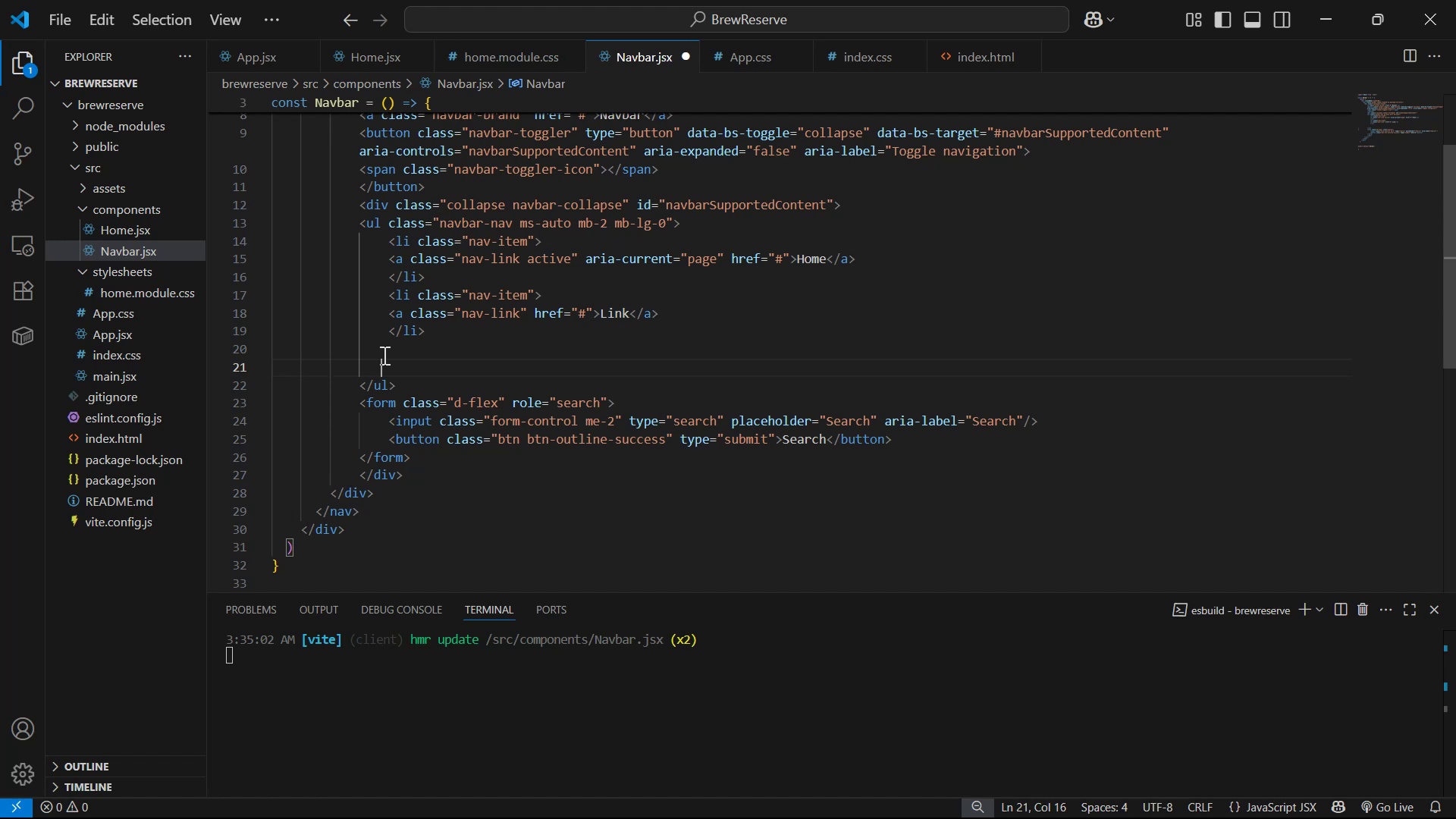 
left_click([386, 312])
 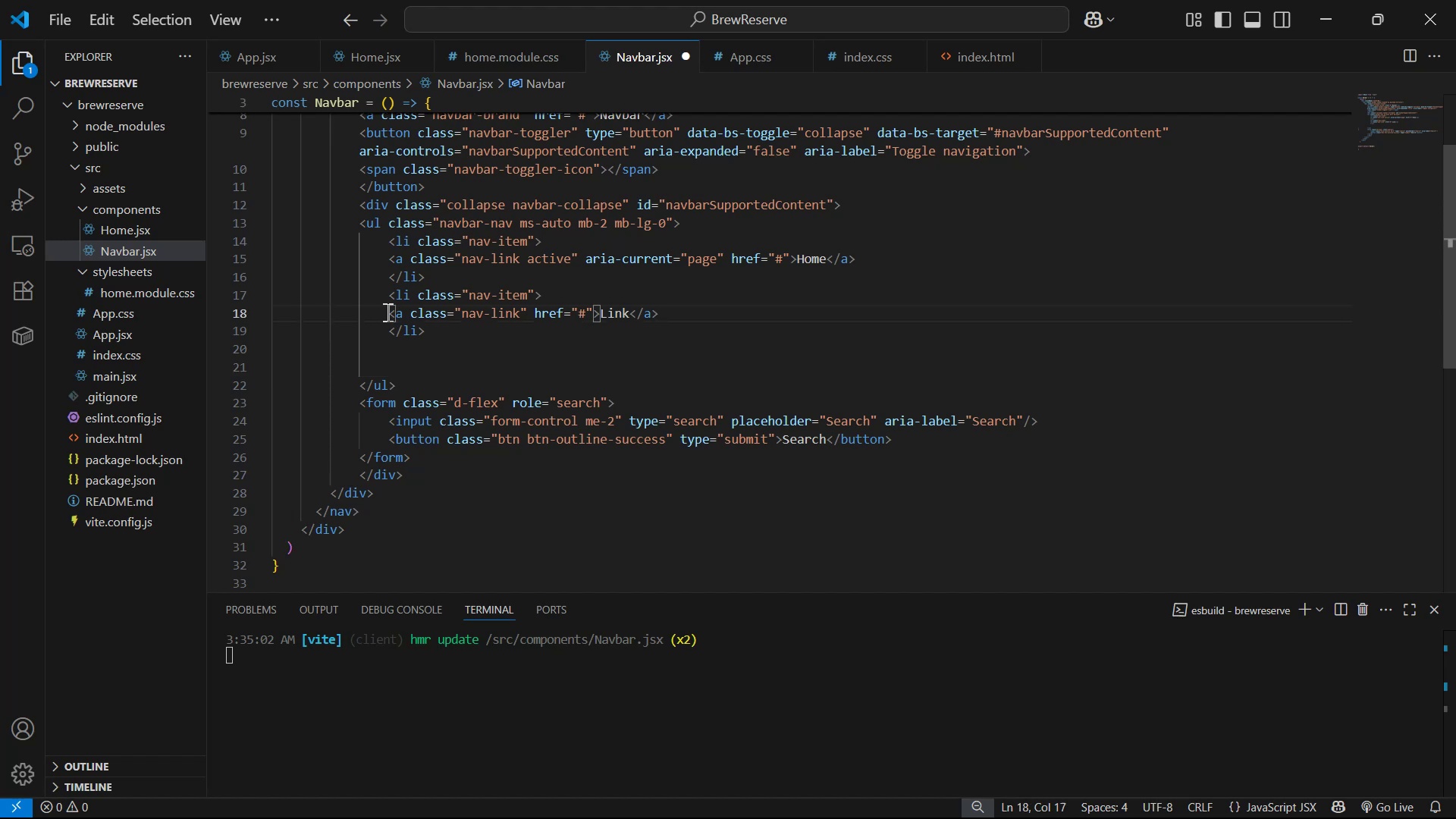 
key(Tab)
 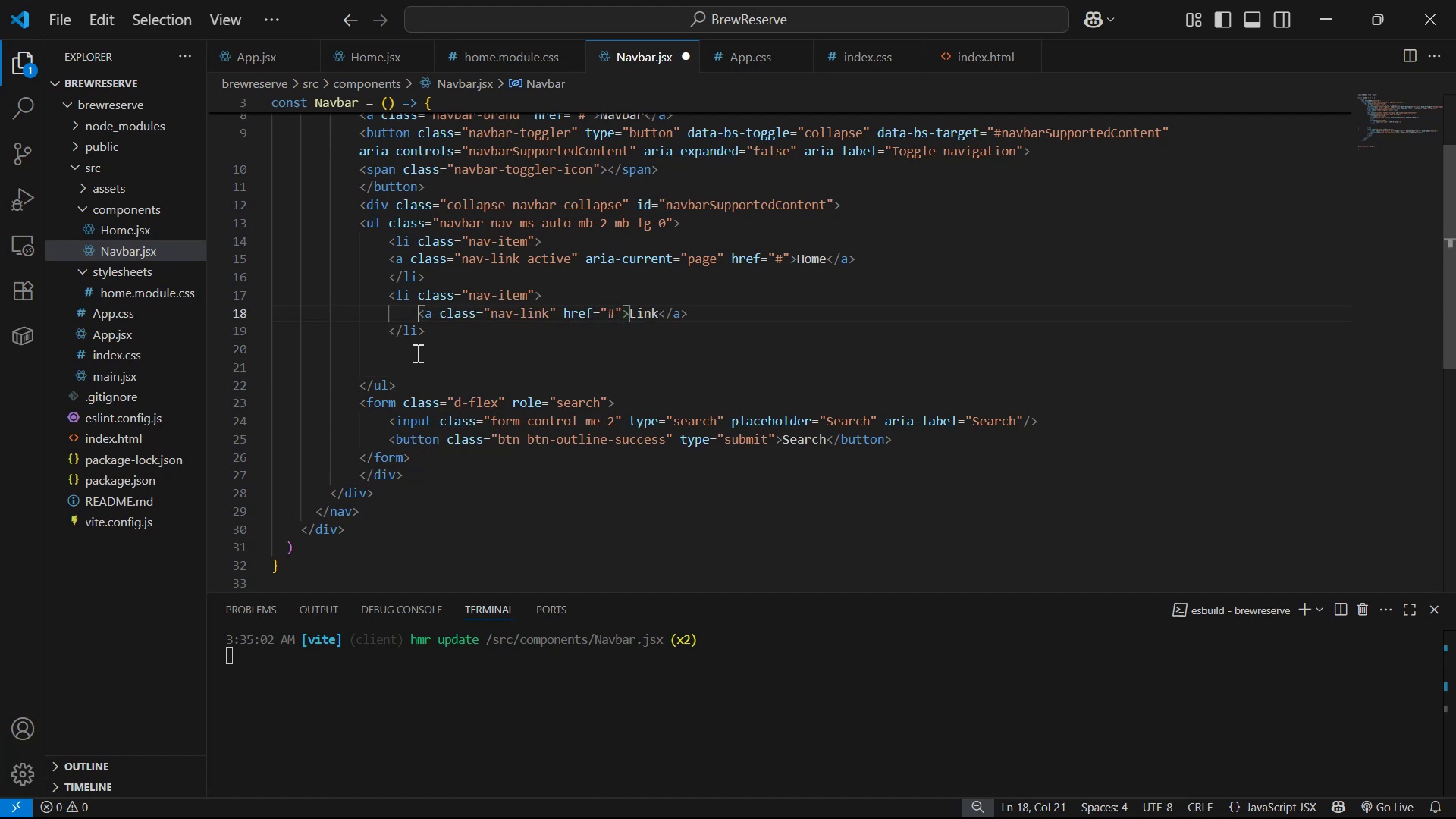 
left_click_drag(start_coordinate=[450, 333], to_coordinate=[381, 299])
 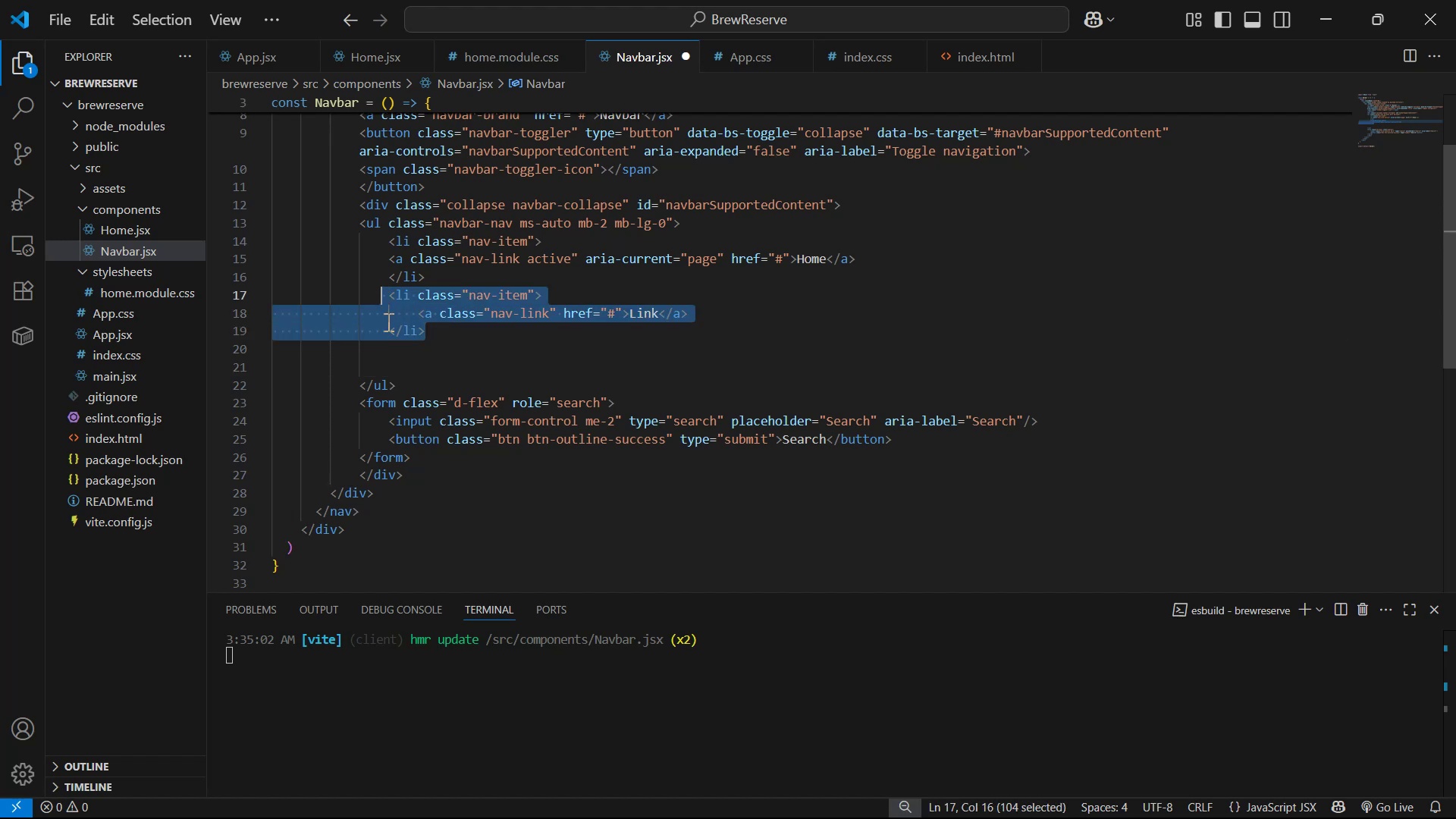 
key(Alt+Shift+ArrowDown)
 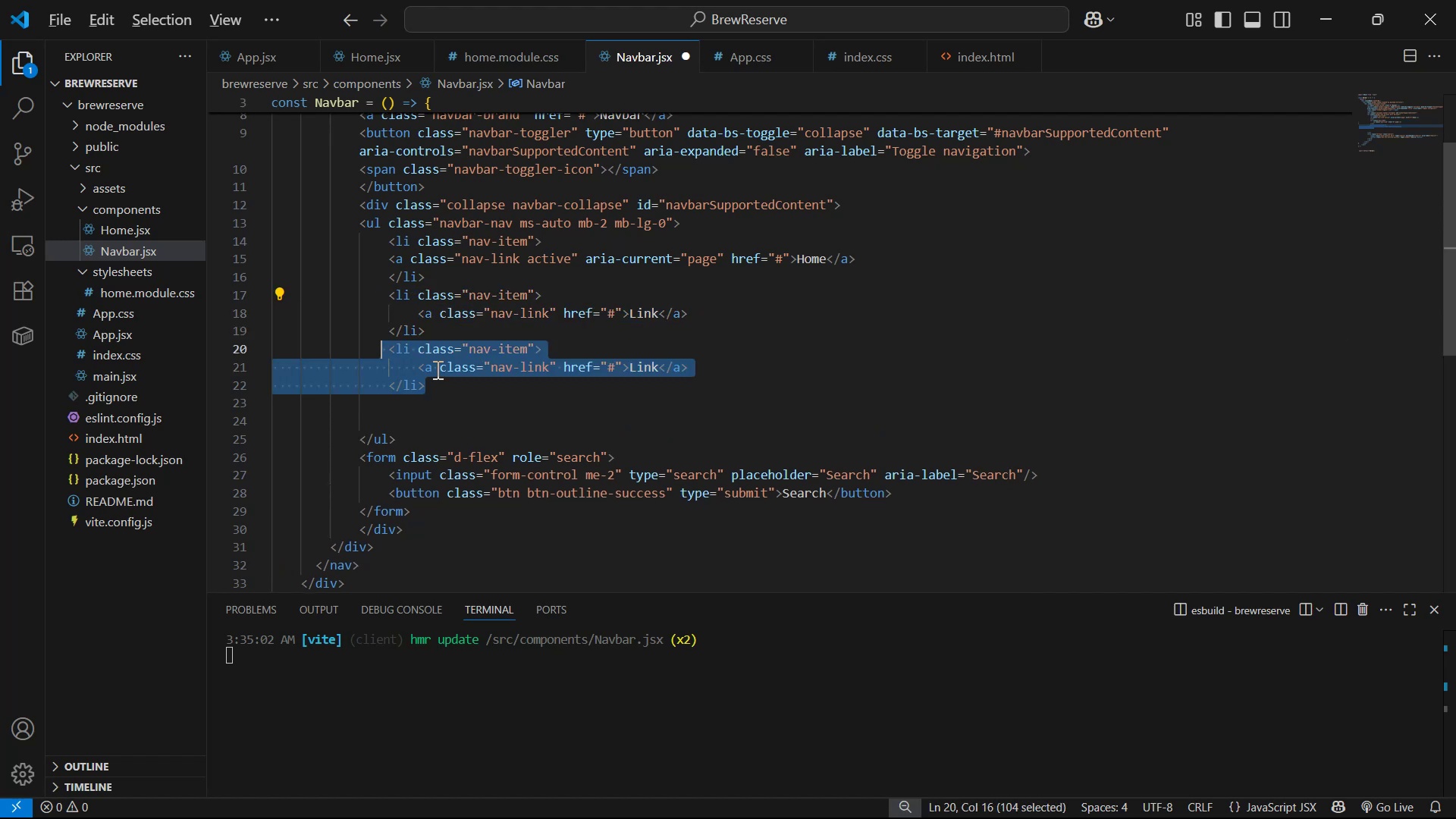 
key(Alt+Shift+ArrowDown)
 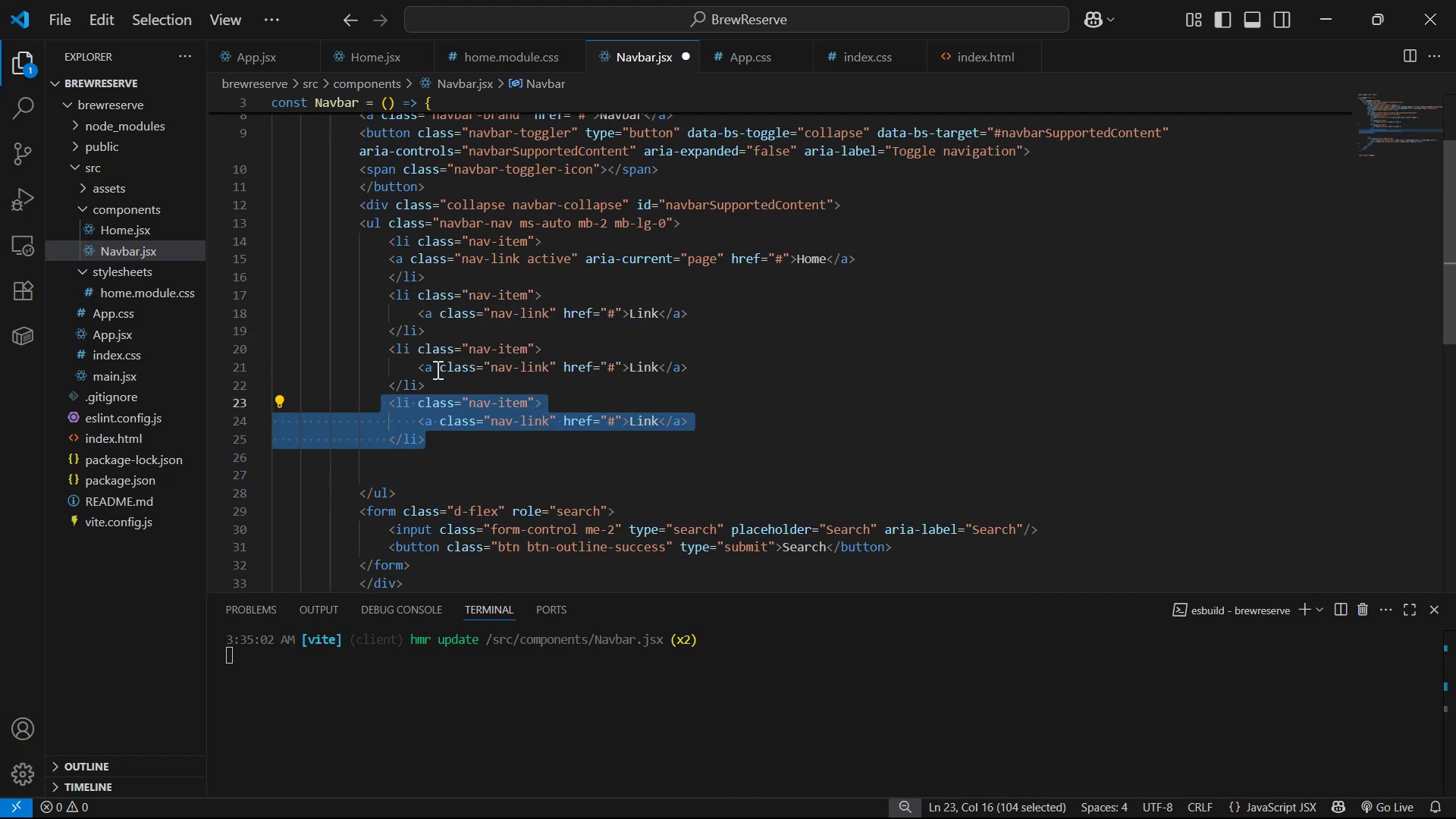 
key(Control+S)
 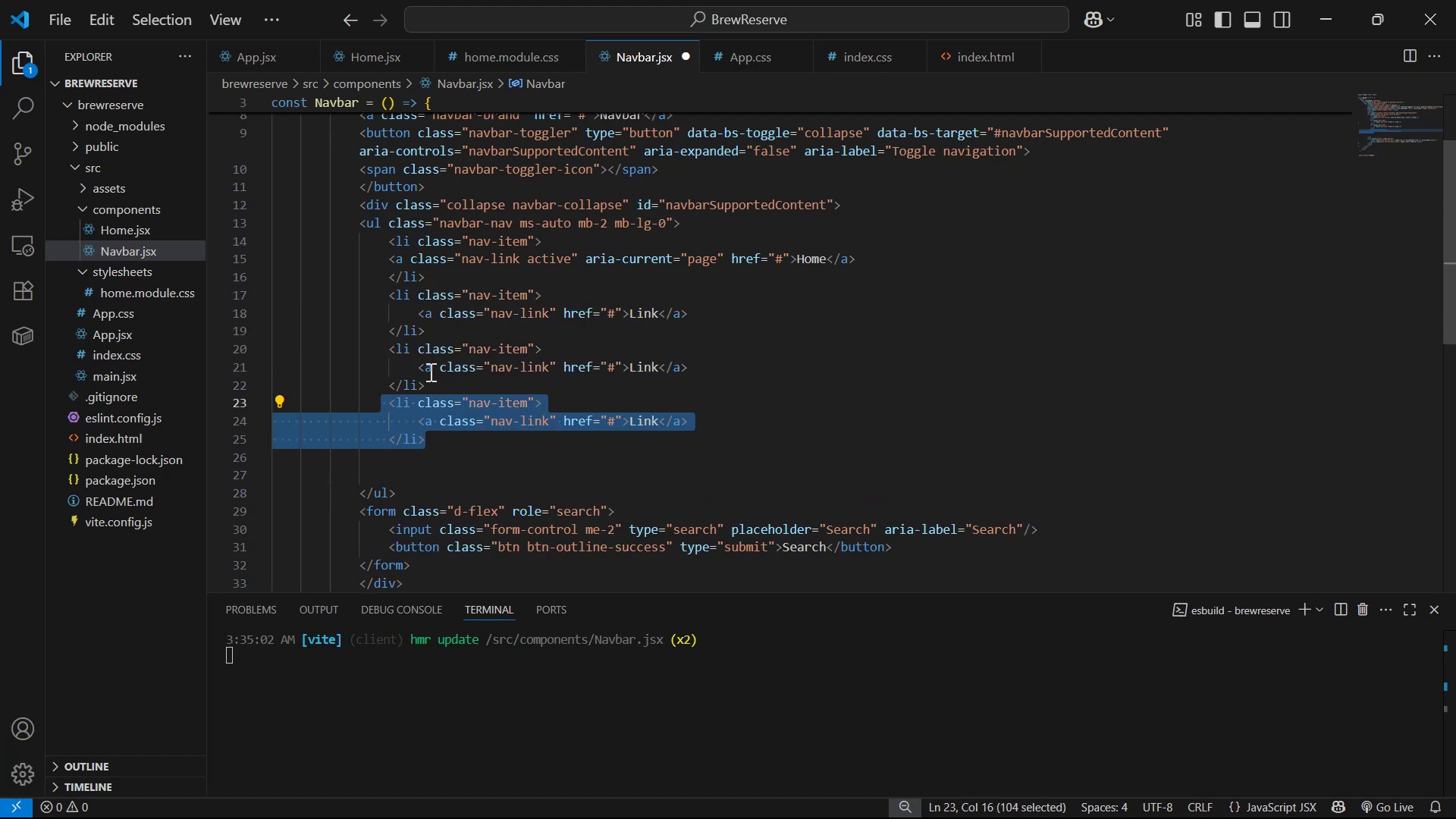 
key(Alt+Tab)
 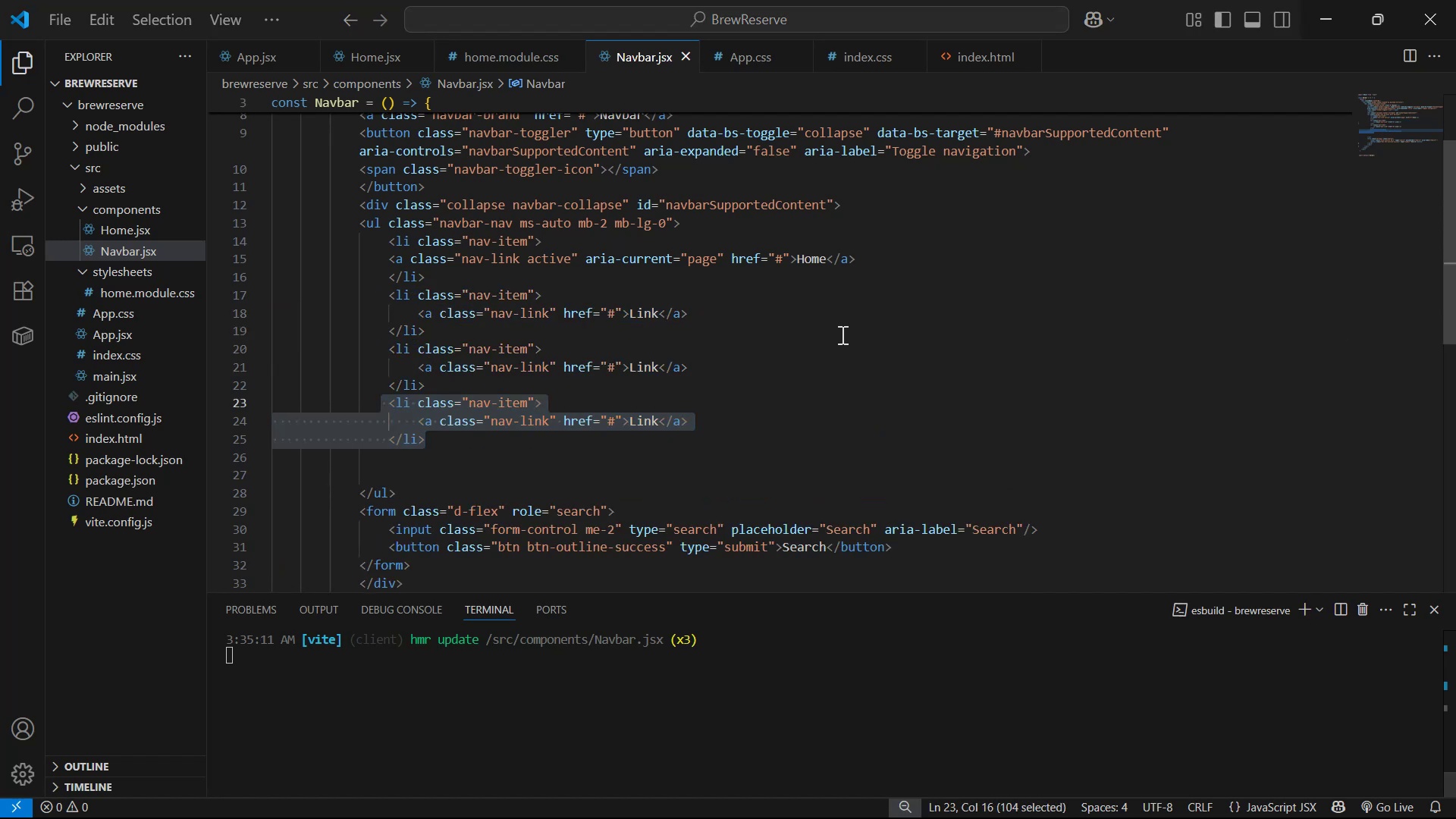 
key(Alt+Tab)
 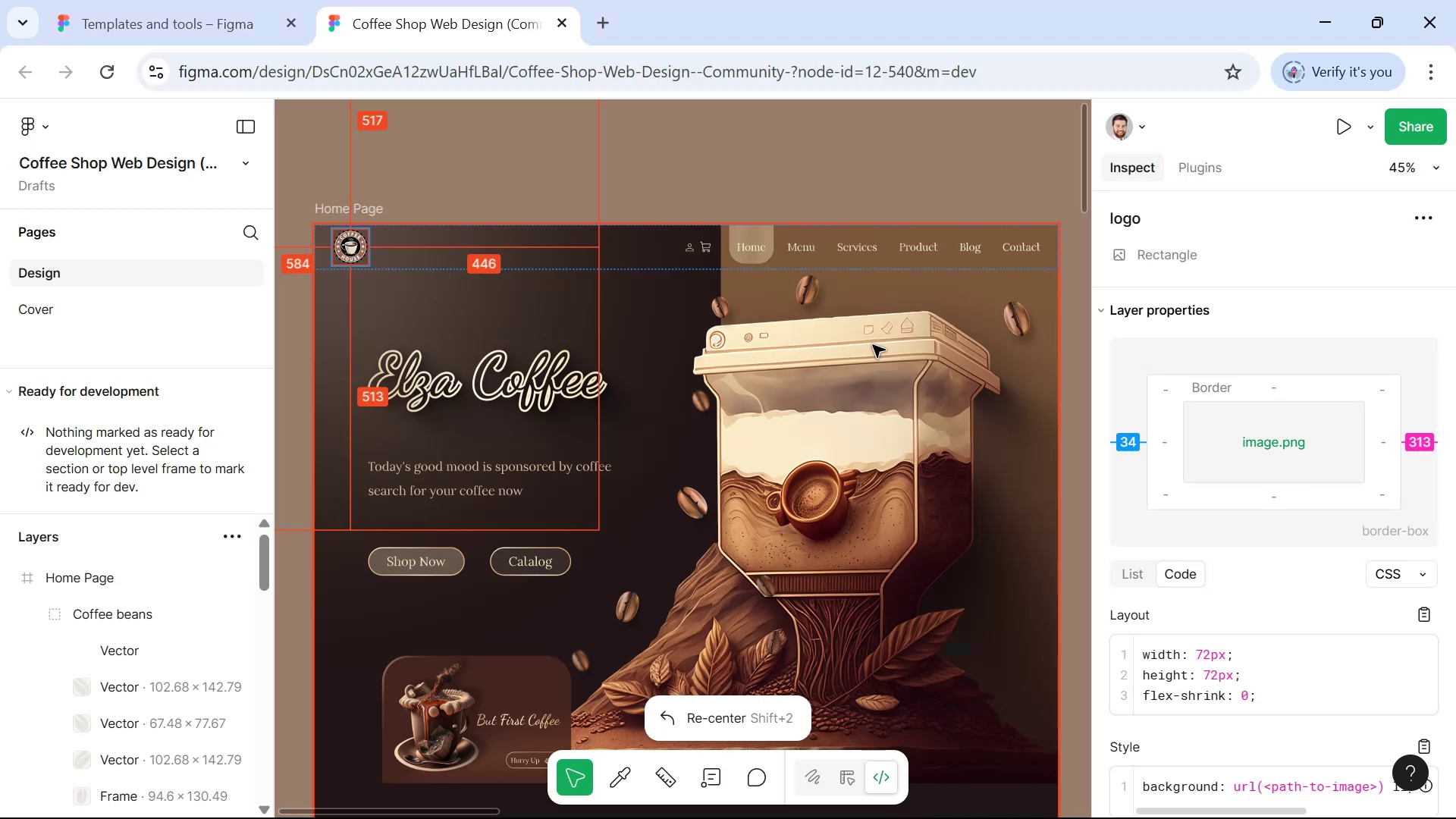 
hold_key(key=ControlLeft, duration=1.52)
left_click([808, 254])
 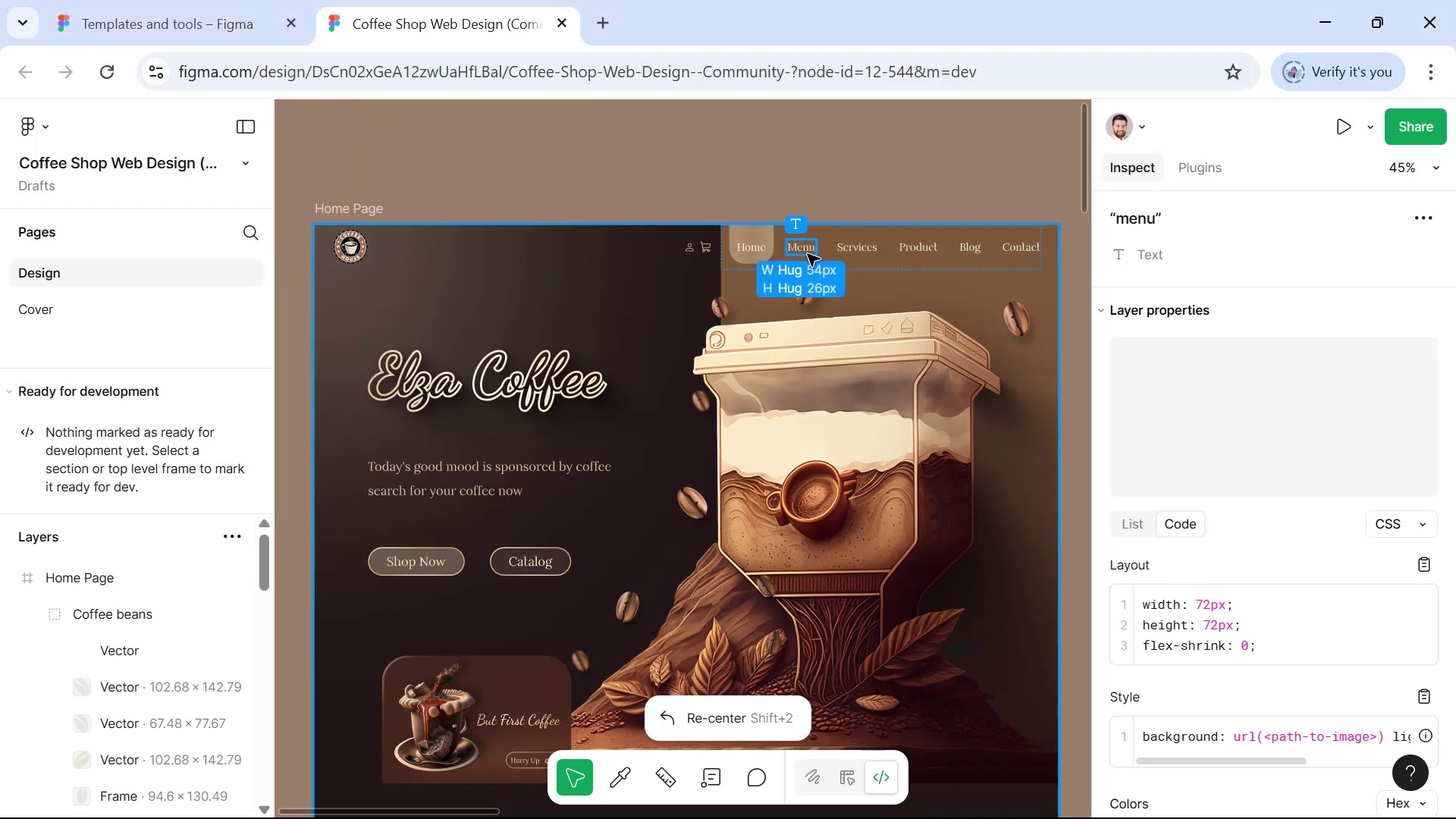 
key(Control+ControlLeft)
 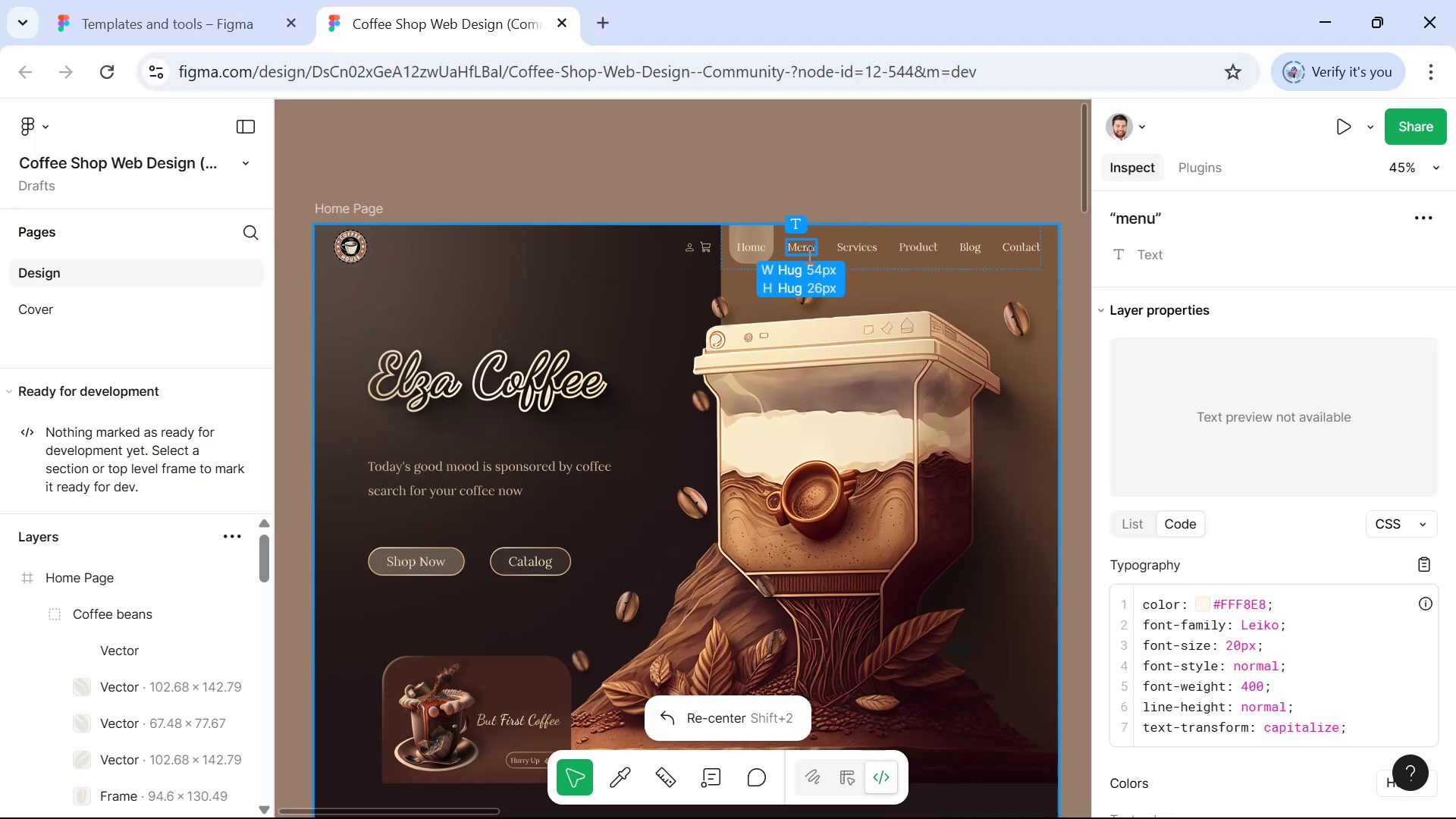 
key(Control+C)
 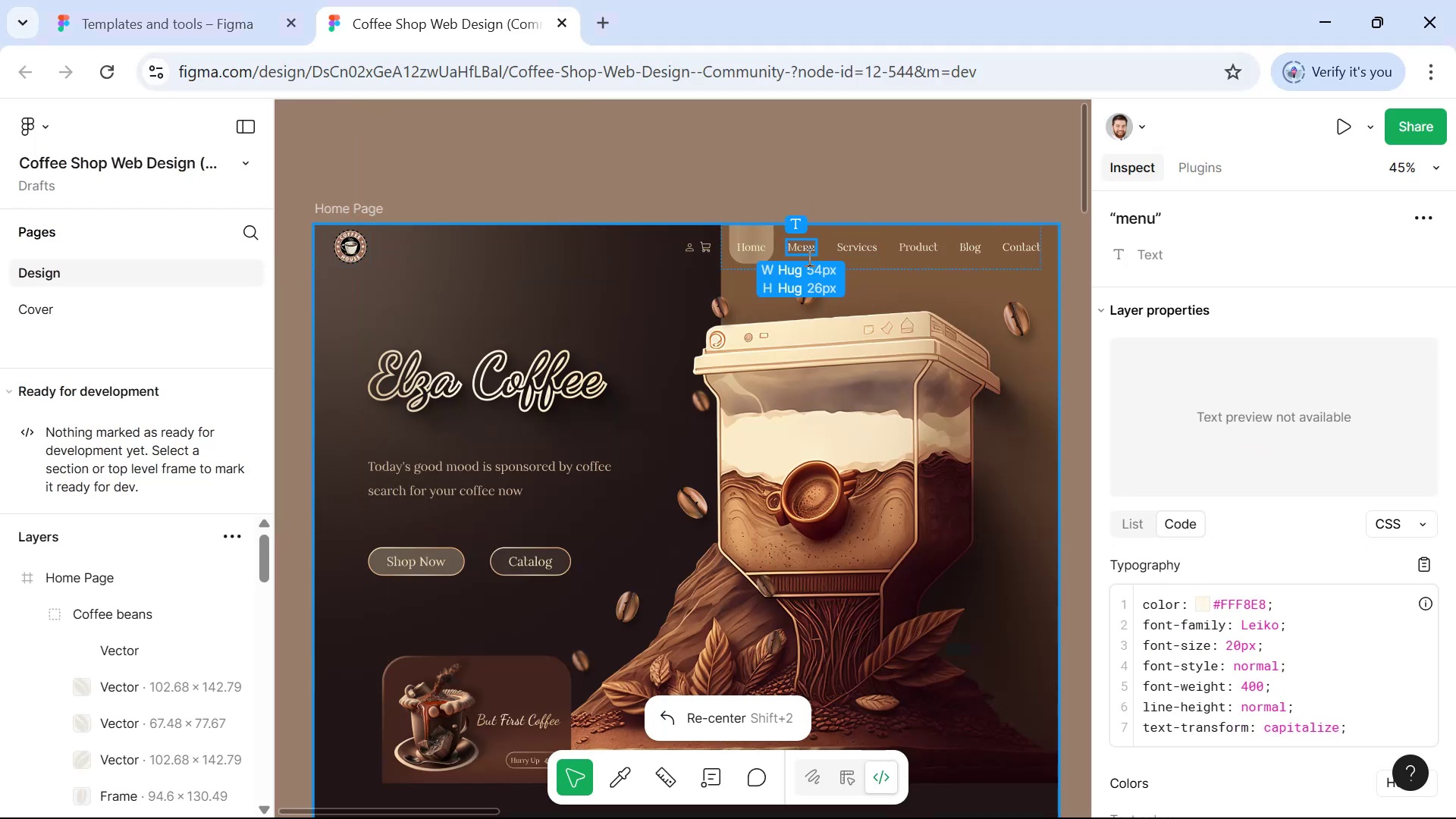 
key(Alt+AltLeft)
 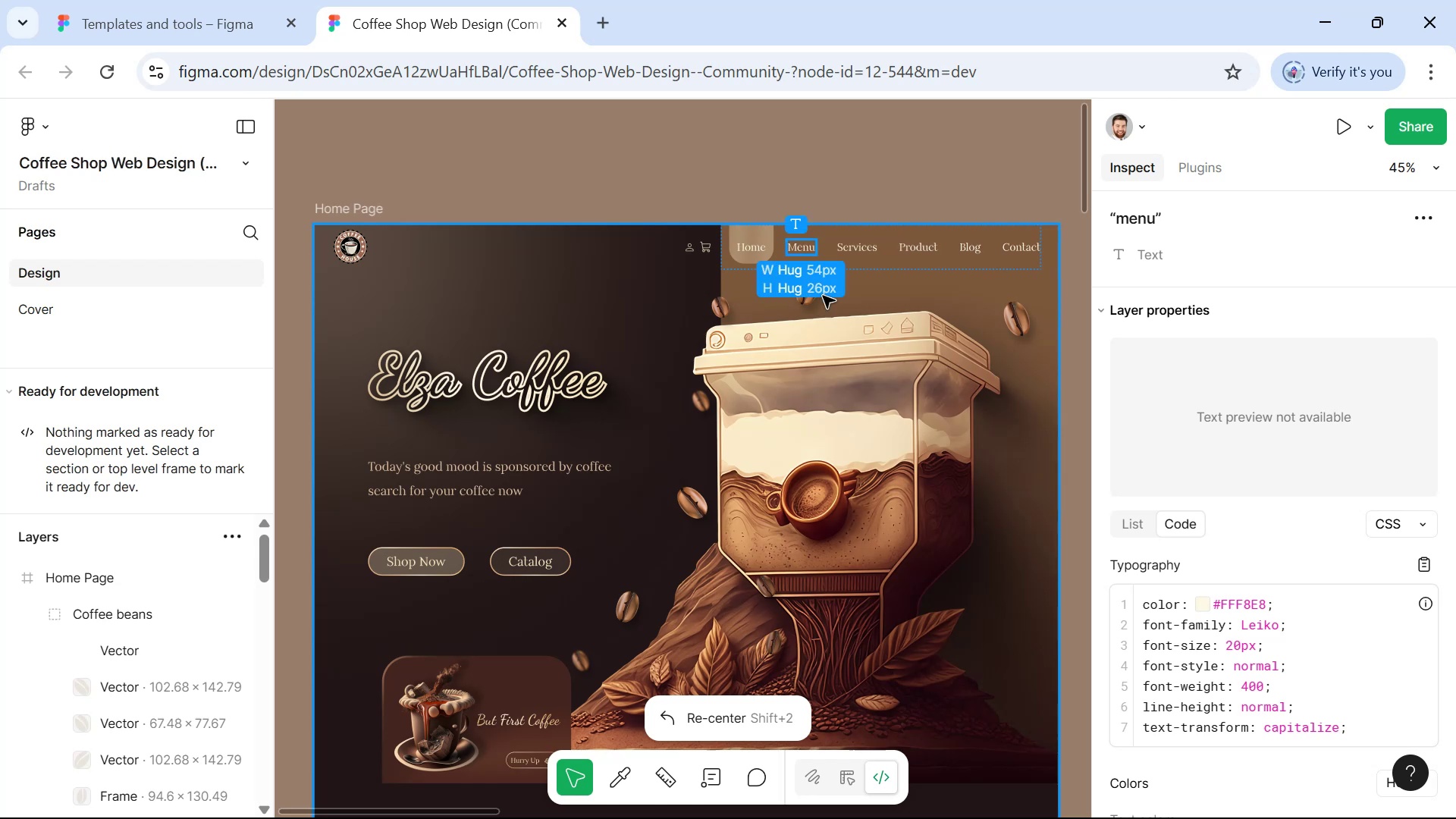 
key(Alt+Tab)
 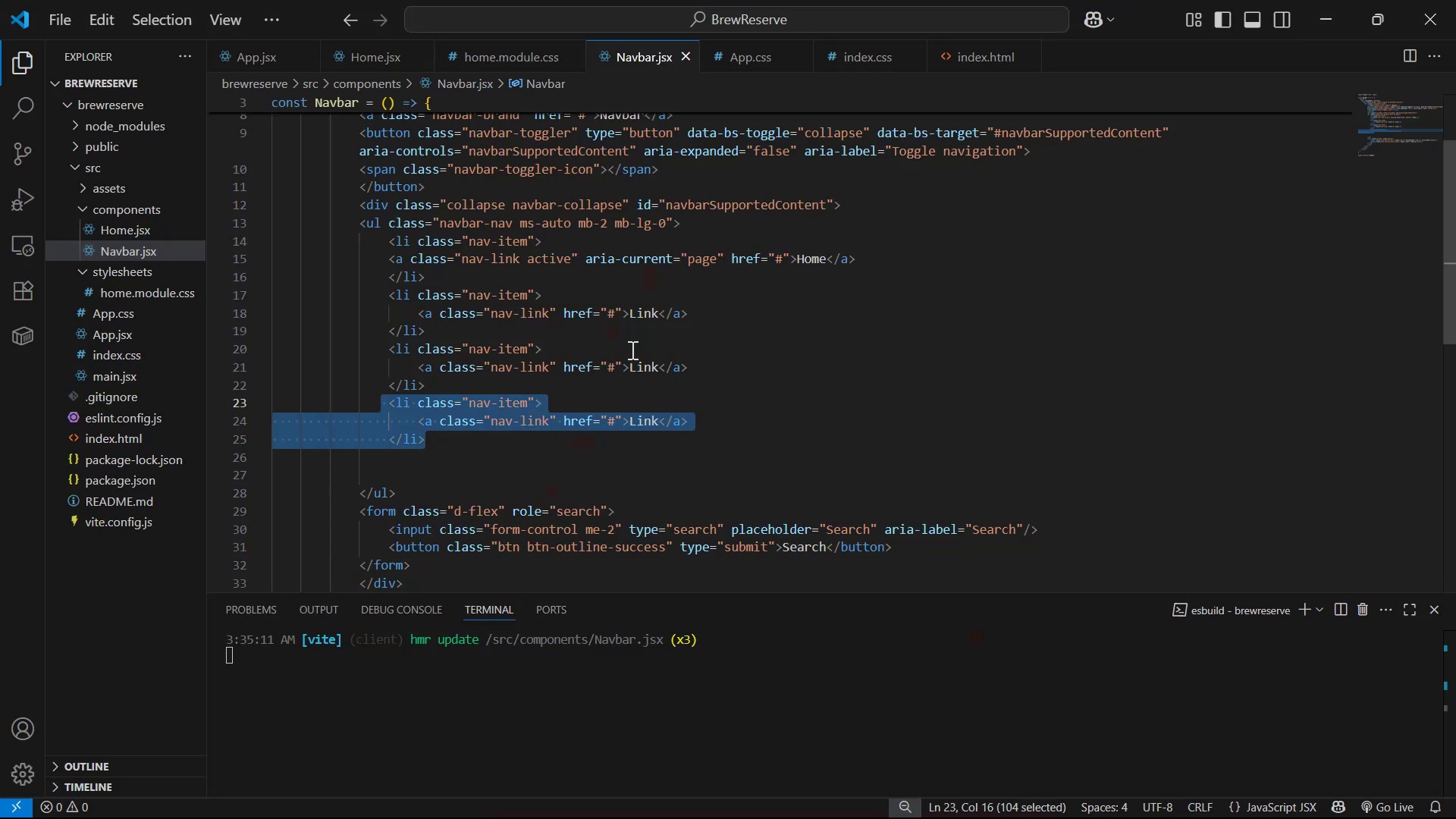 
left_click_drag(start_coordinate=[660, 314], to_coordinate=[629, 320])
 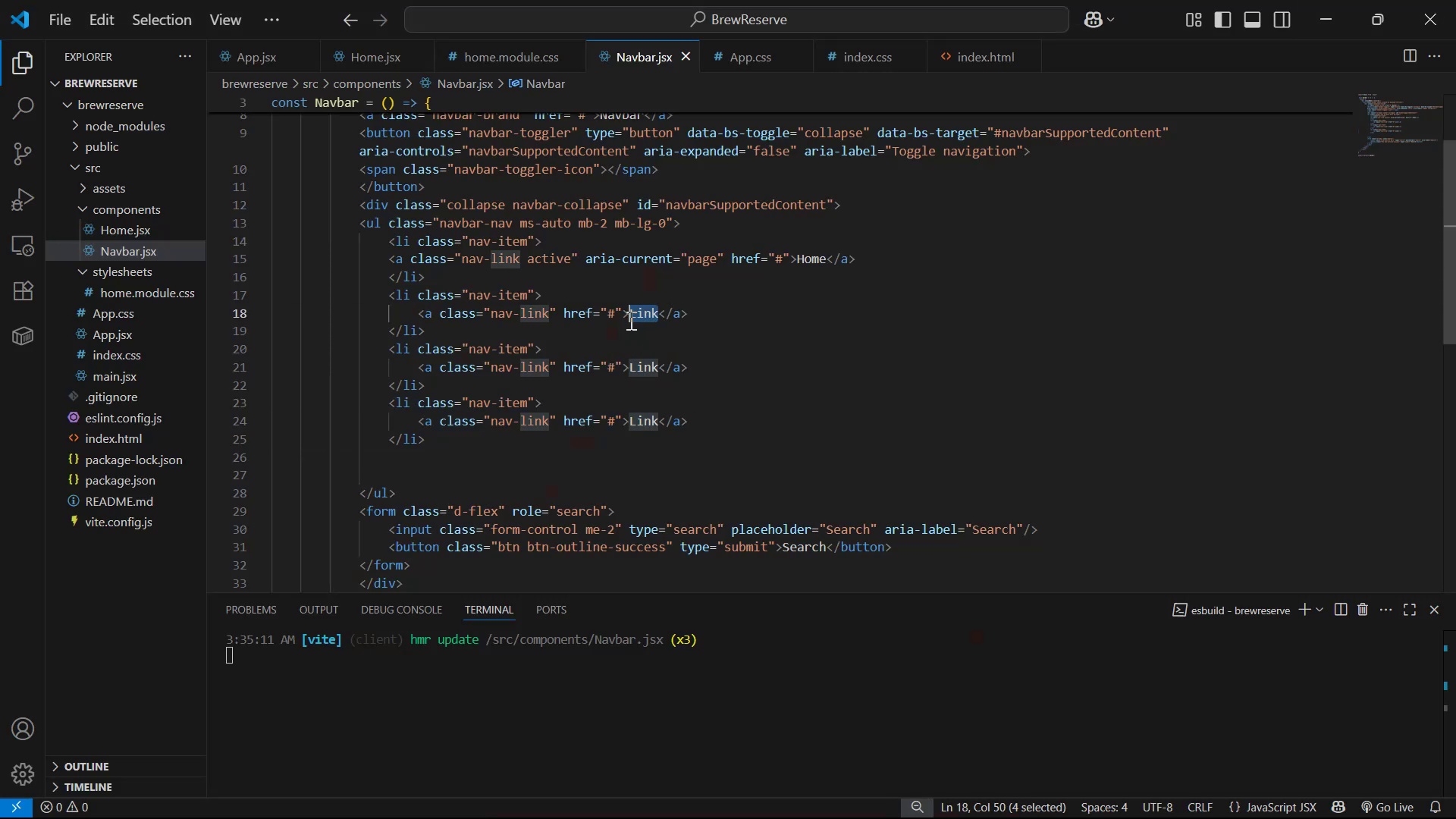 
key(Control+ControlLeft)
 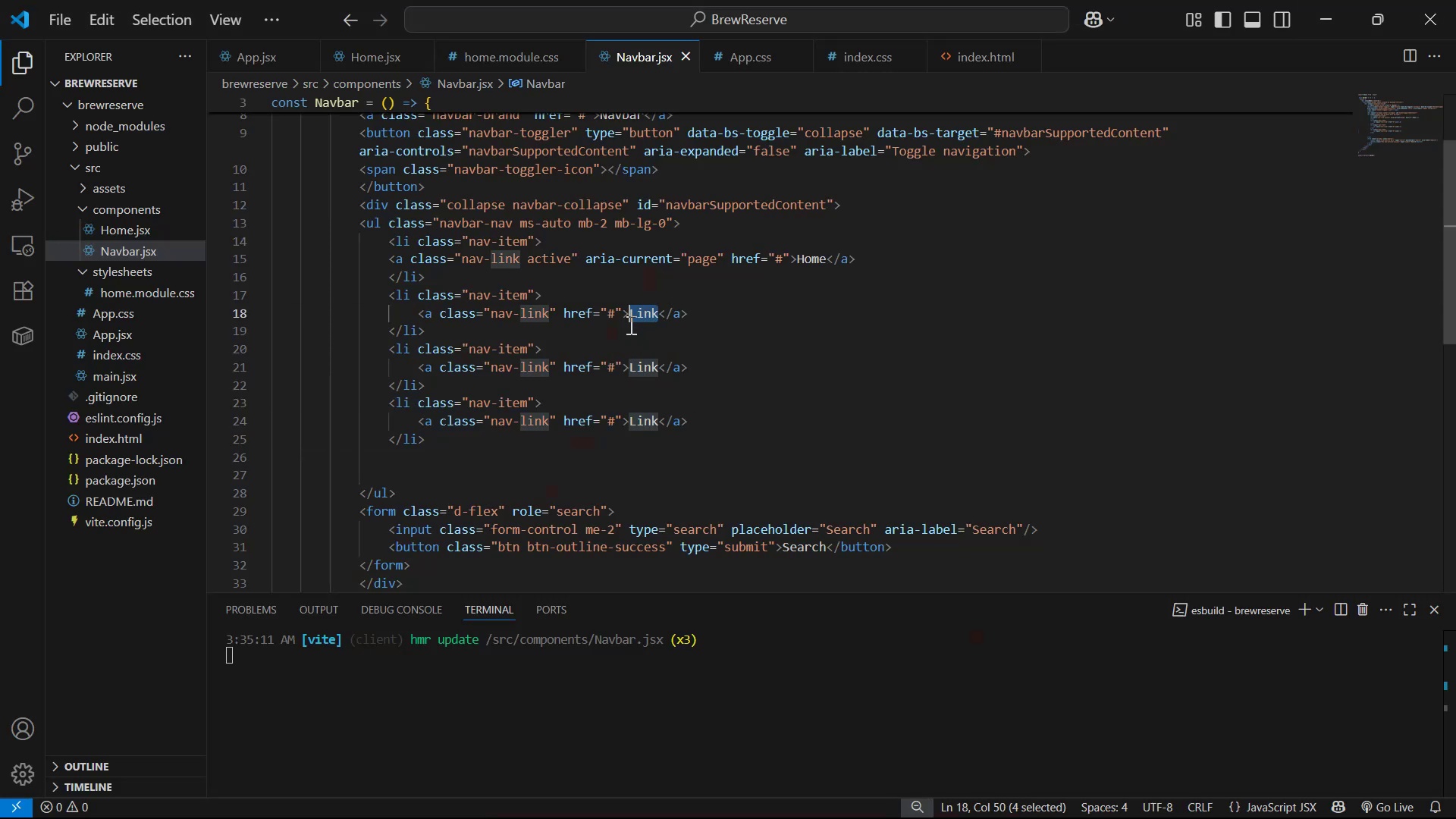 
key(Control+V)
 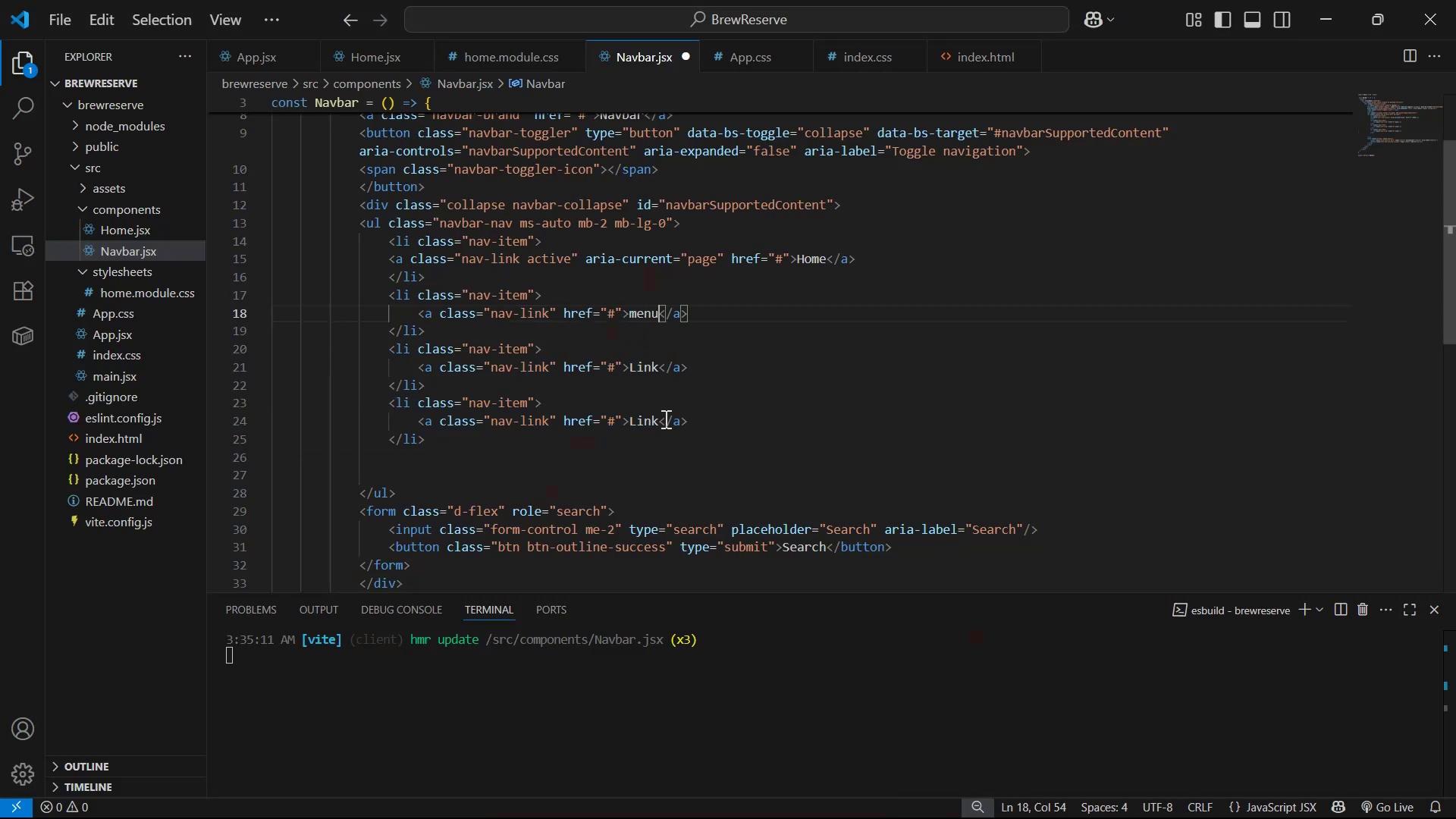 
key(Alt+AltLeft)
 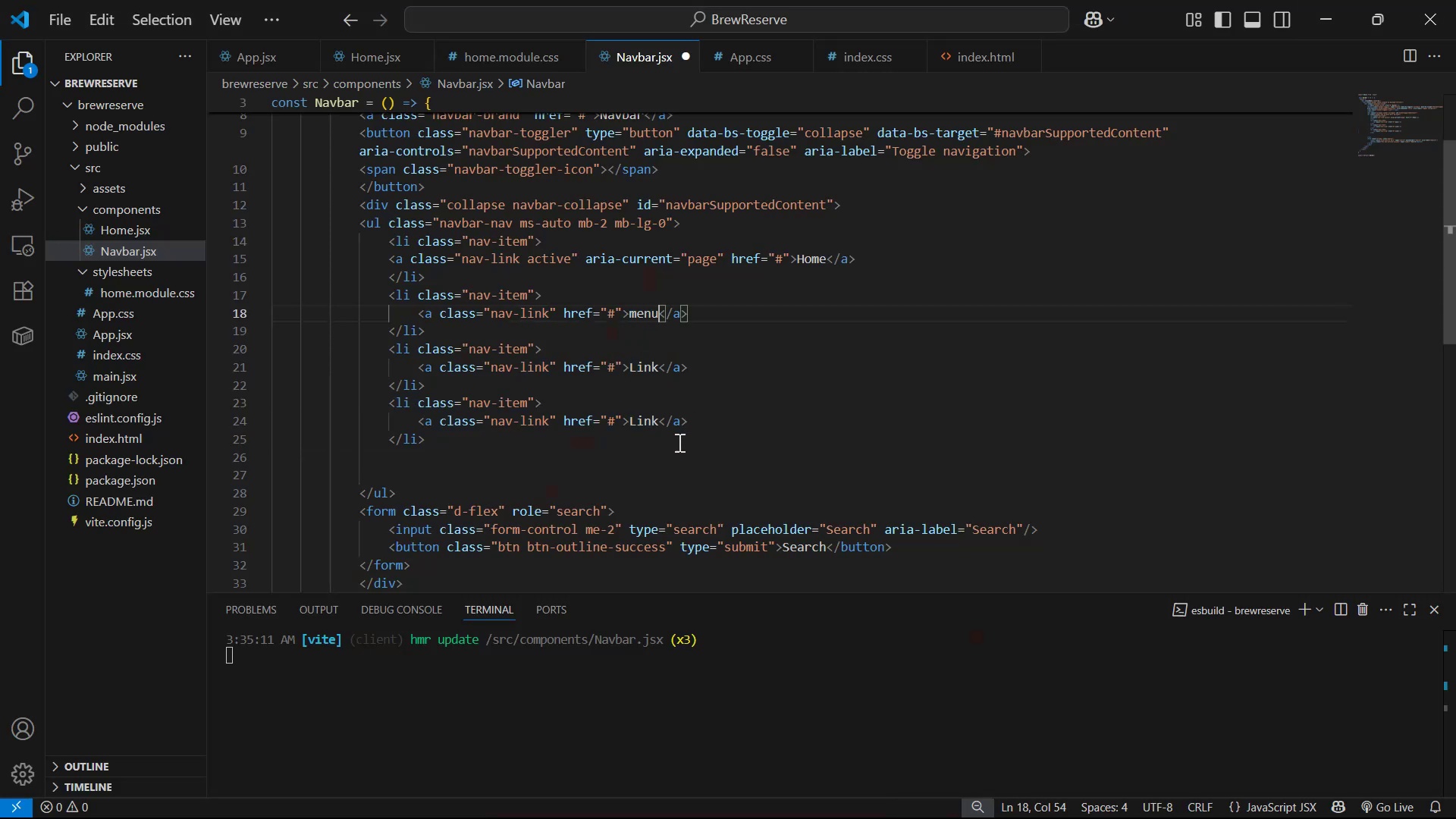 
key(Alt+Tab)
 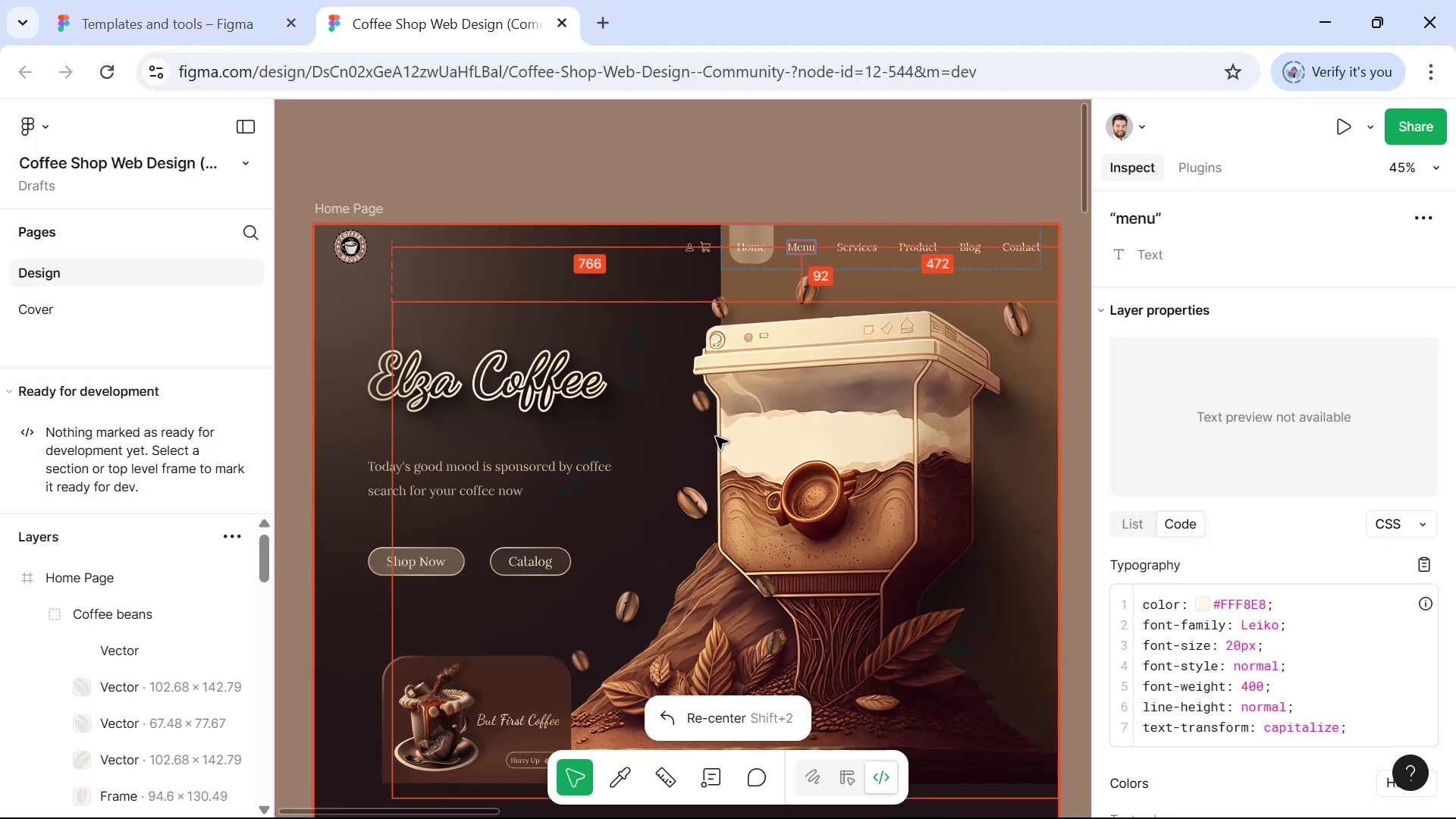 
key(Alt+AltLeft)
 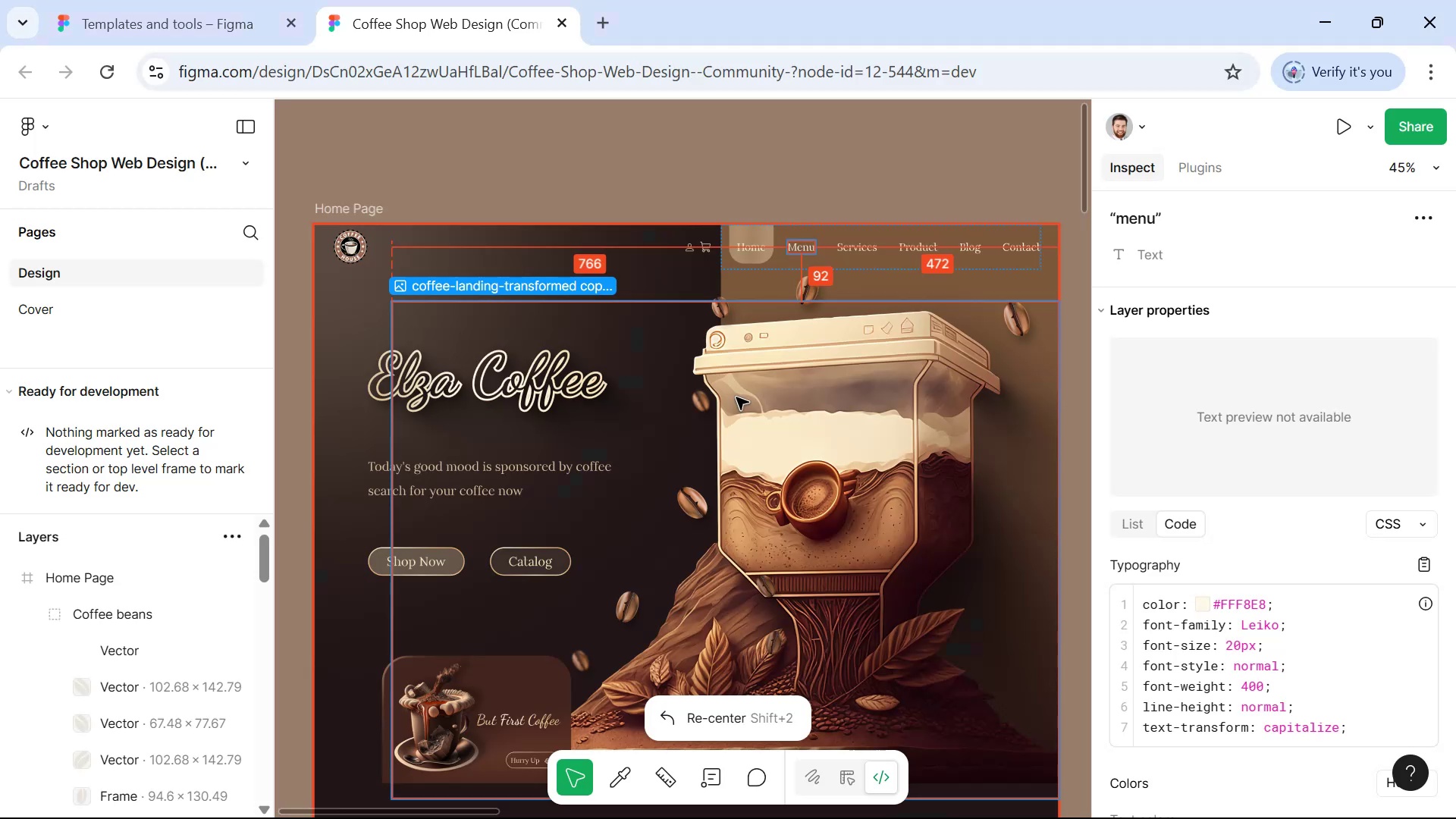 
key(Alt+Tab)
 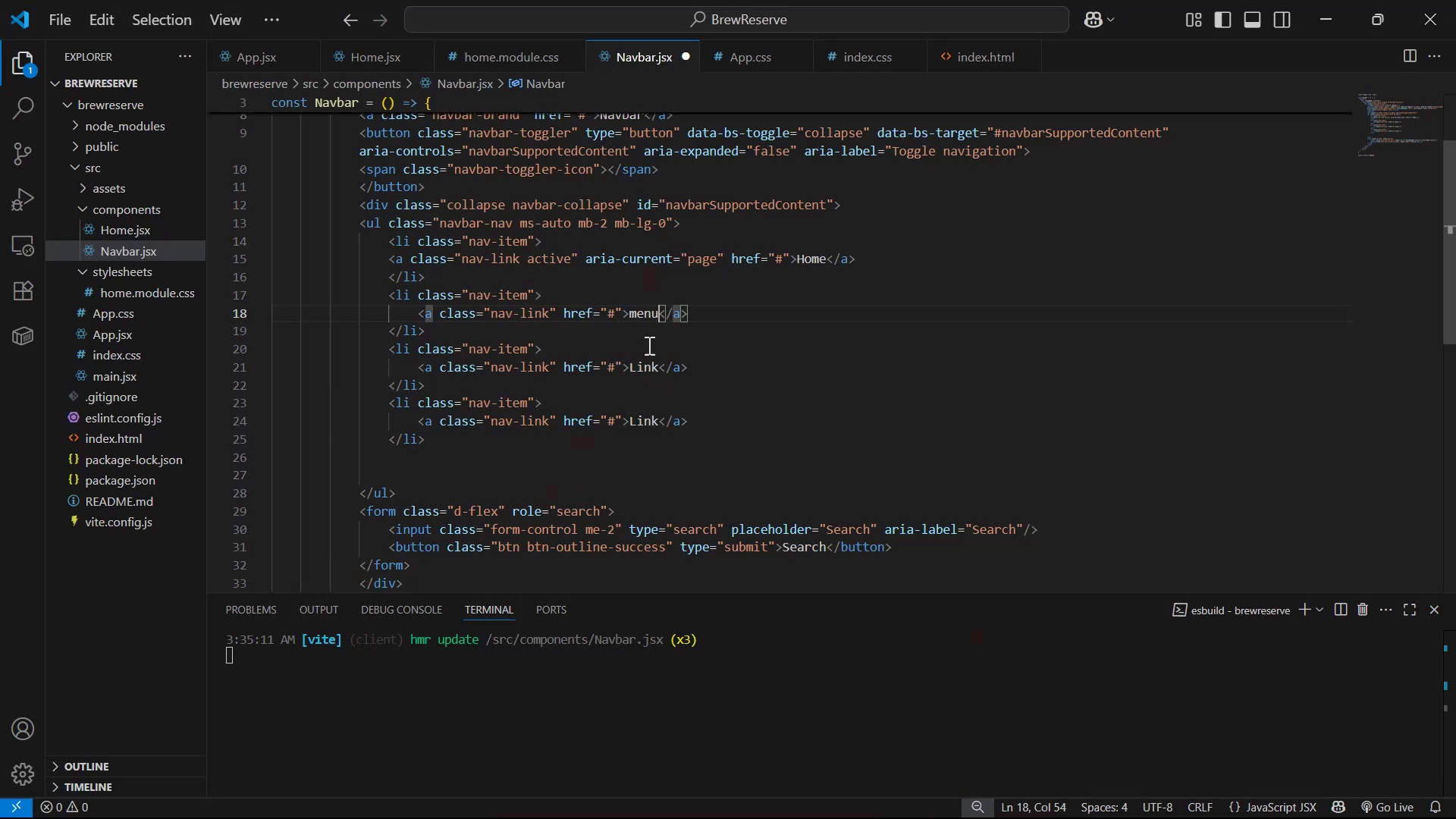 
left_click([638, 312])
 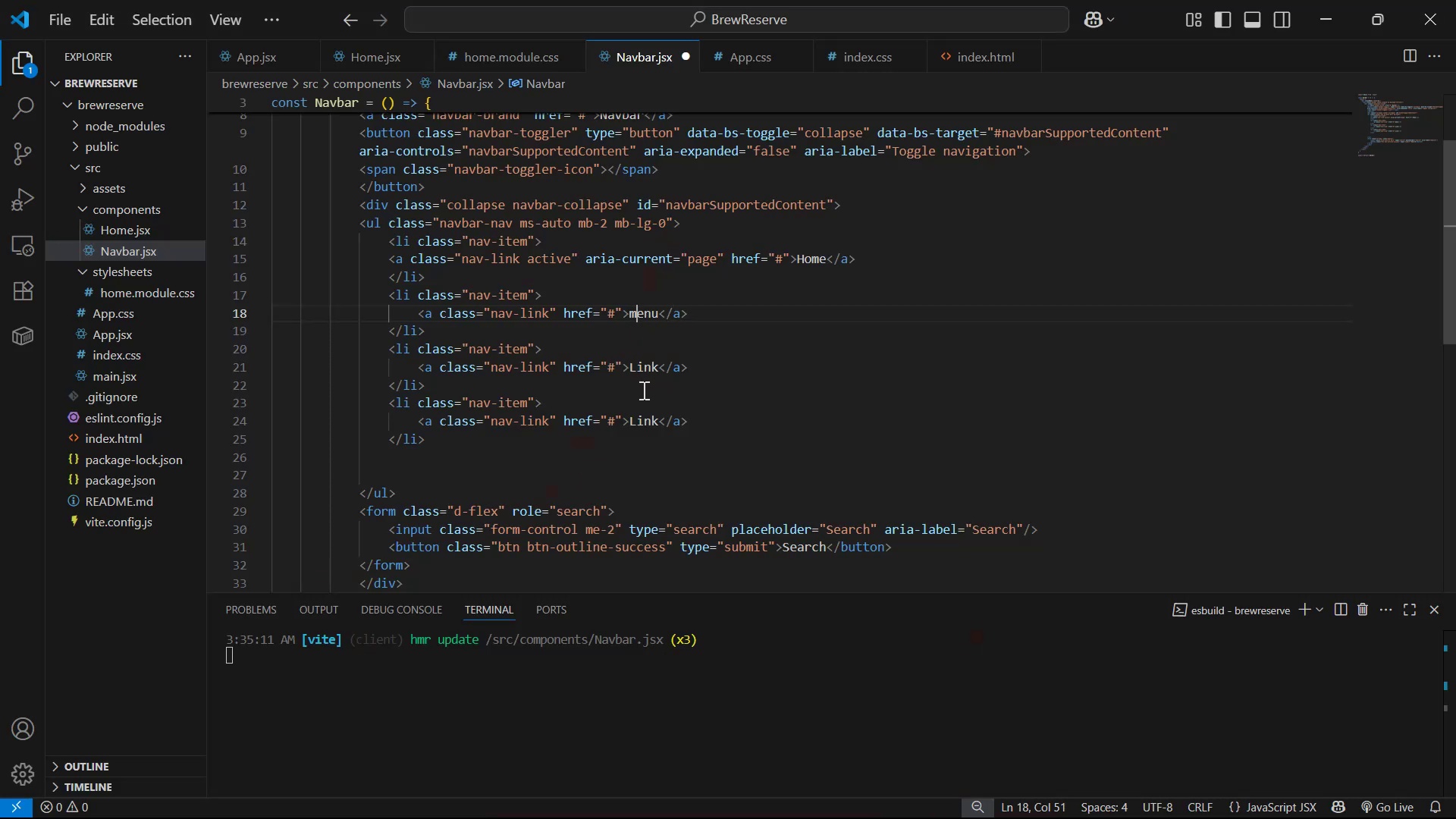 
key(Backspace)
 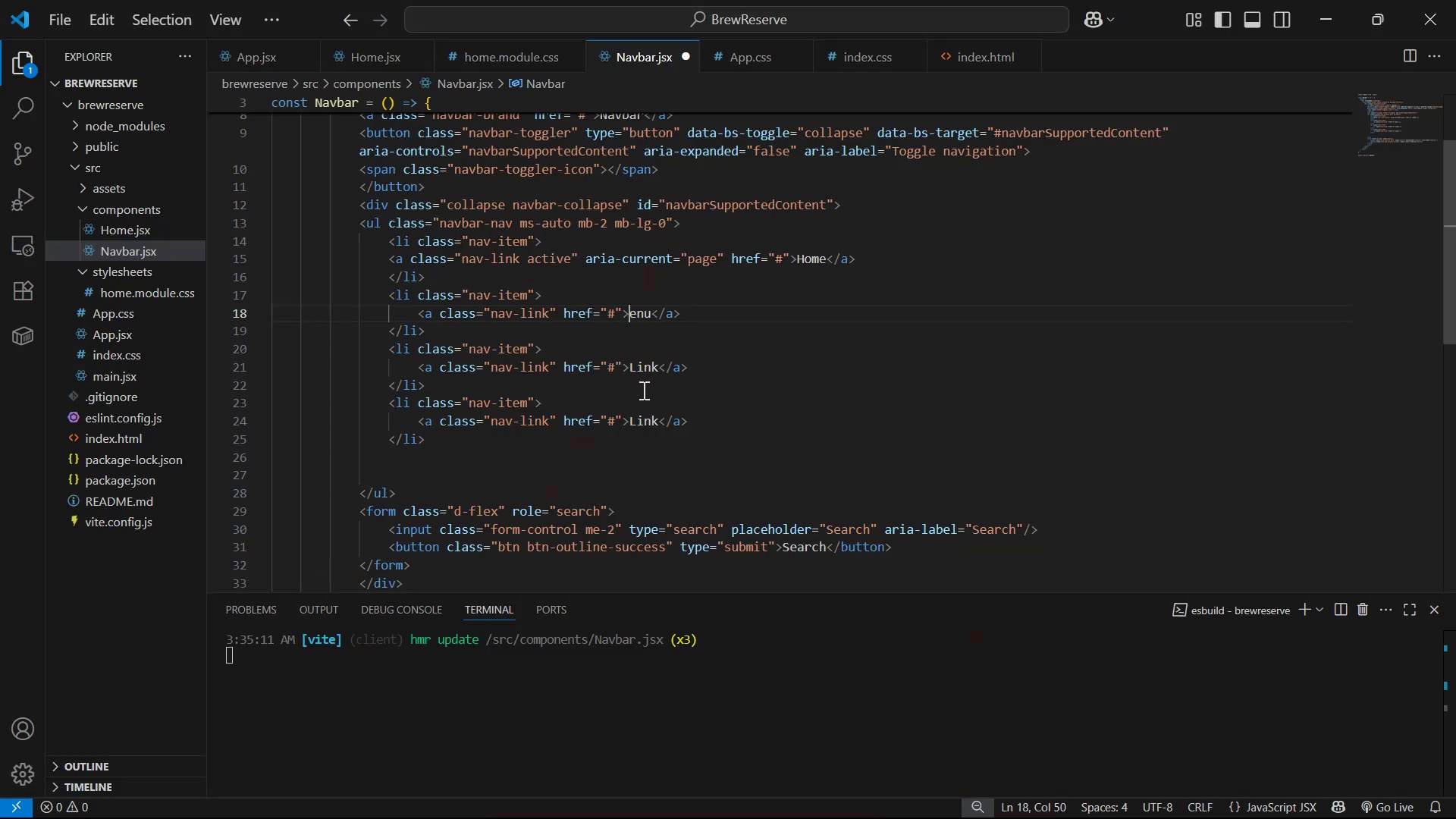 
key(Shift+ShiftLeft)
 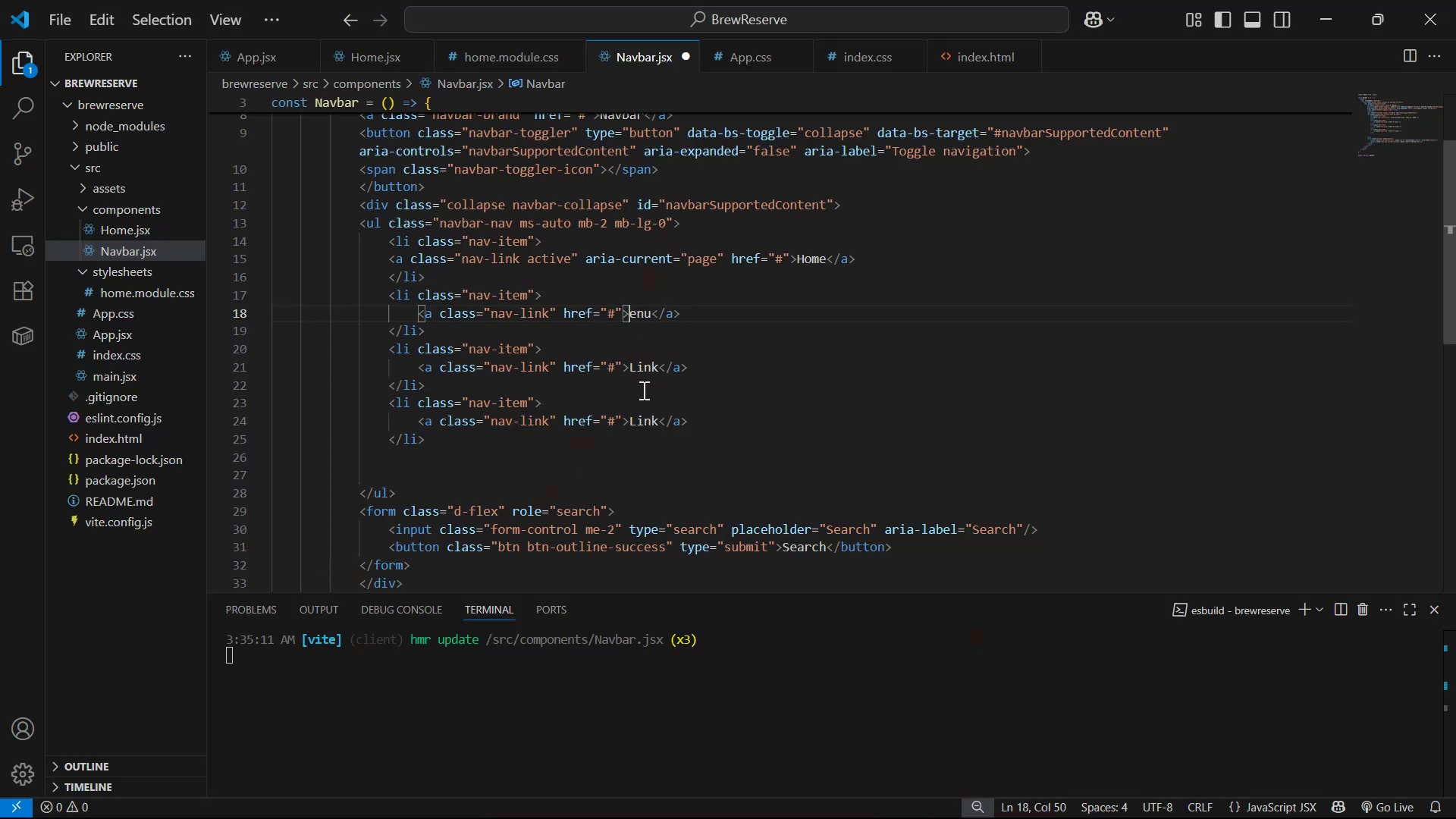 
key(Shift+M)
 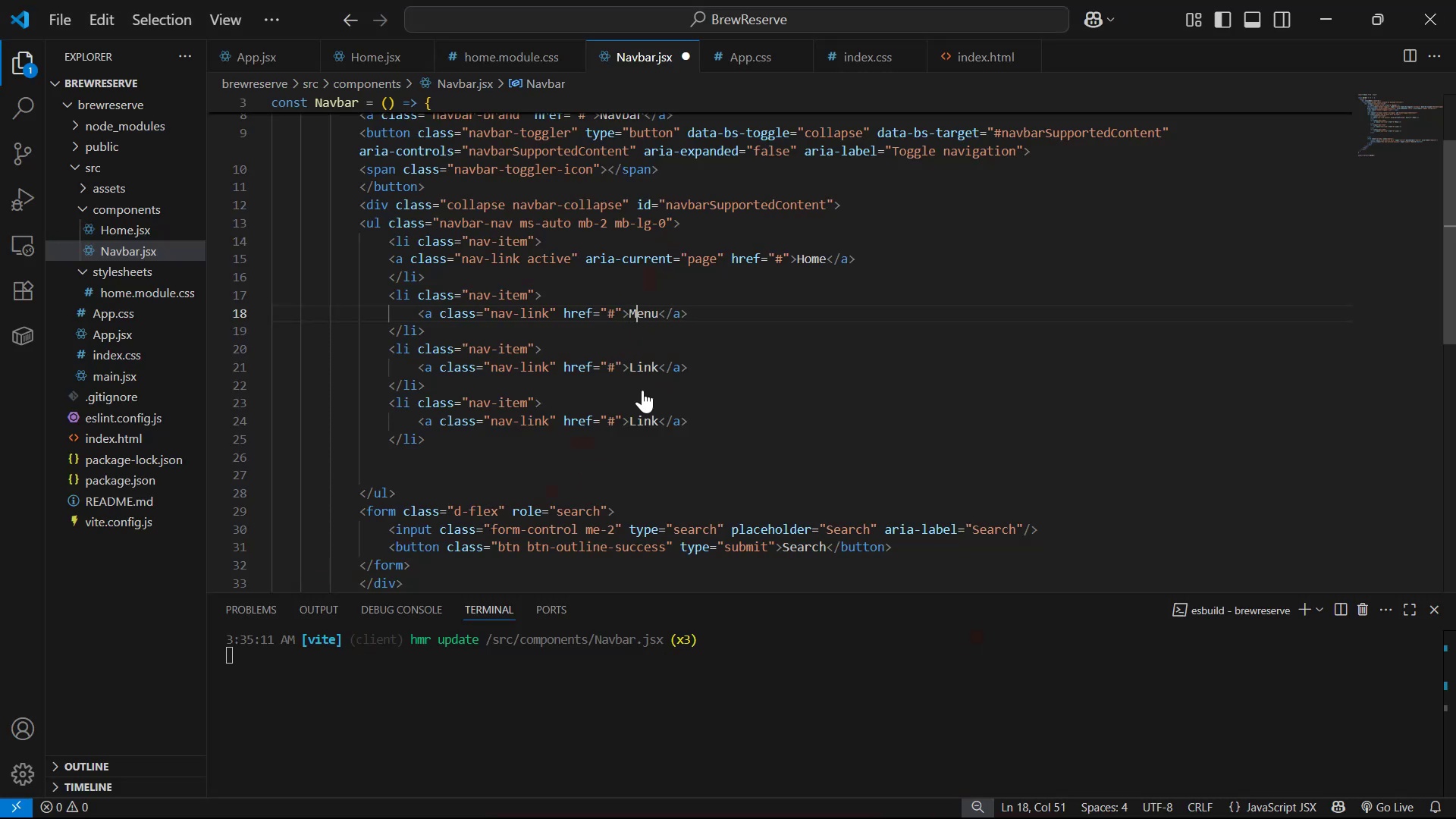 
key(Control+S)
 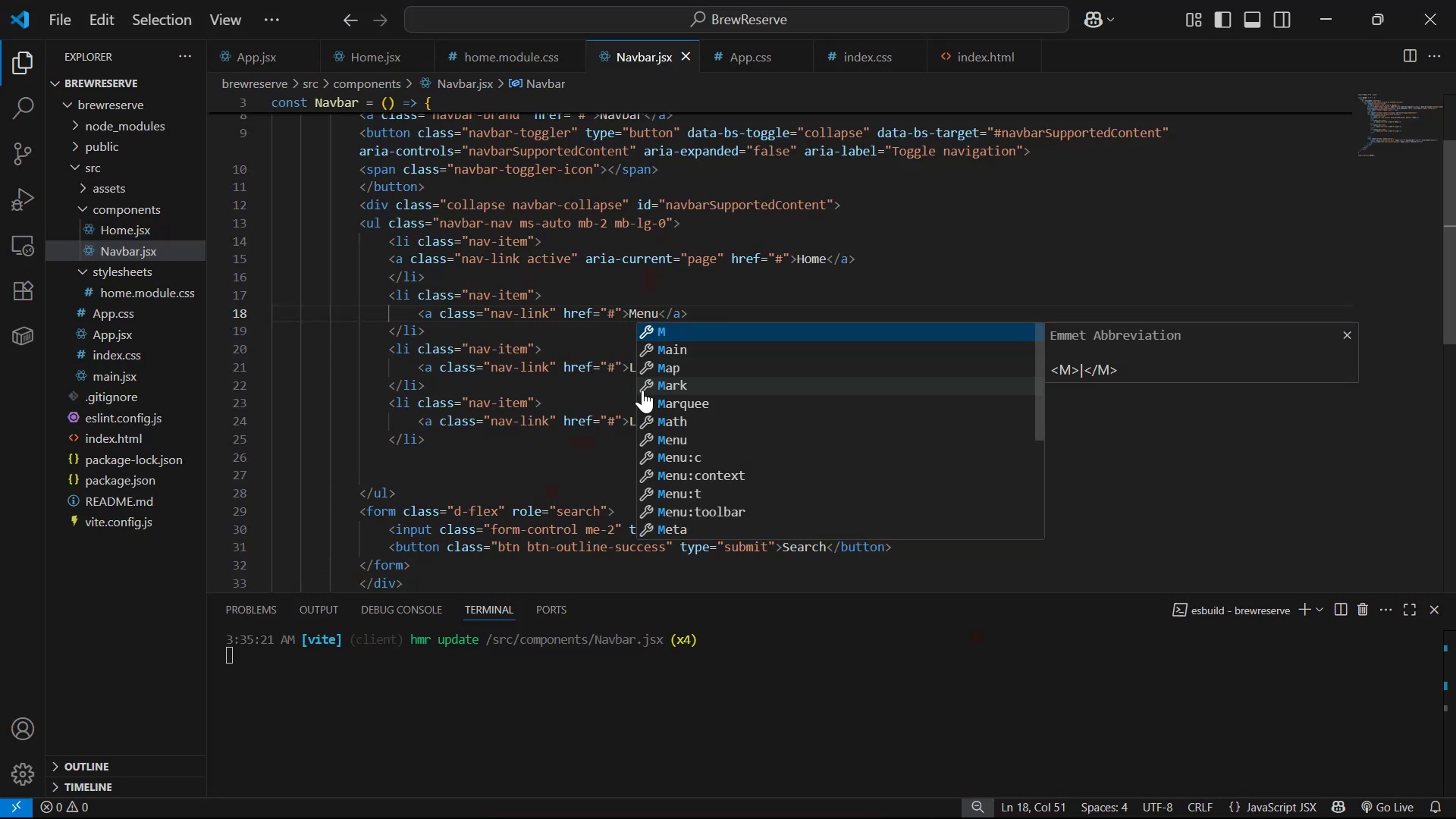 
key(Alt+AltLeft)
 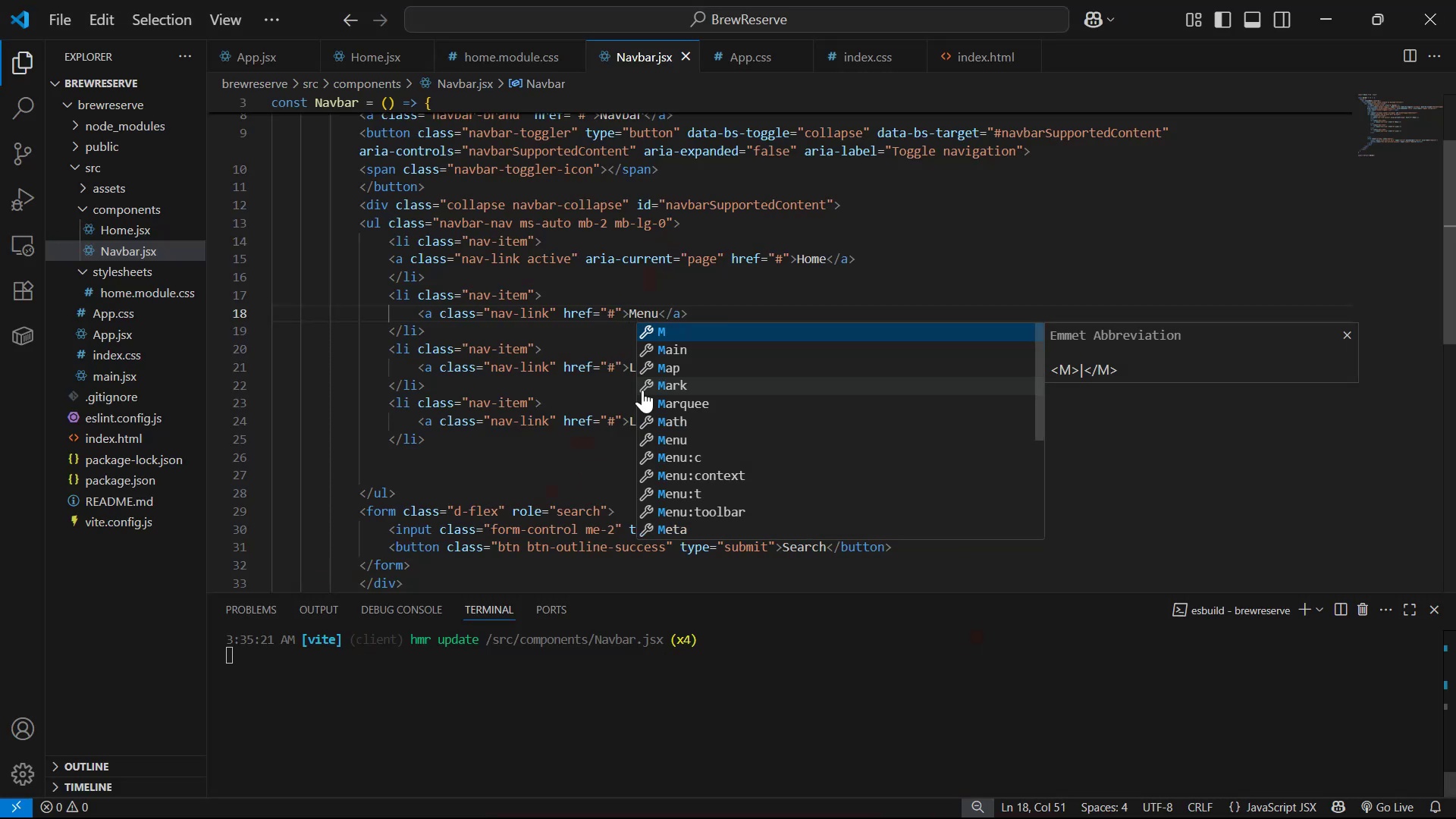 
key(Alt+Tab)
 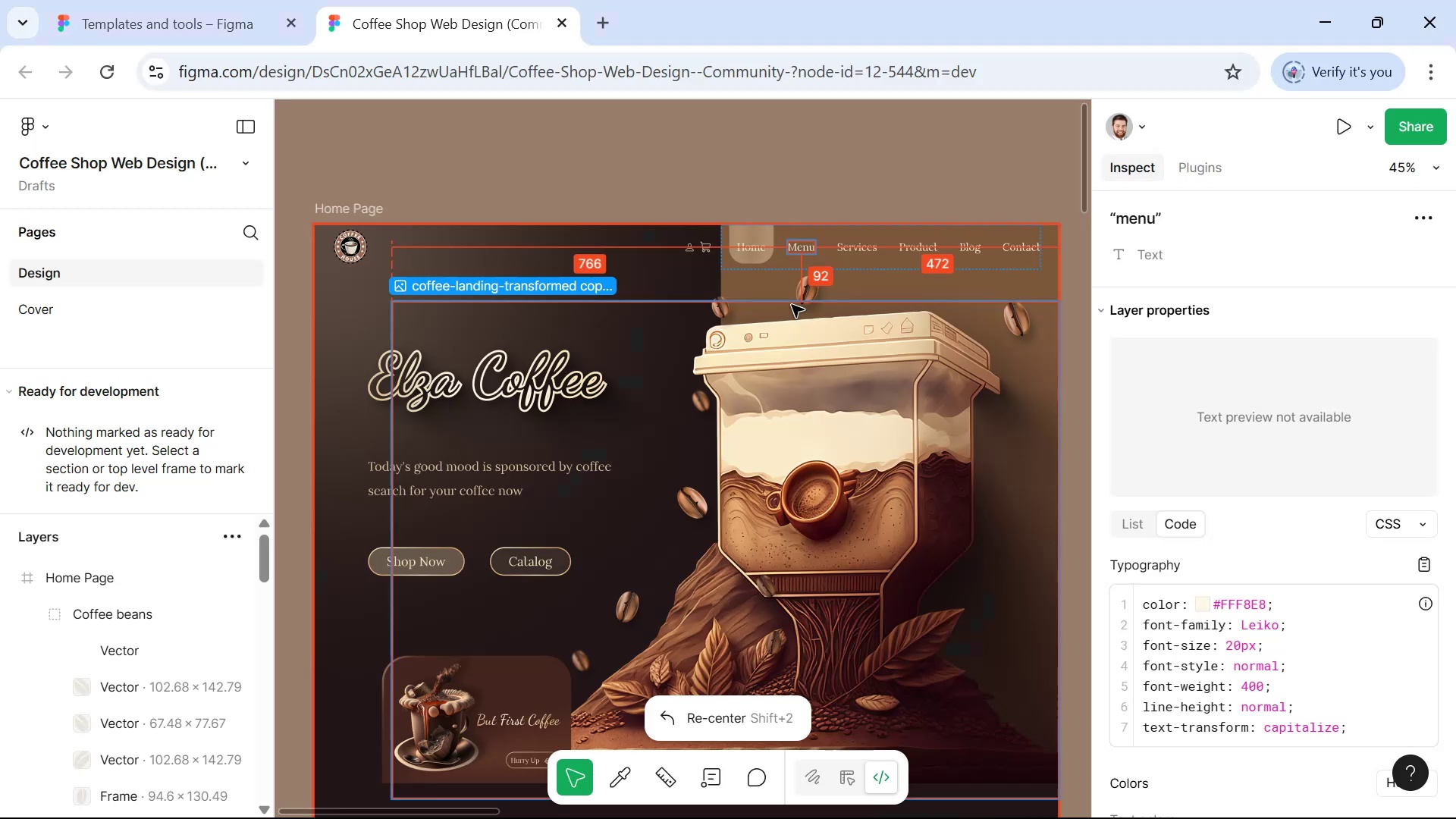 
key(Control+C)
 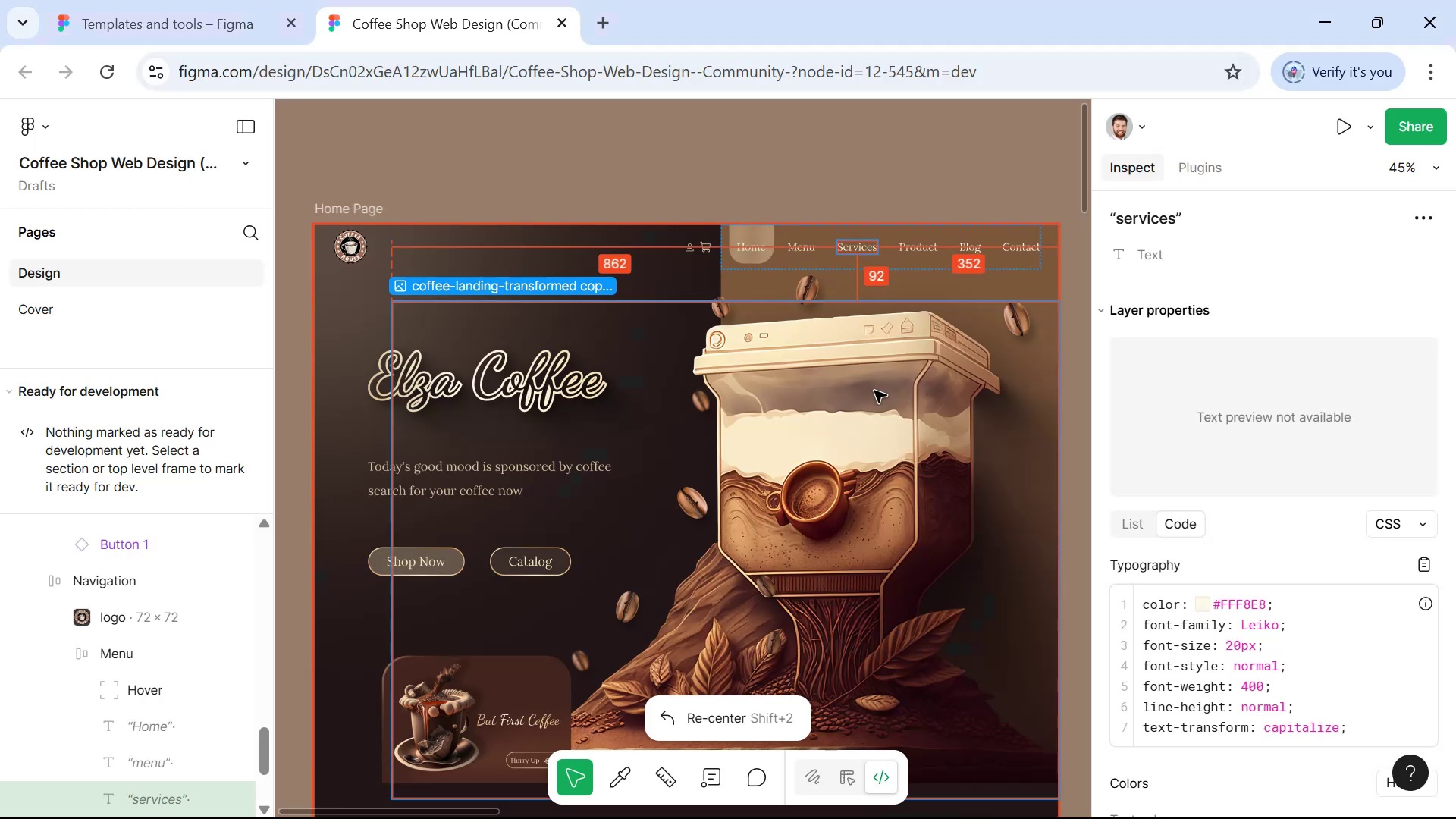 
key(Alt+AltLeft)
 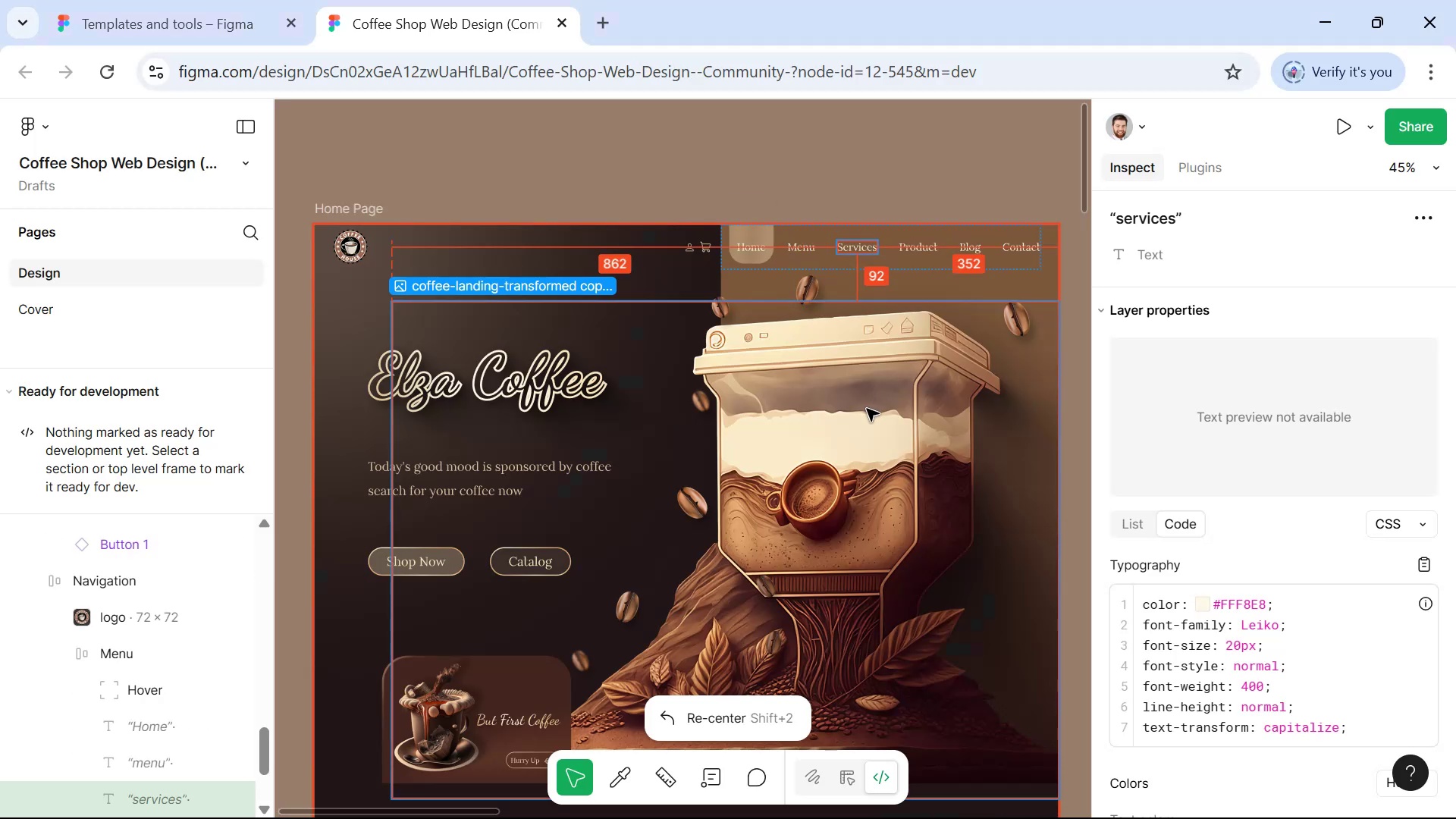 
key(Alt+Tab)
 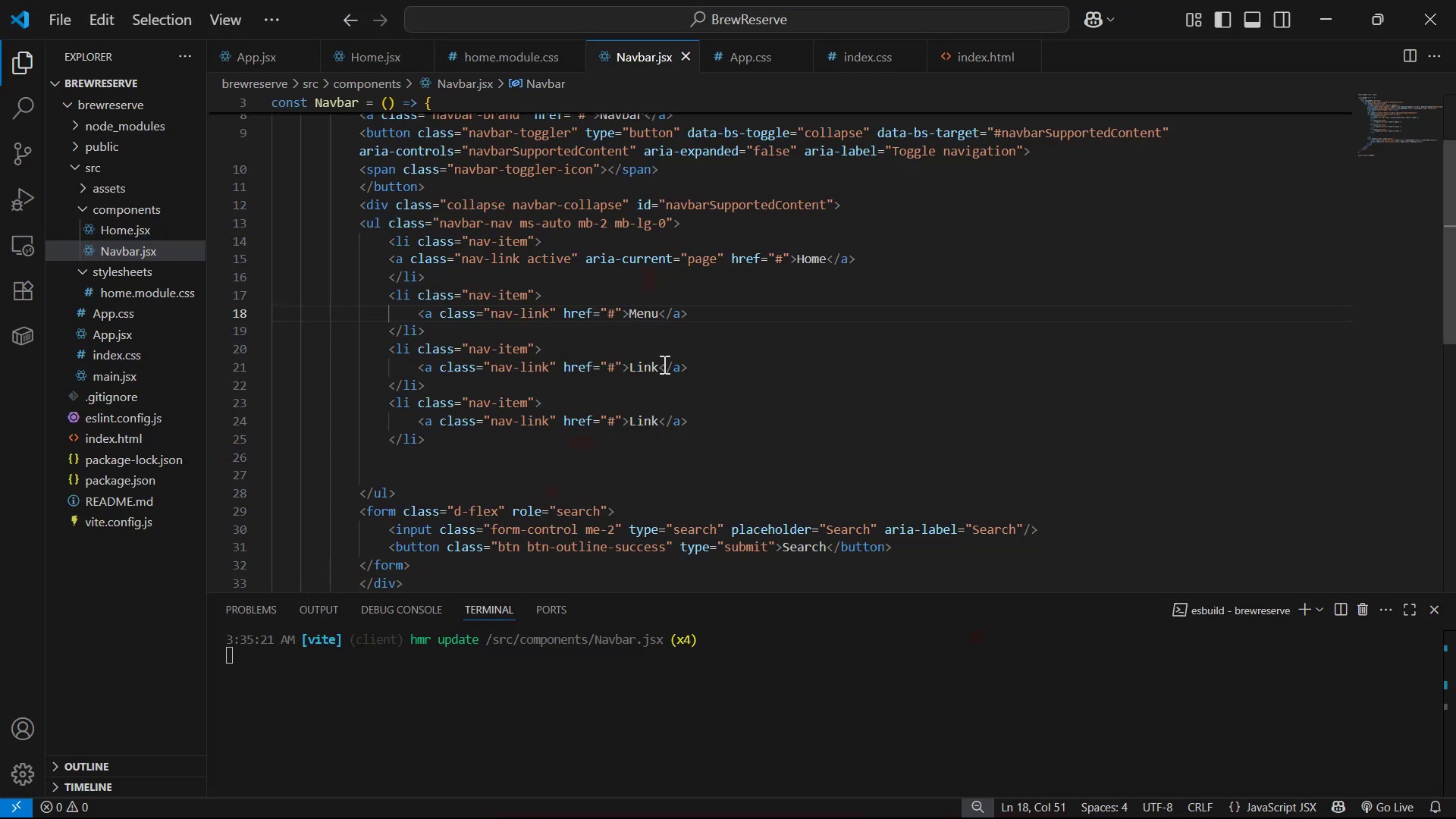 
left_click_drag(start_coordinate=[657, 364], to_coordinate=[630, 366])
 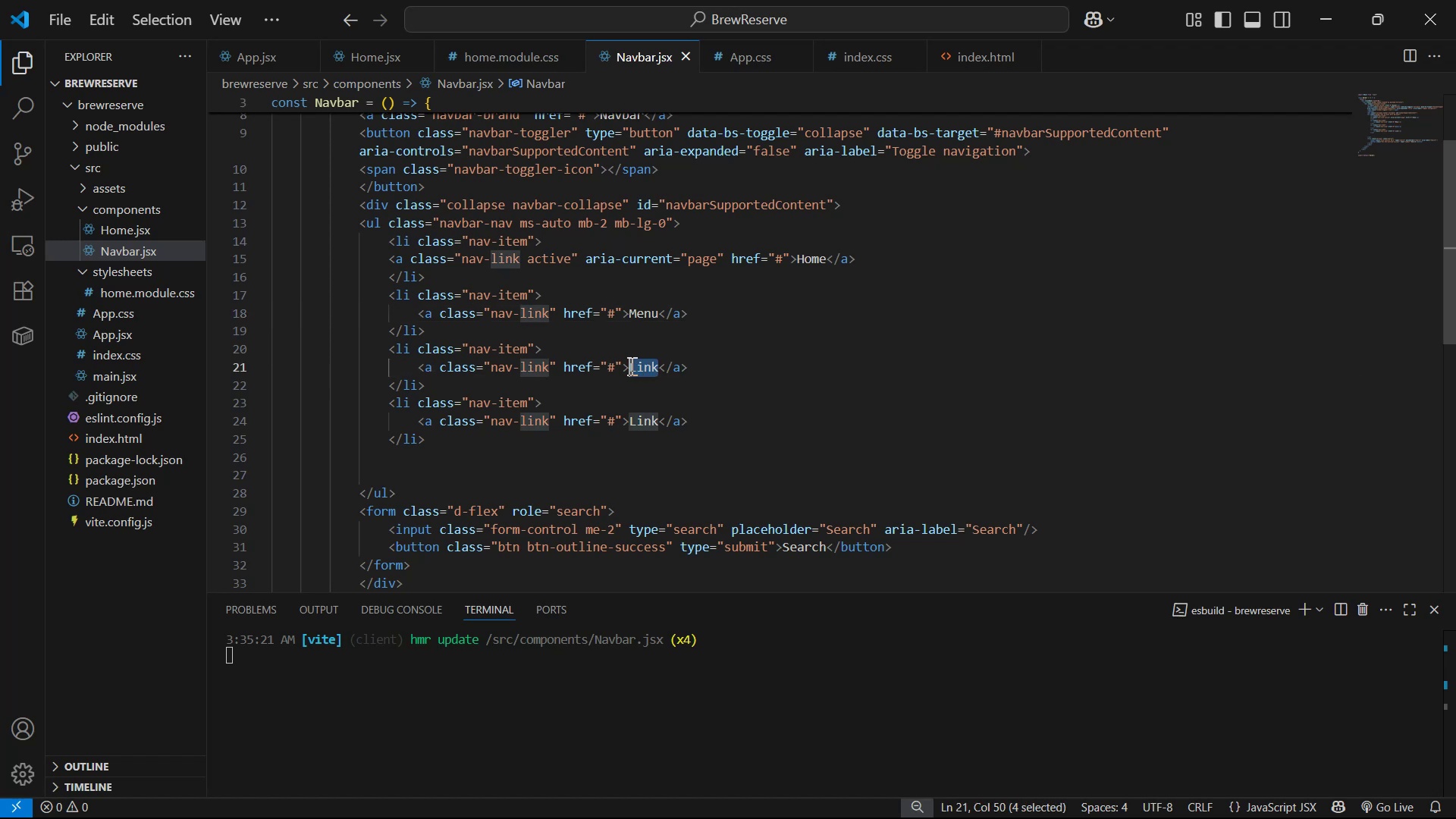 
key(Control+V)
 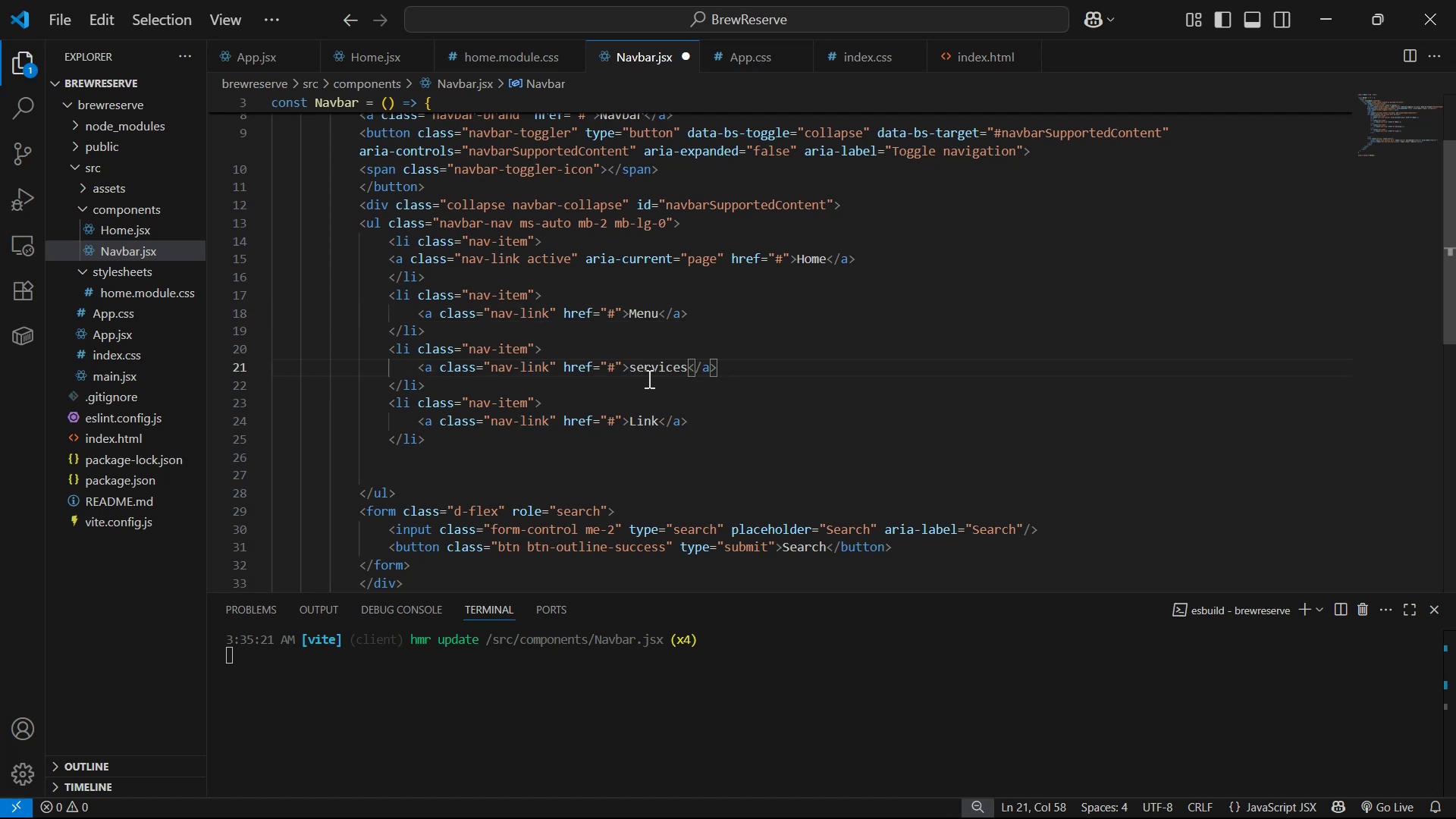 
left_click([634, 366])
 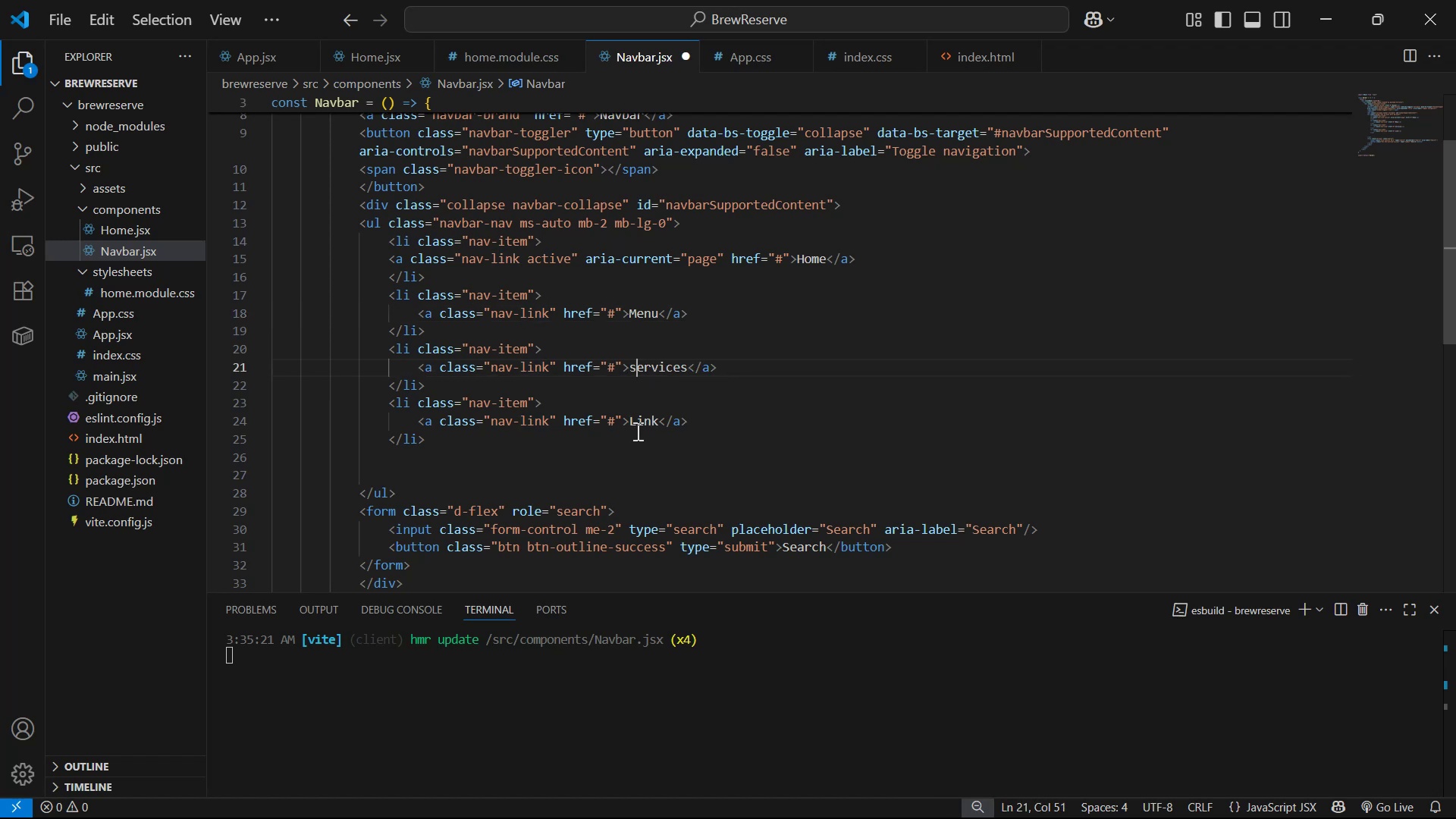 
key(Backspace)
 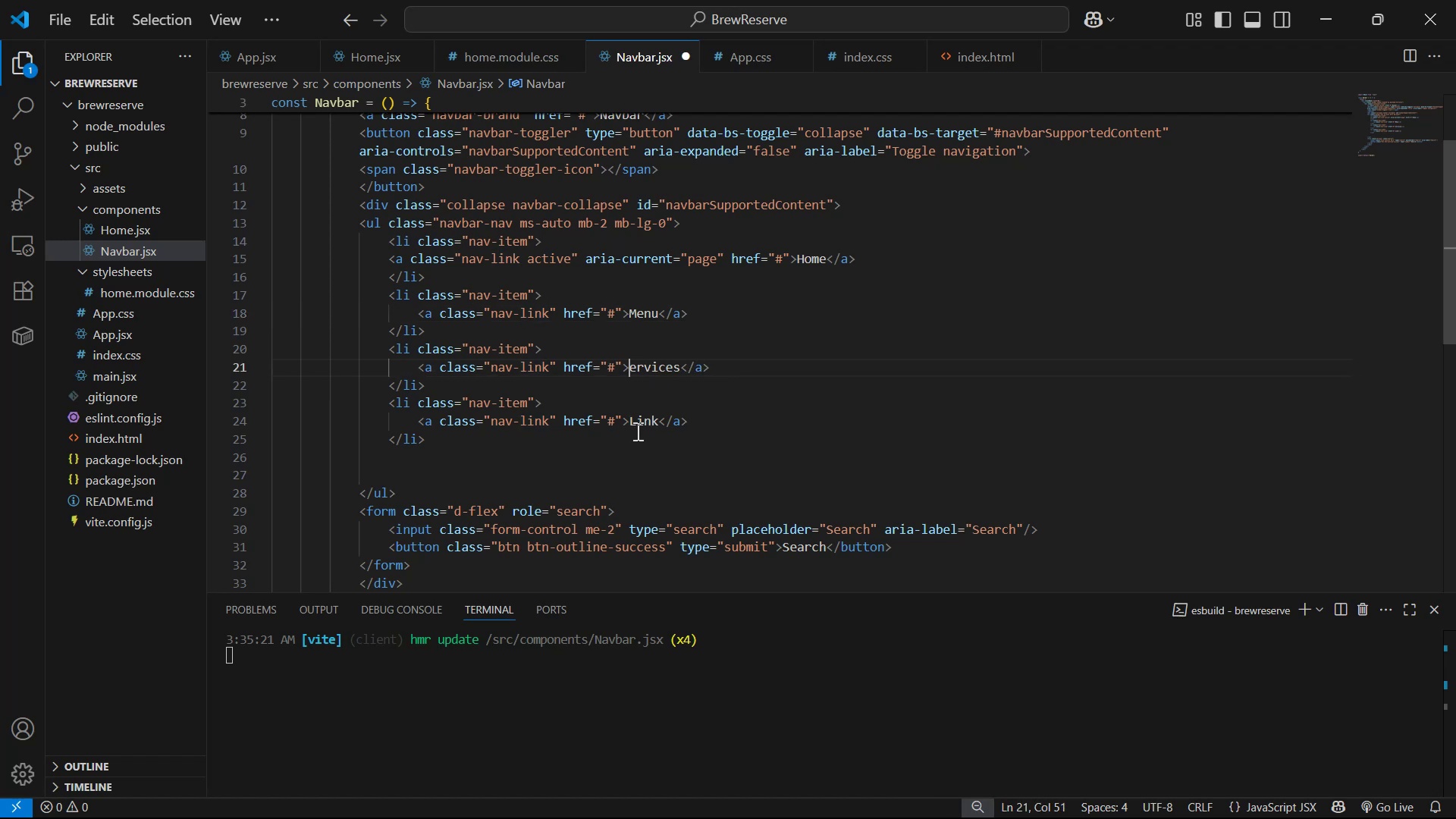 
key(Shift+ShiftLeft)
 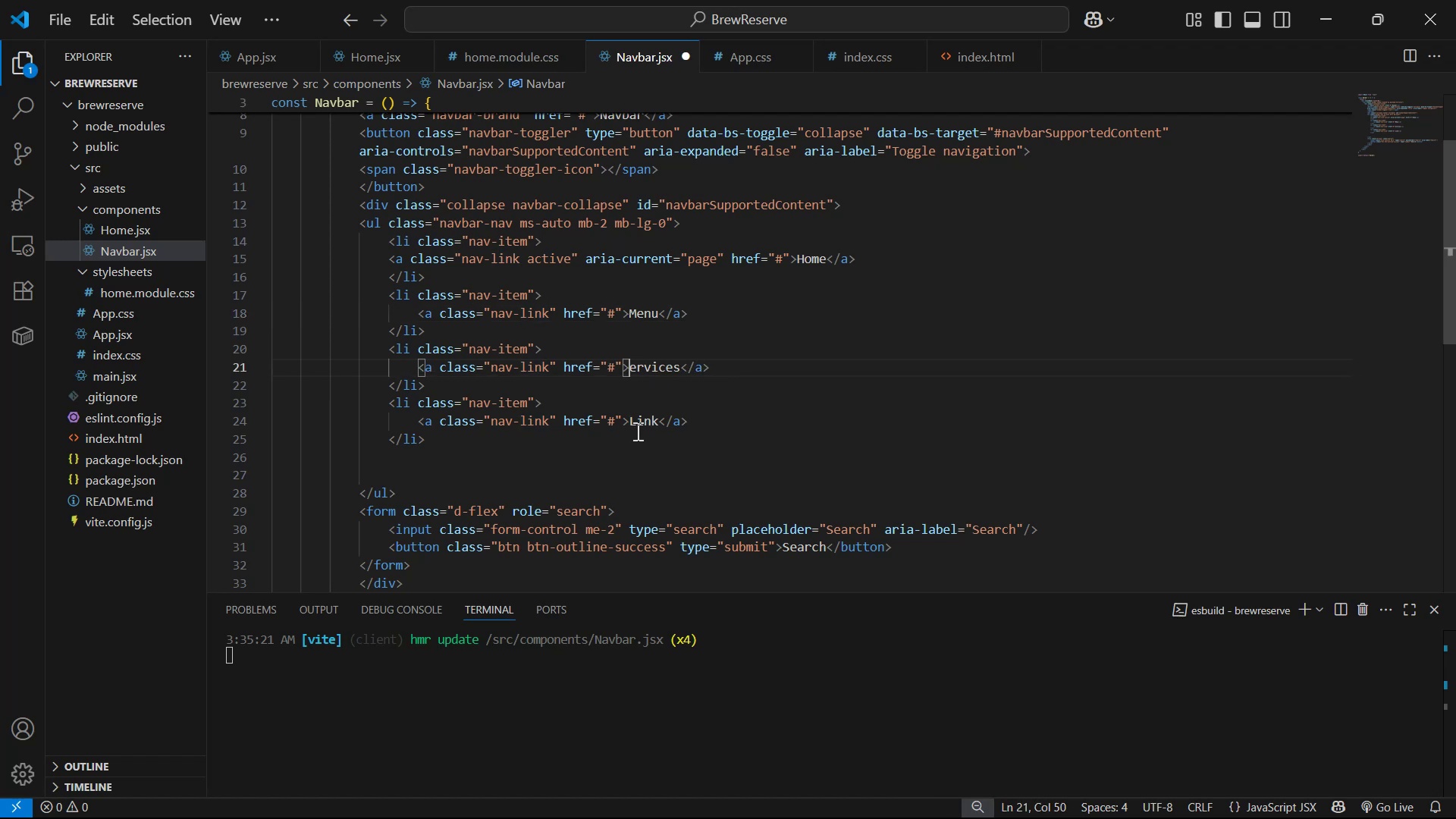 
key(Shift+S)
 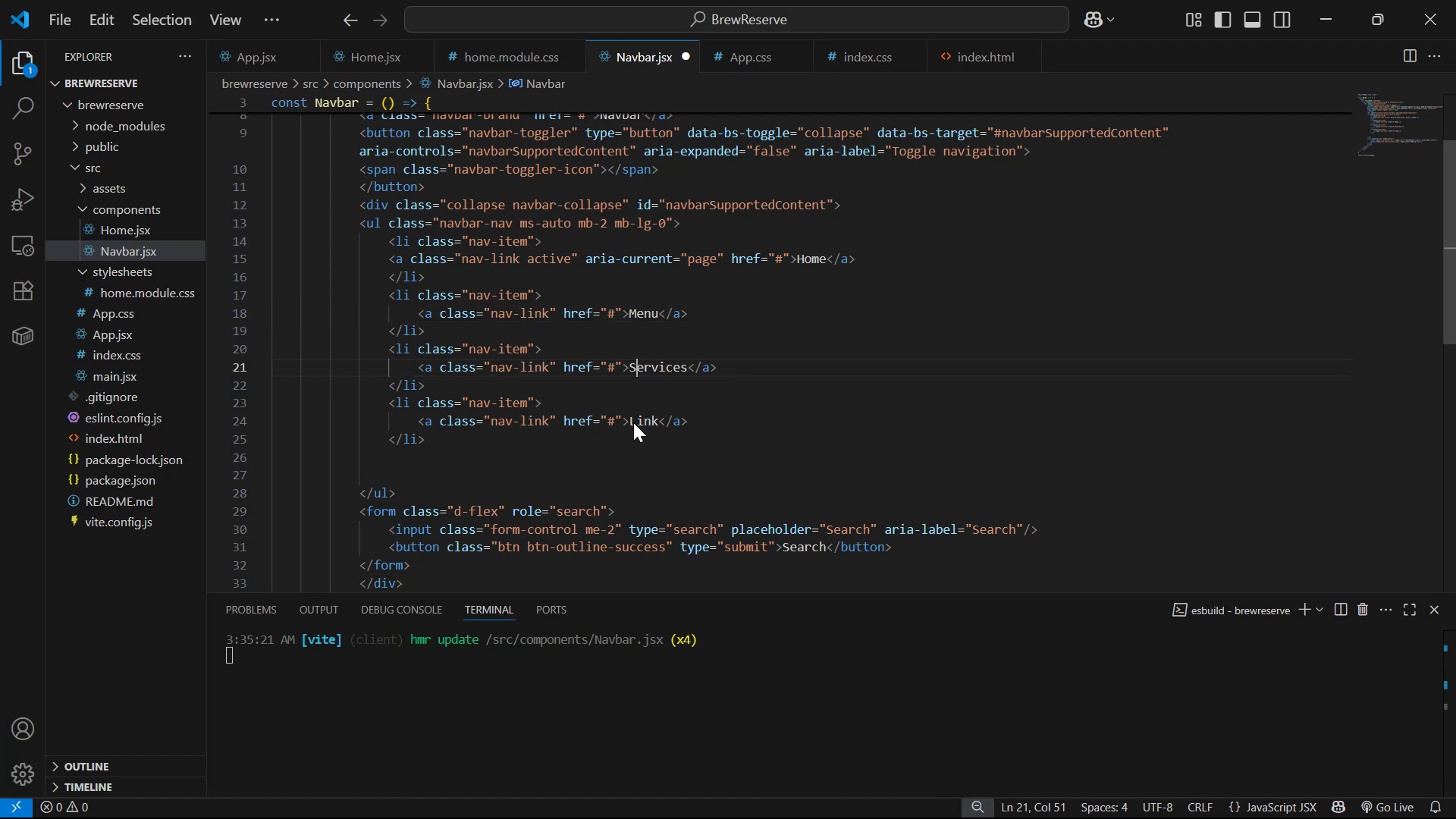 
key(Control+S)
 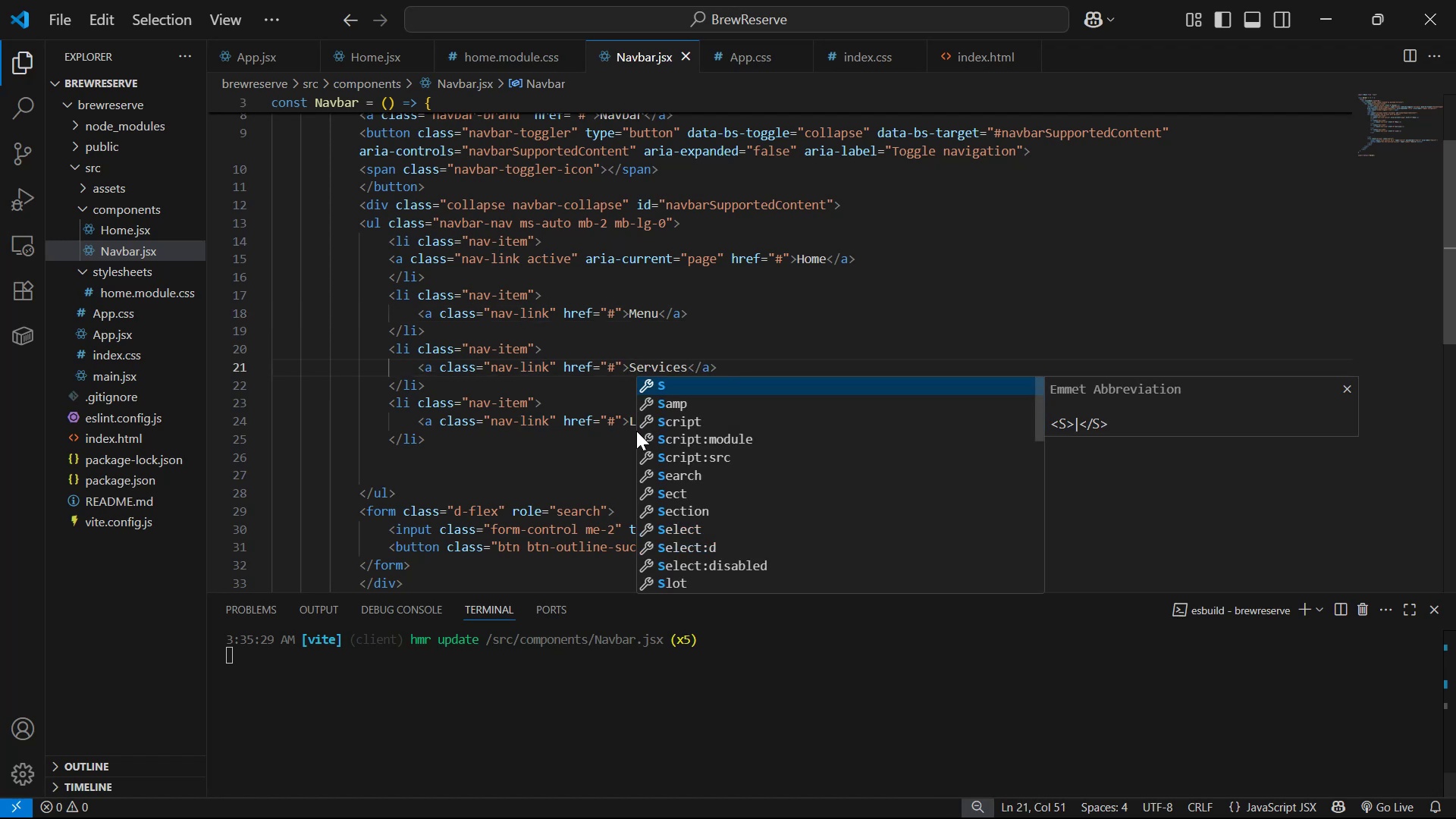 
key(Alt+AltLeft)
 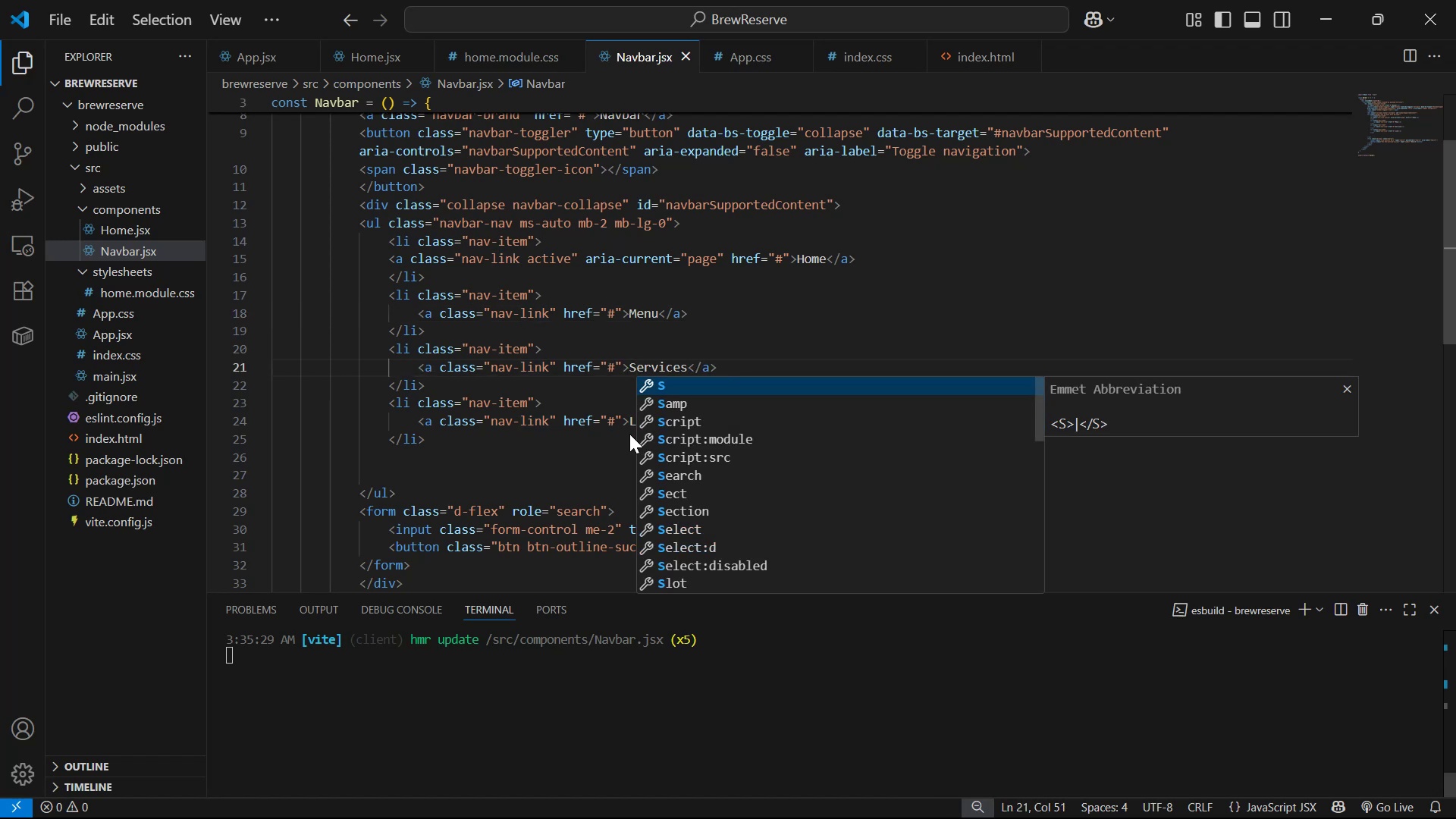 
key(Alt+Tab)
 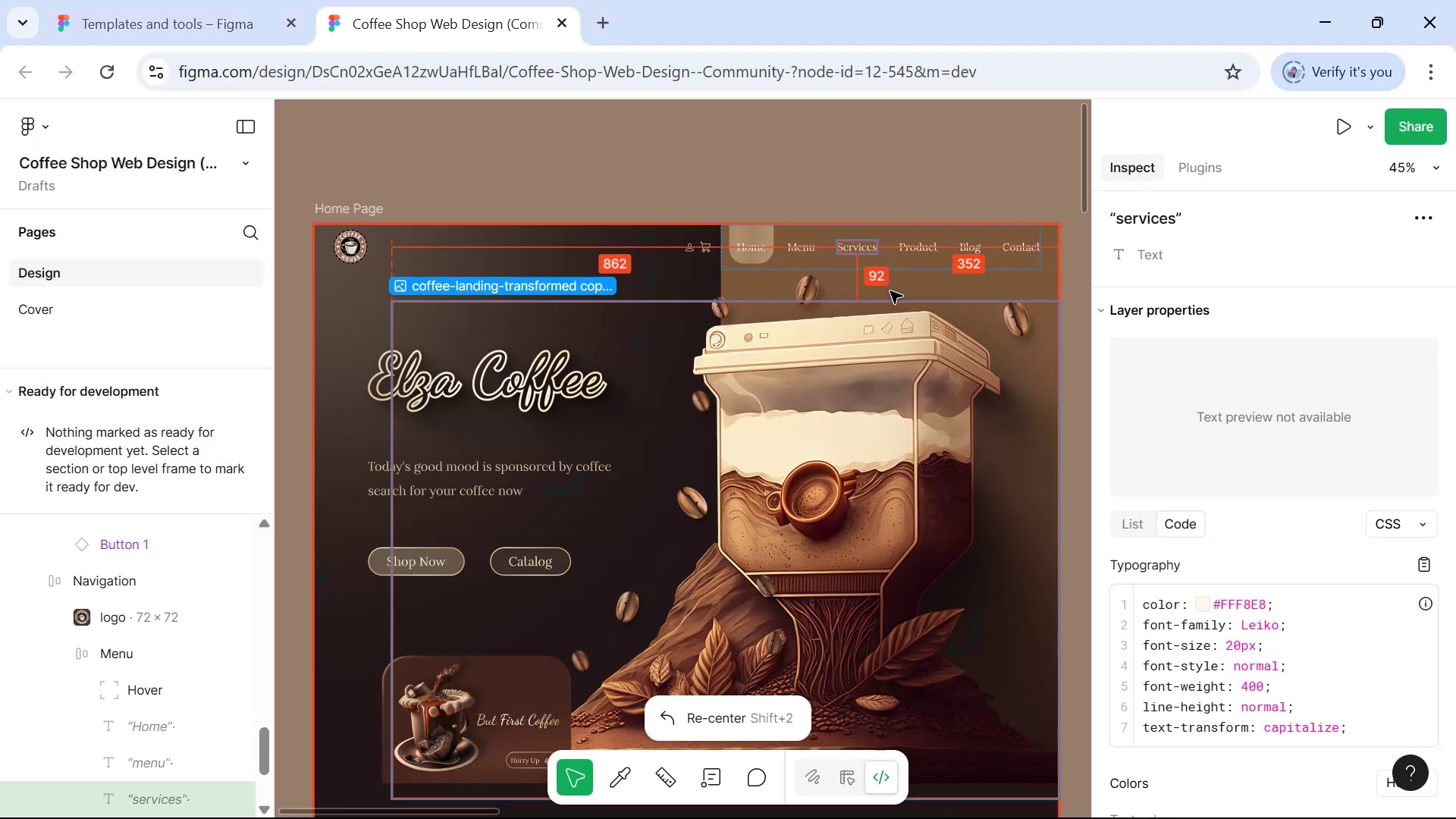 
left_click([921, 250])
 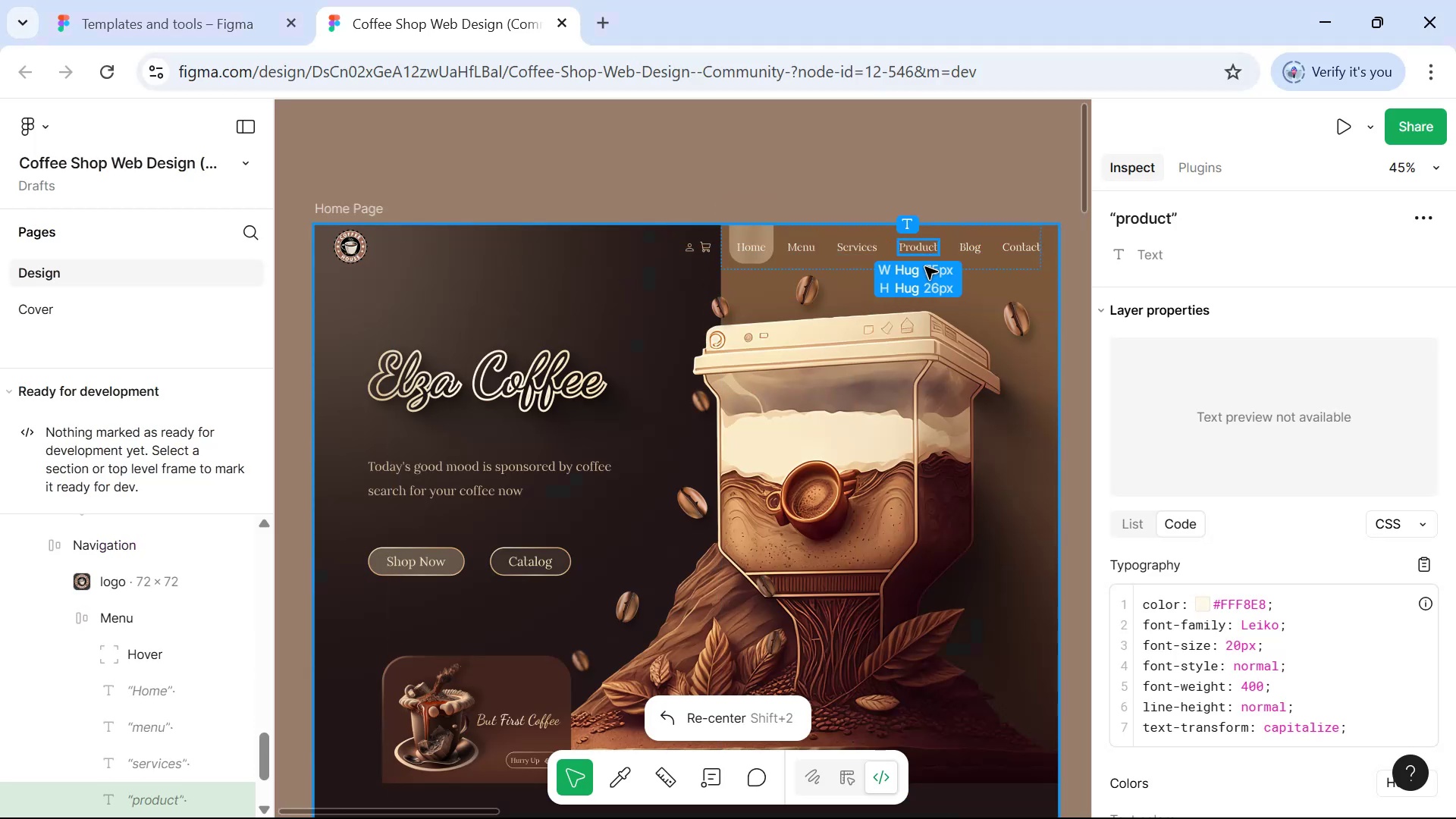 
key(Control+C)
 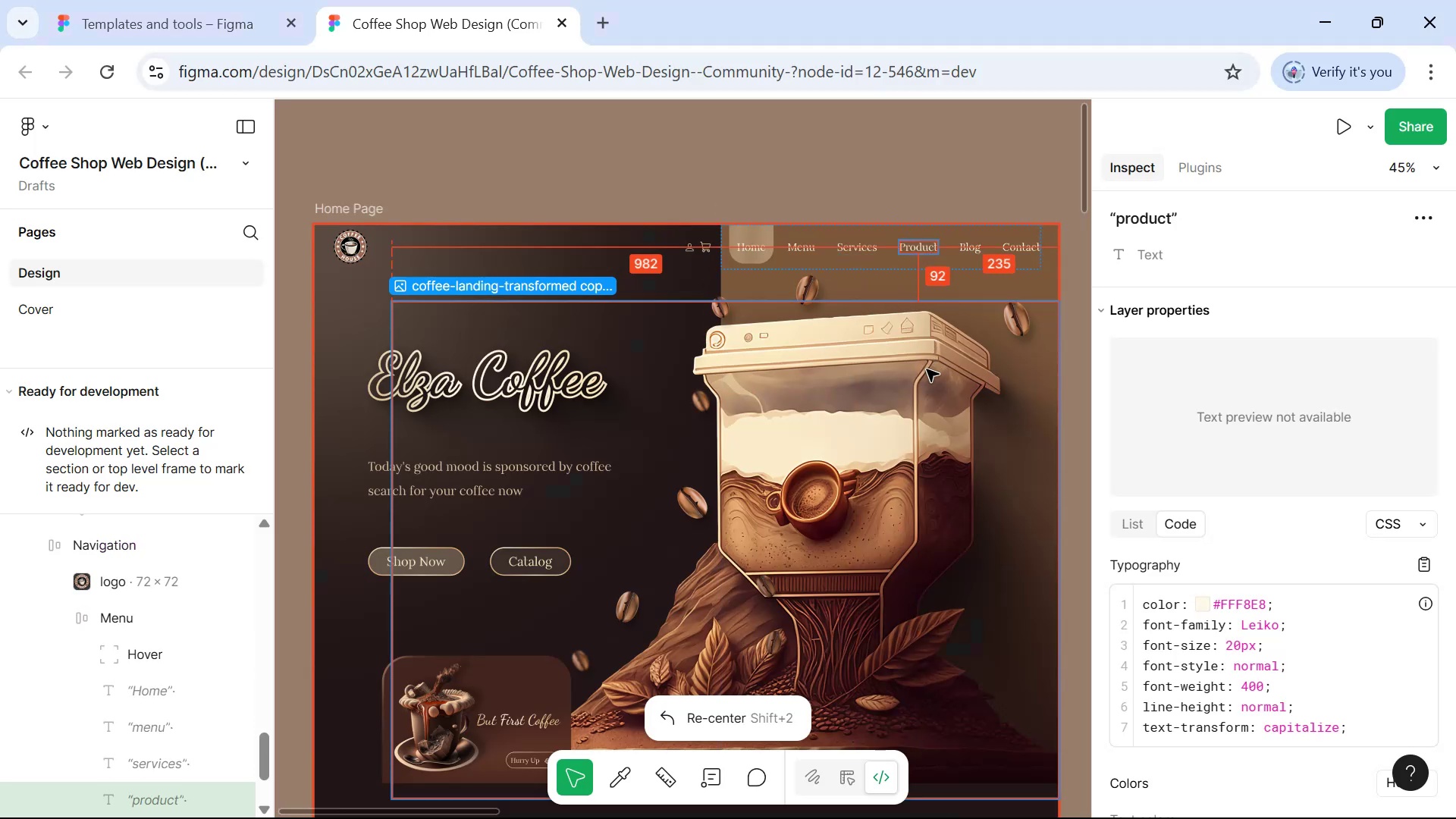 
key(Alt+AltLeft)
 